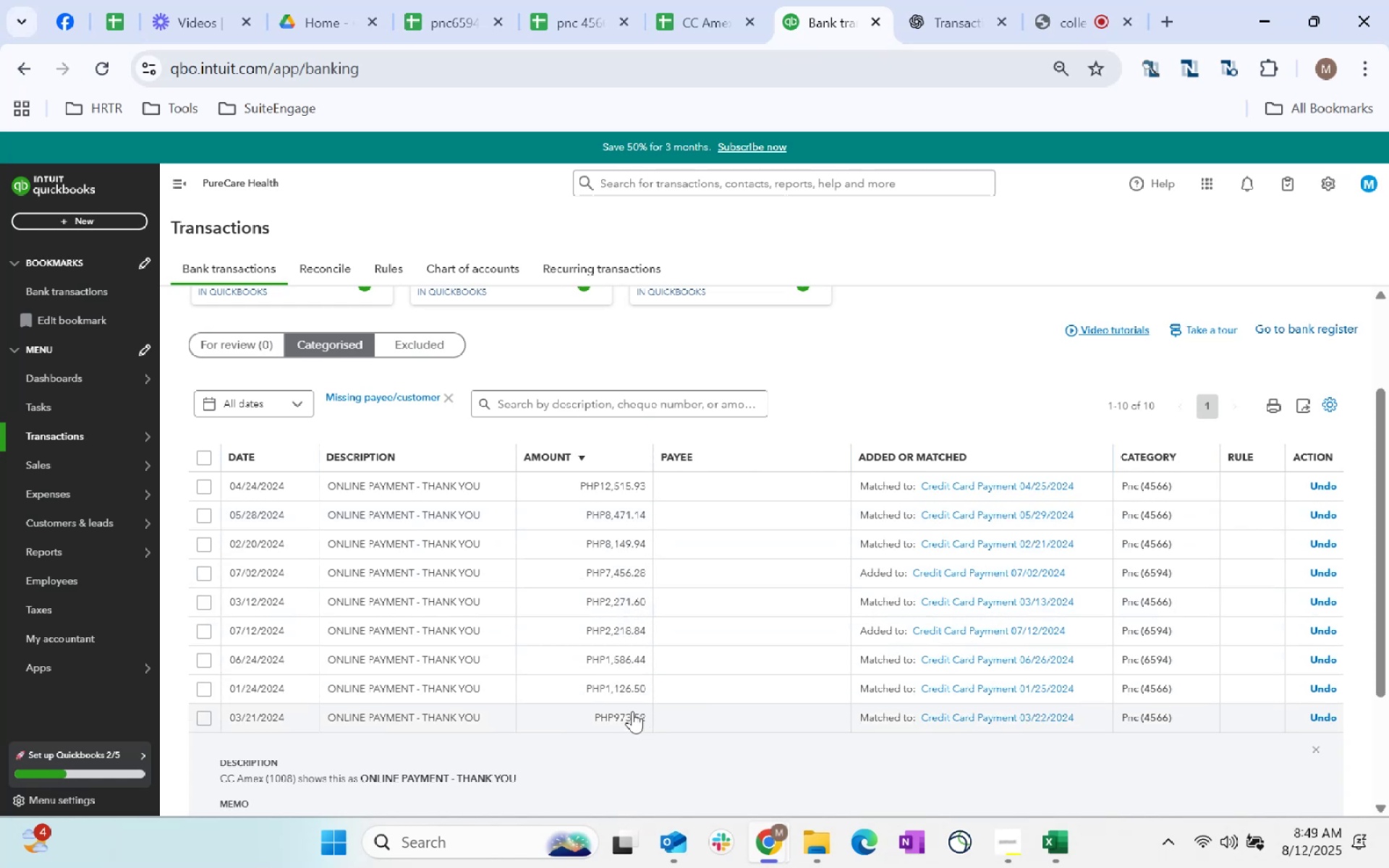 
left_click([1197, 577])
 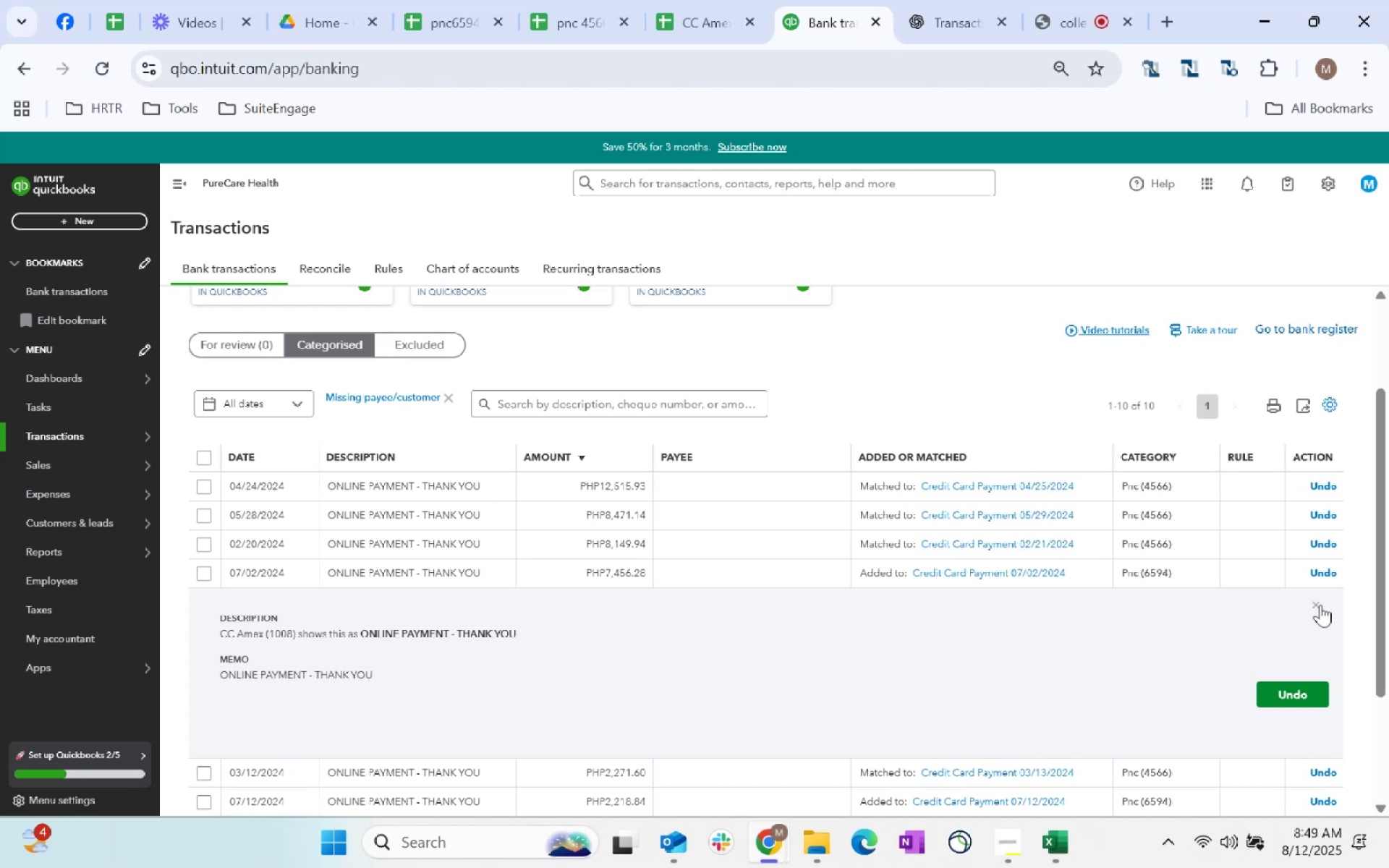 
left_click([1312, 608])
 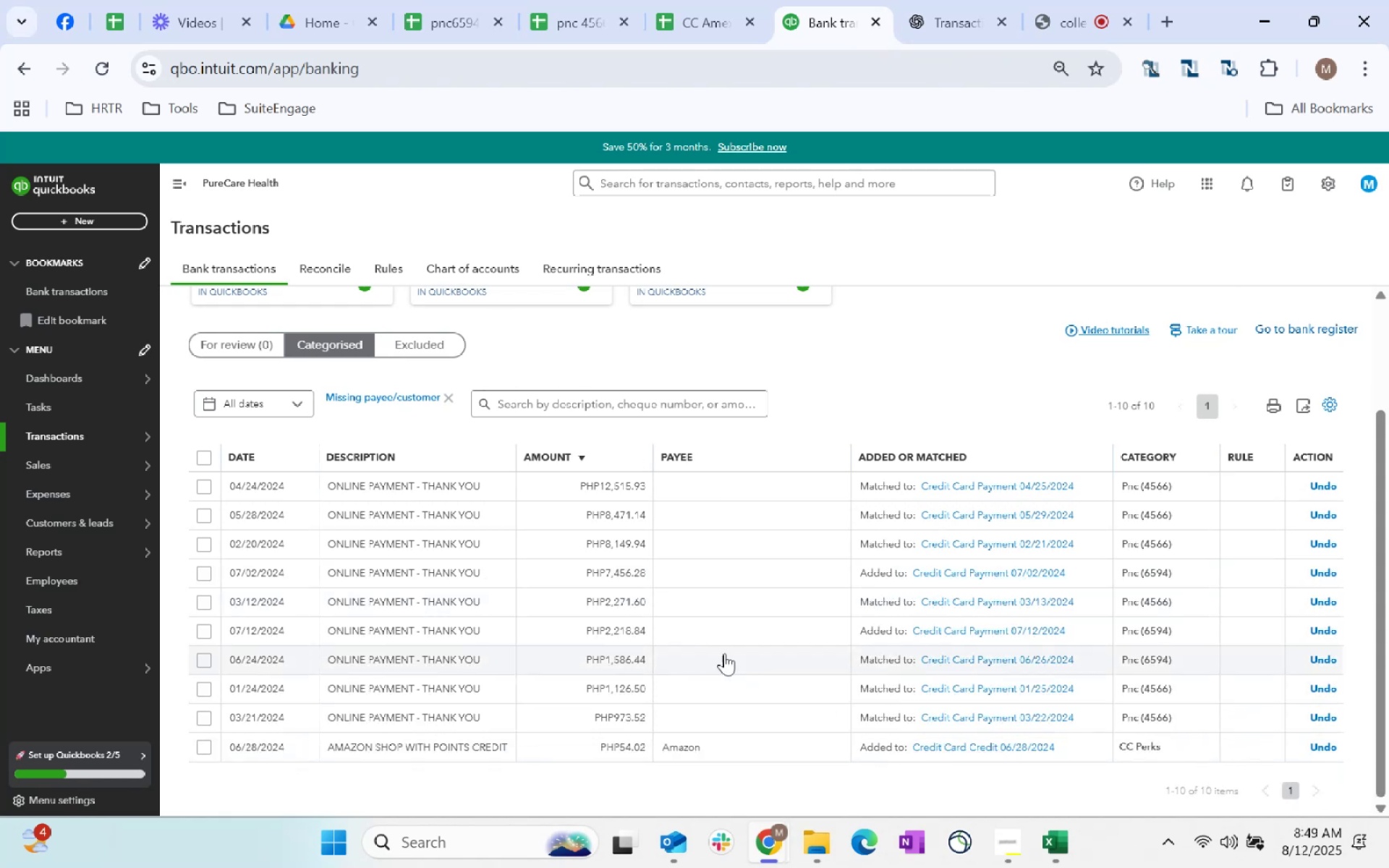 
wait(7.94)
 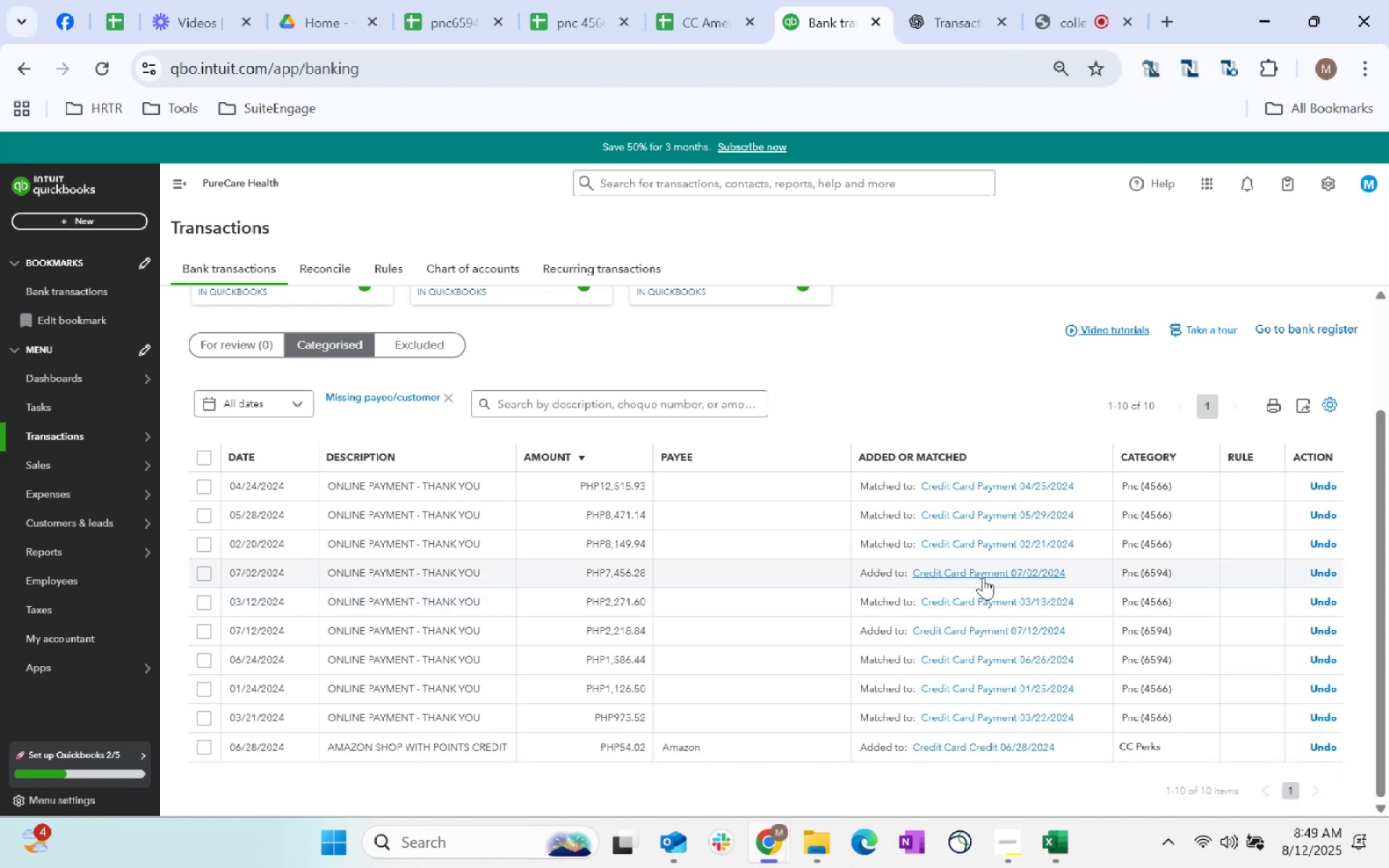 
scroll: coordinate [711, 734], scroll_direction: down, amount: 19.0
 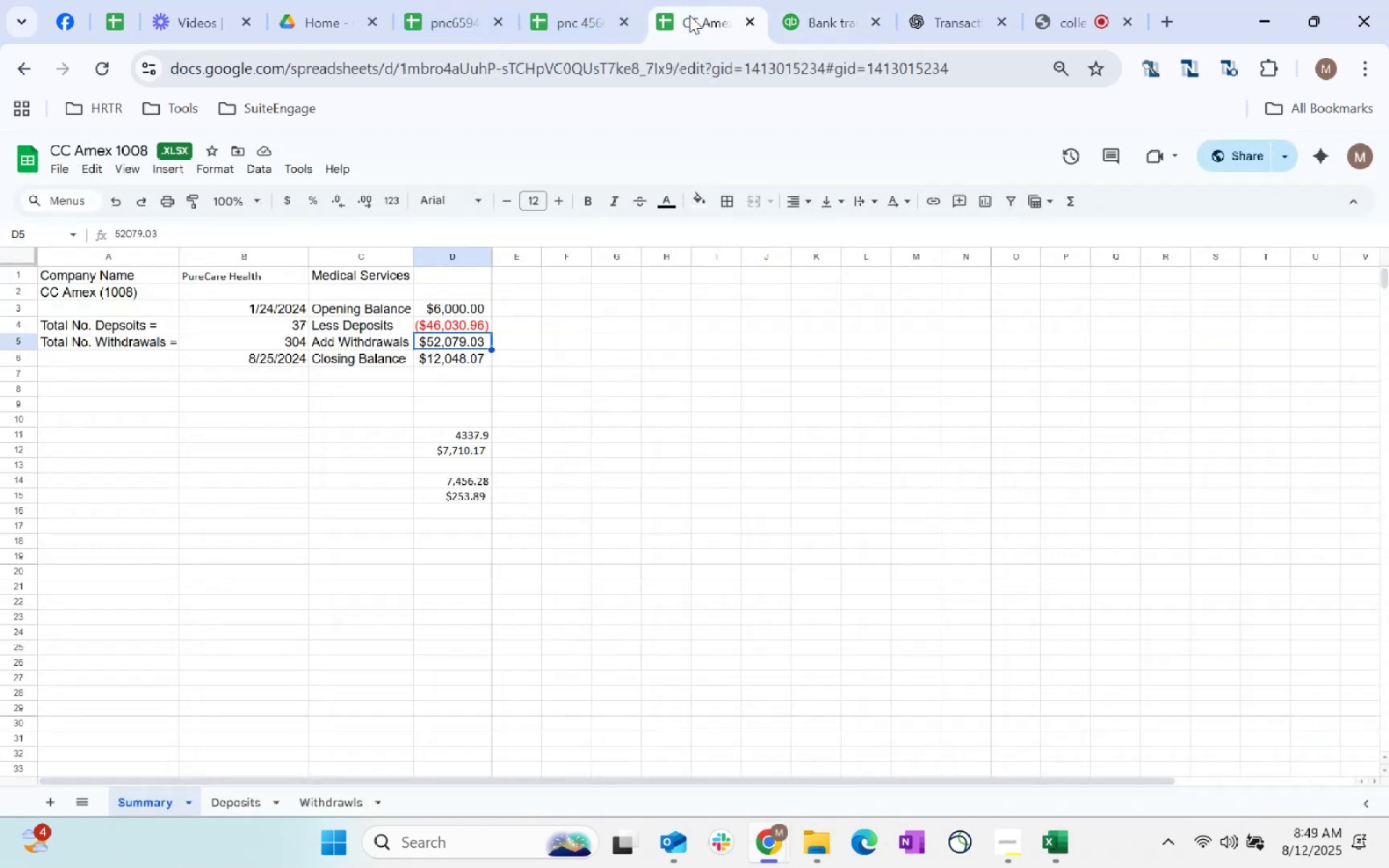 
left_click([472, 497])
 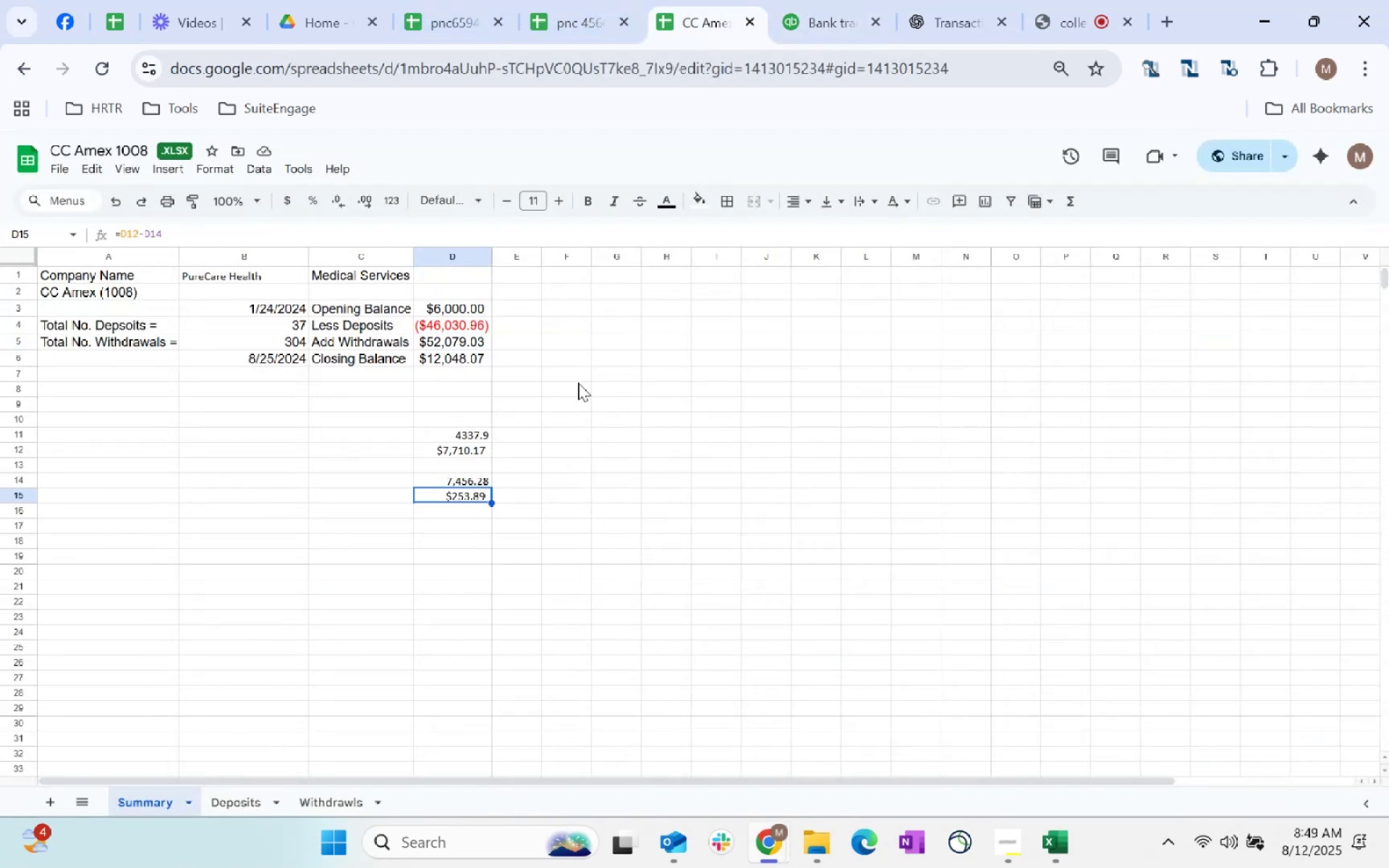 
left_click([857, 4])
 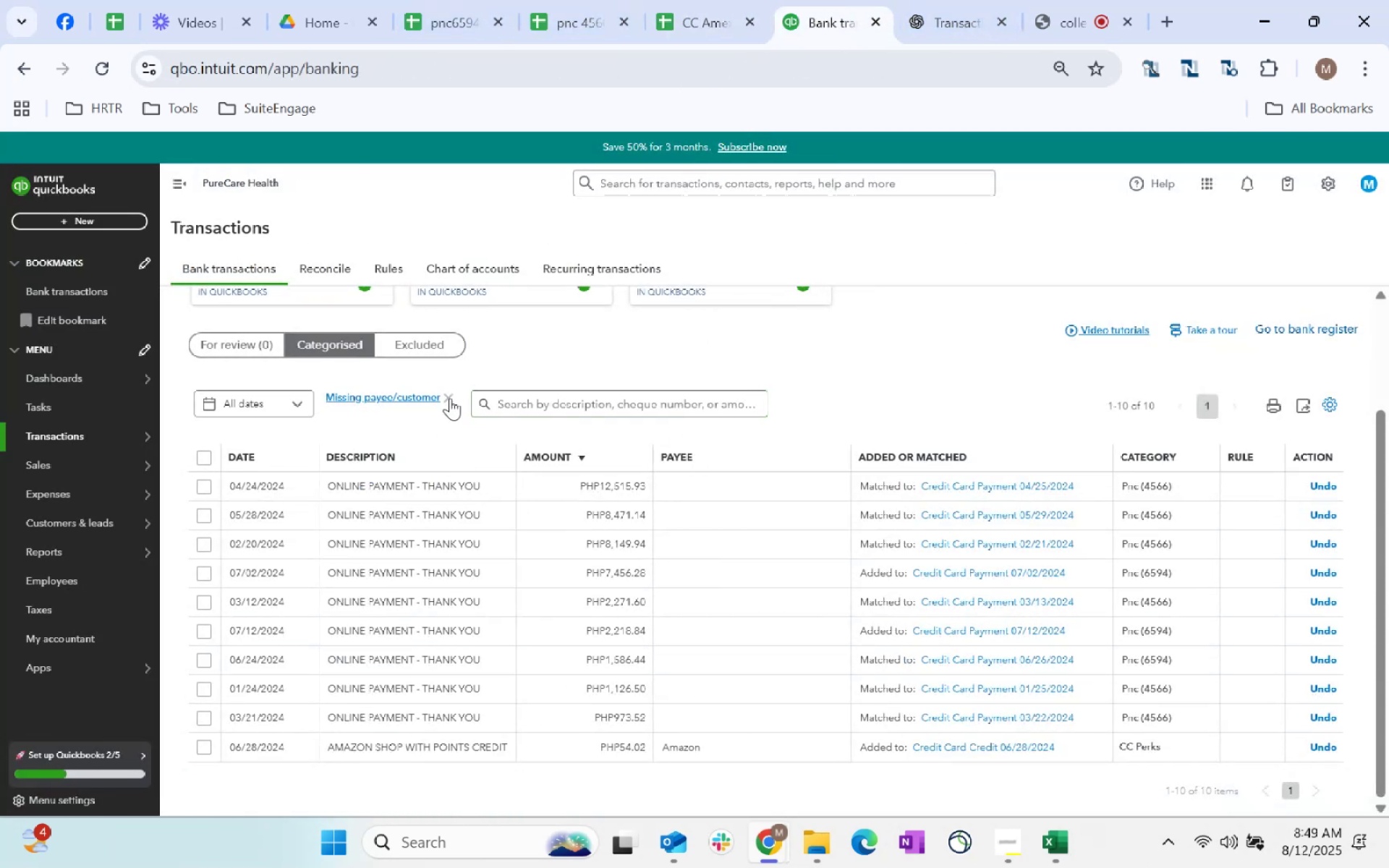 
left_click([613, 576])
 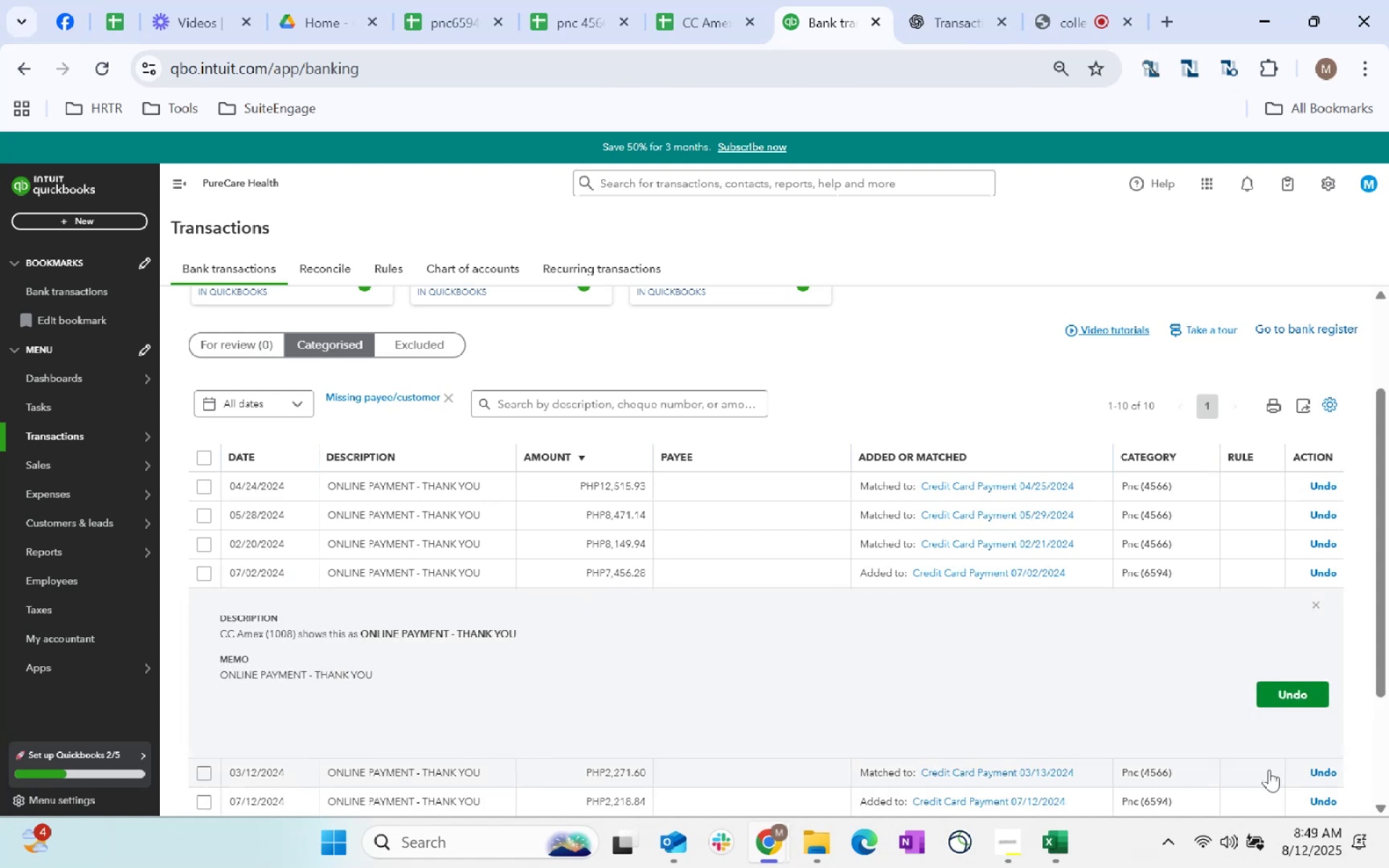 
left_click([1292, 702])
 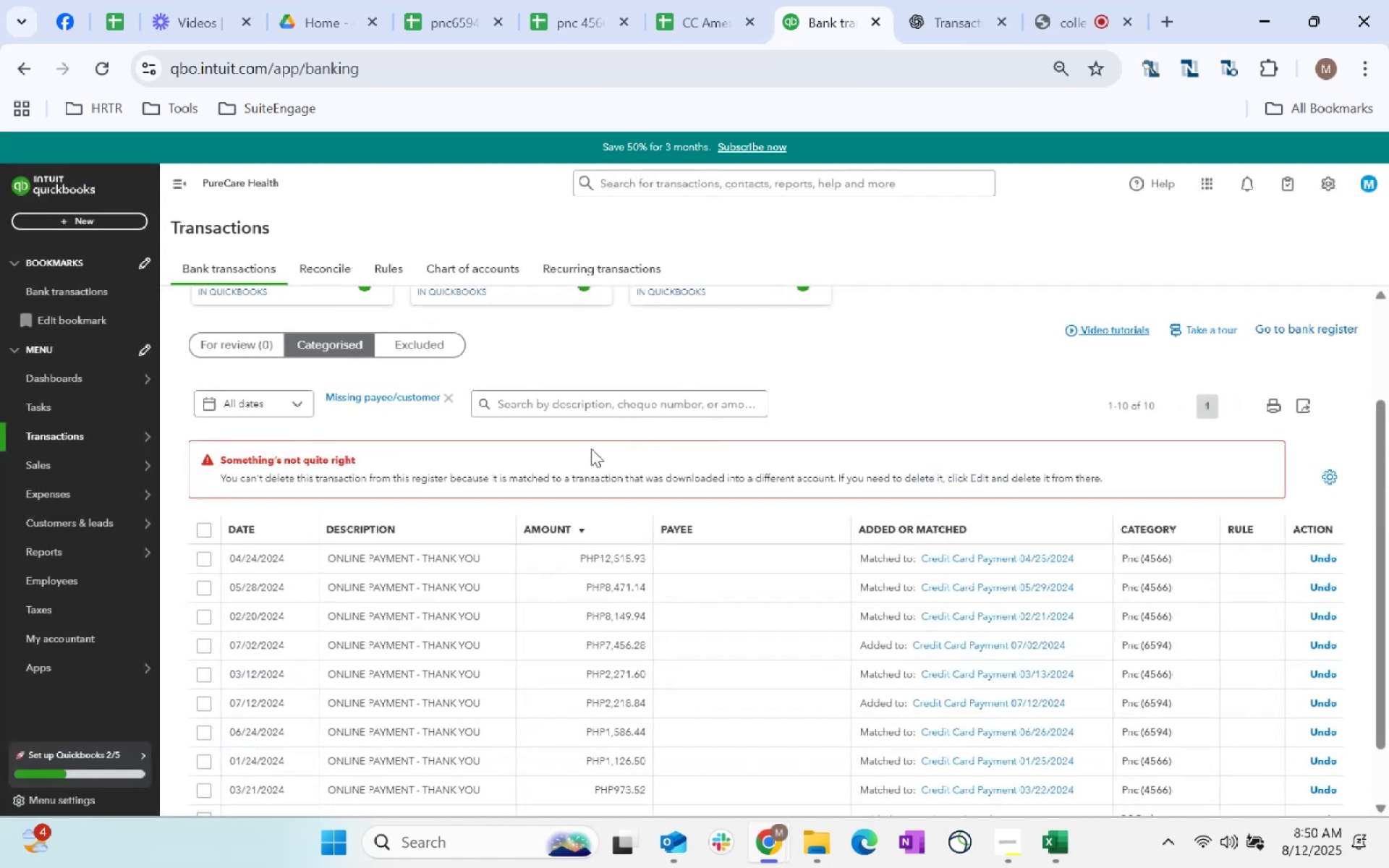 
scroll: coordinate [341, 492], scroll_direction: up, amount: 7.0
 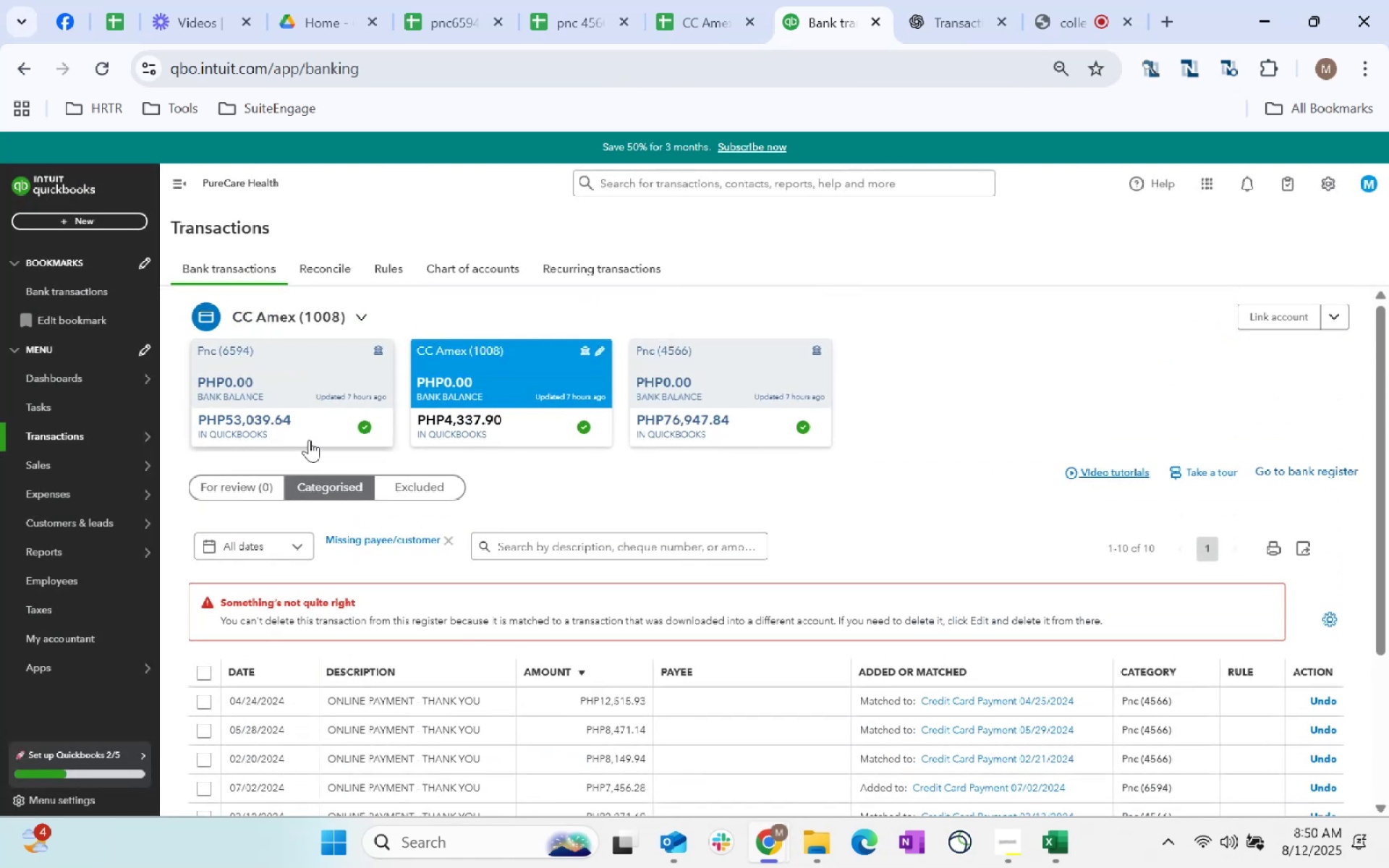 
left_click([319, 430])
 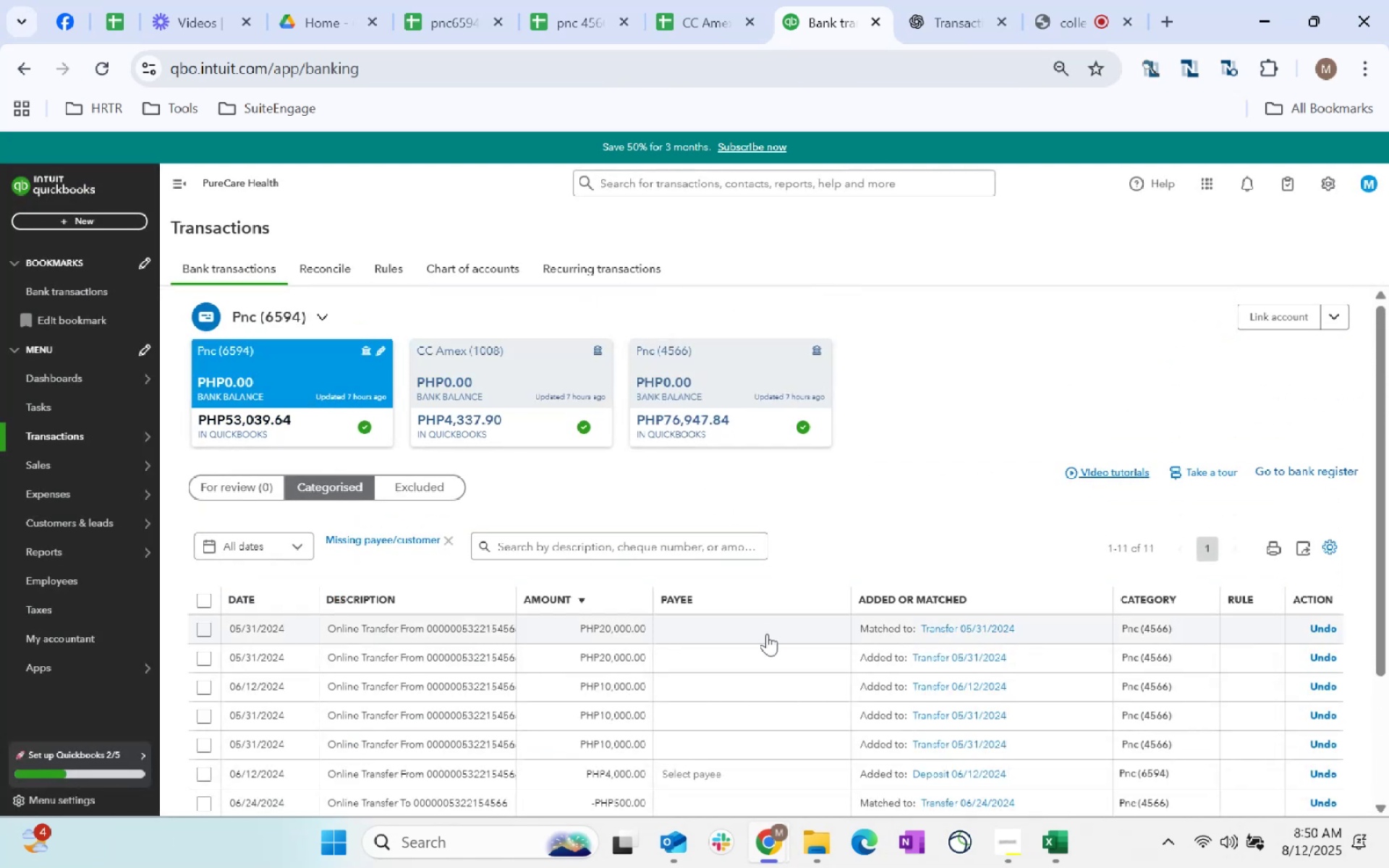 
scroll: coordinate [767, 634], scroll_direction: down, amount: 1.0
 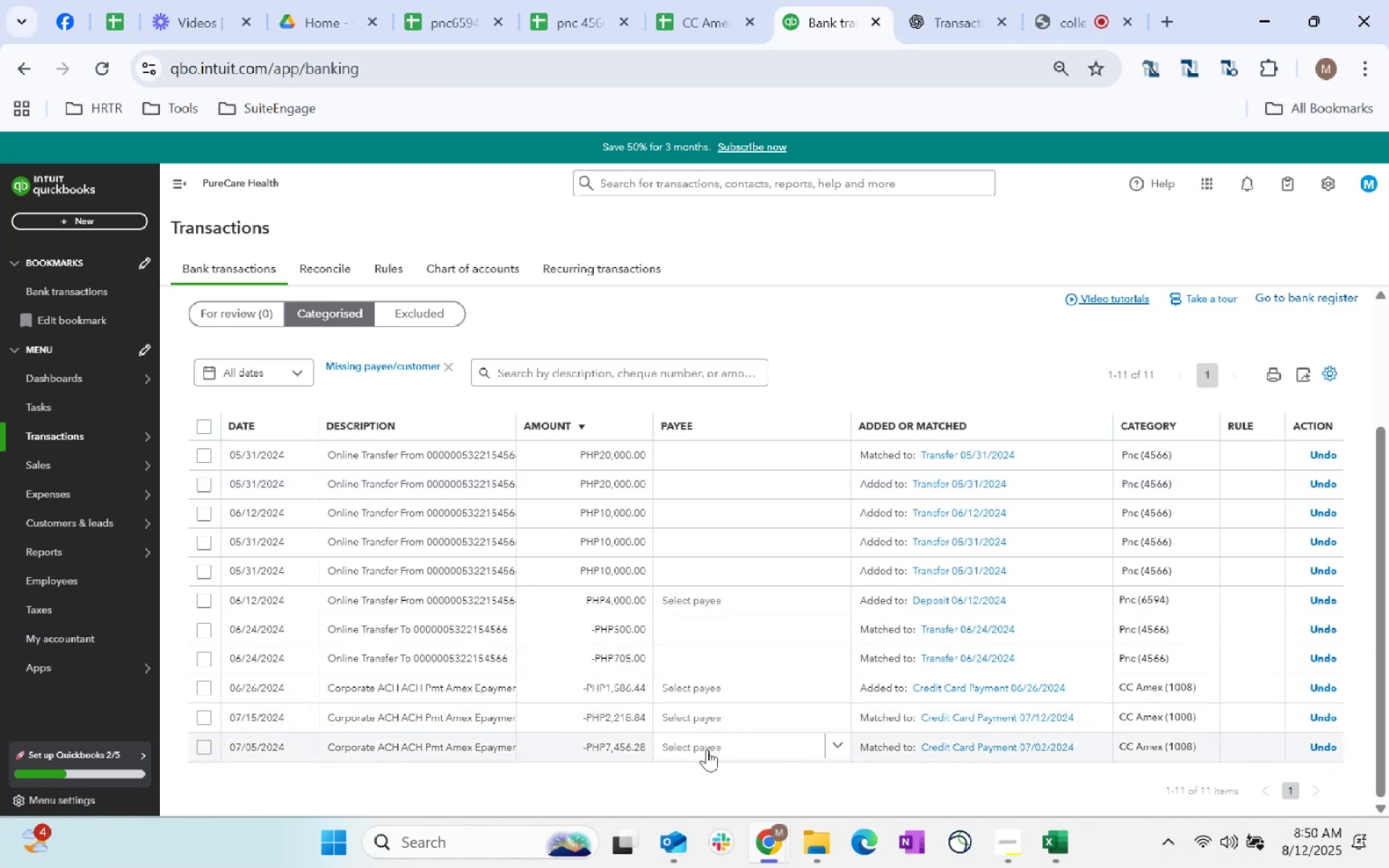 
left_click([707, 749])
 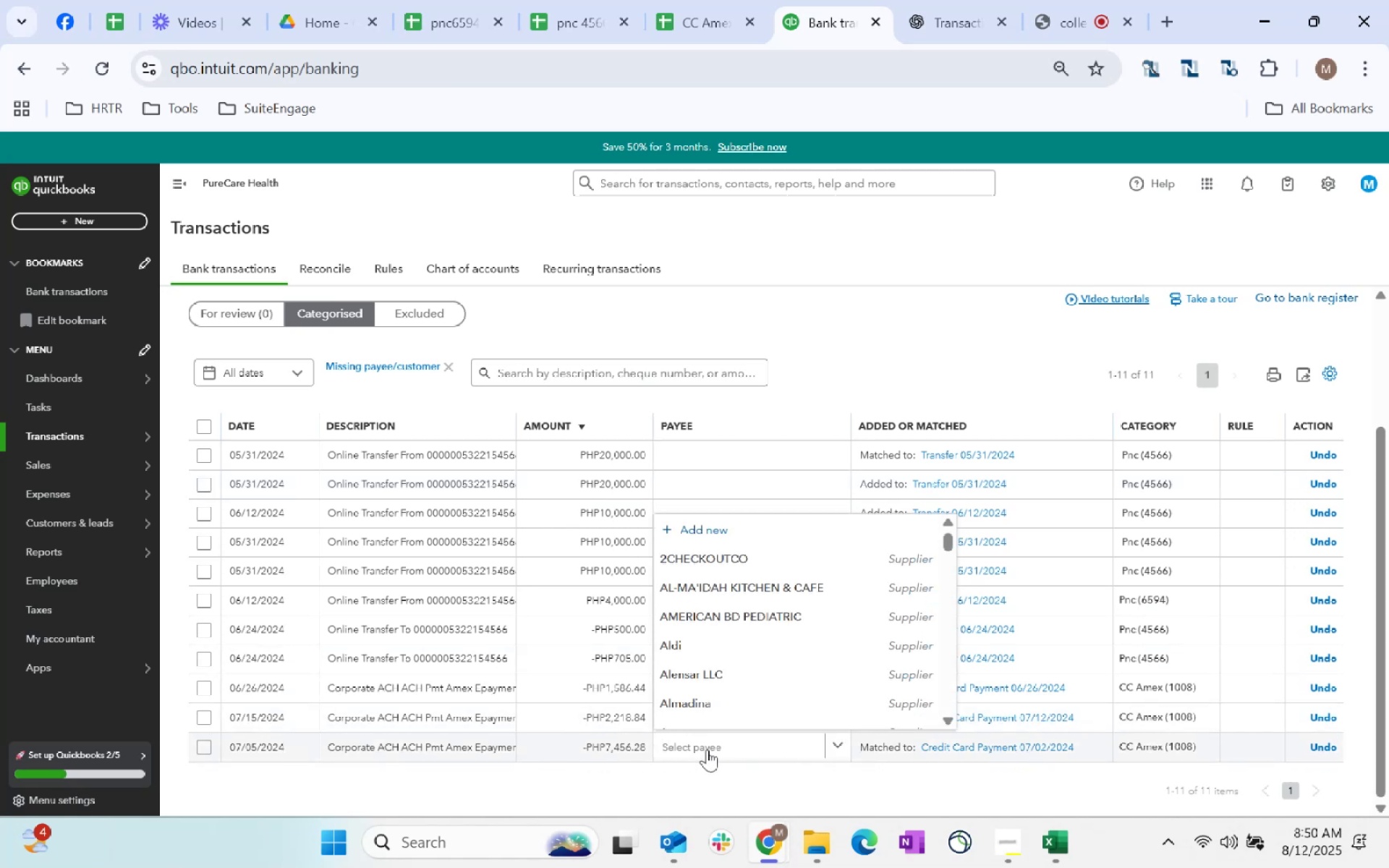 
left_click([801, 792])
 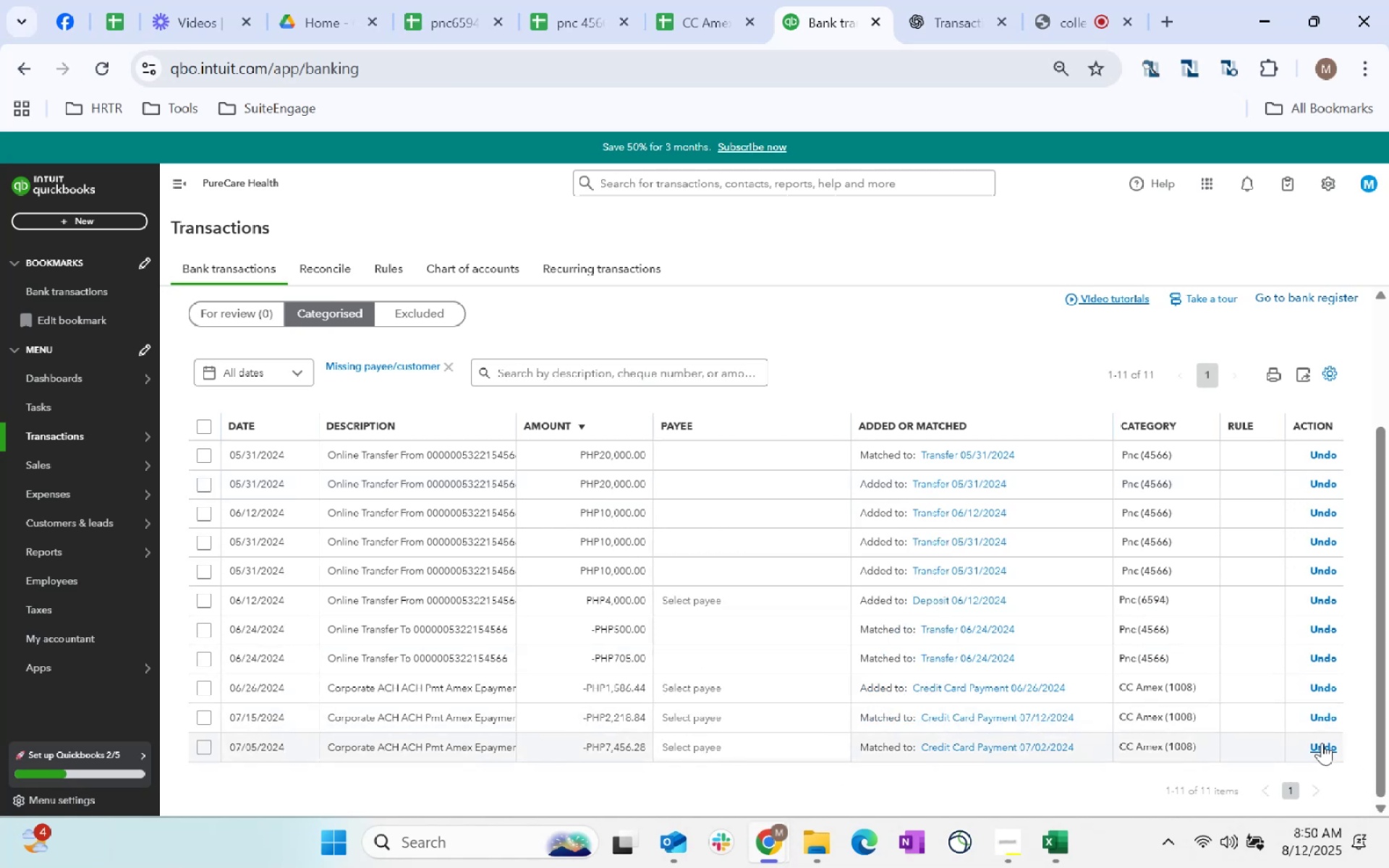 
left_click([1322, 743])
 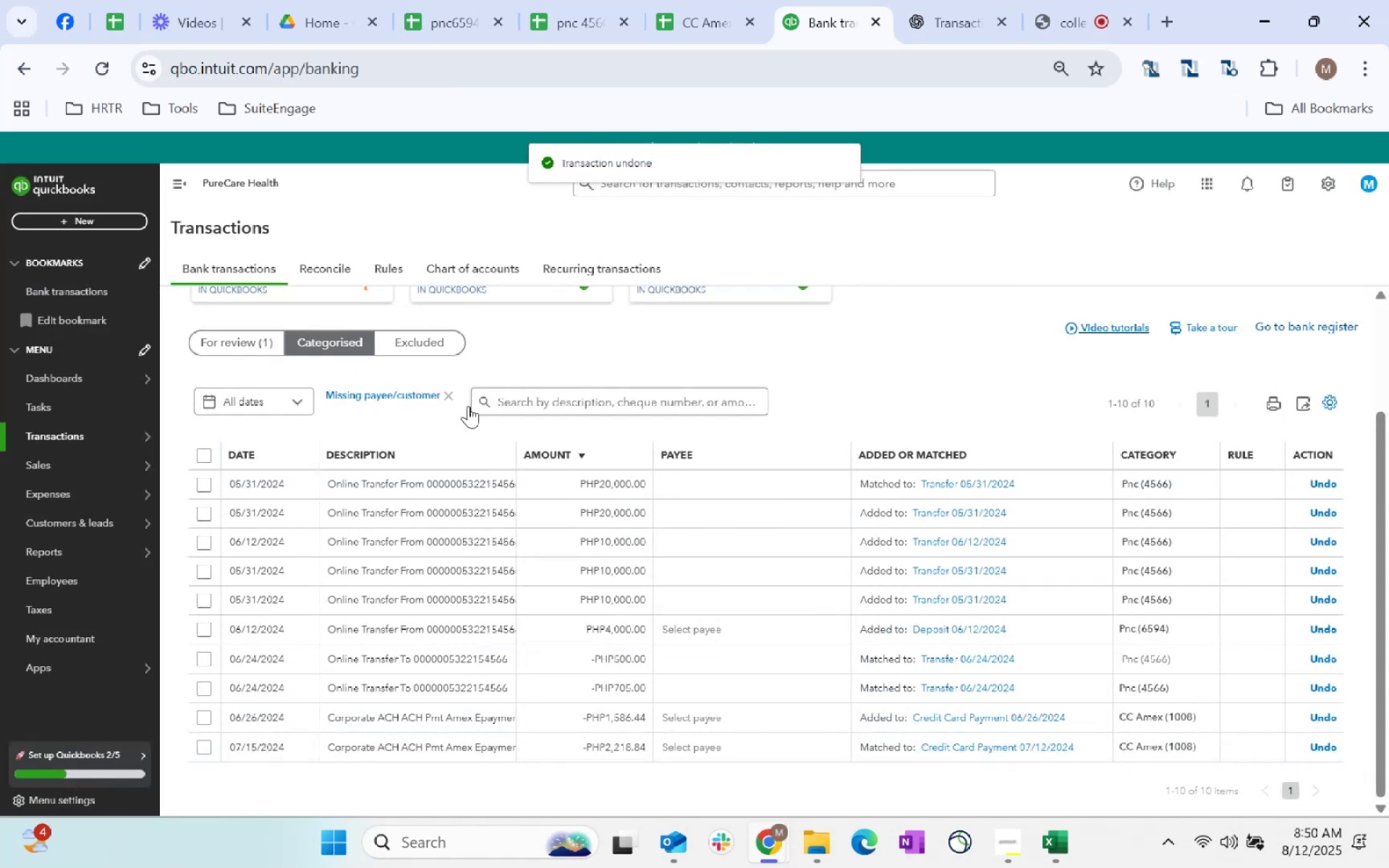 
left_click([234, 349])
 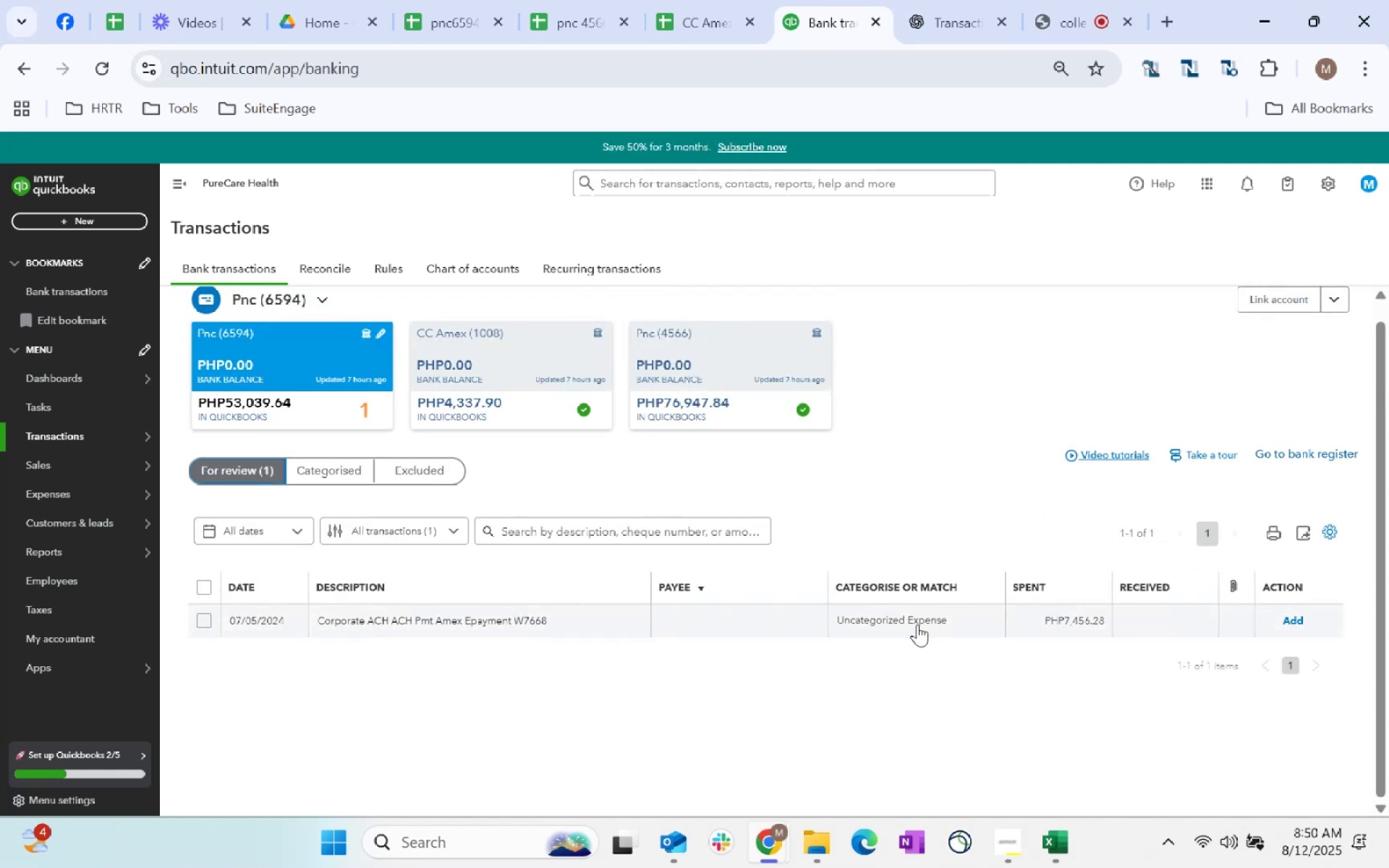 
left_click([917, 624])
 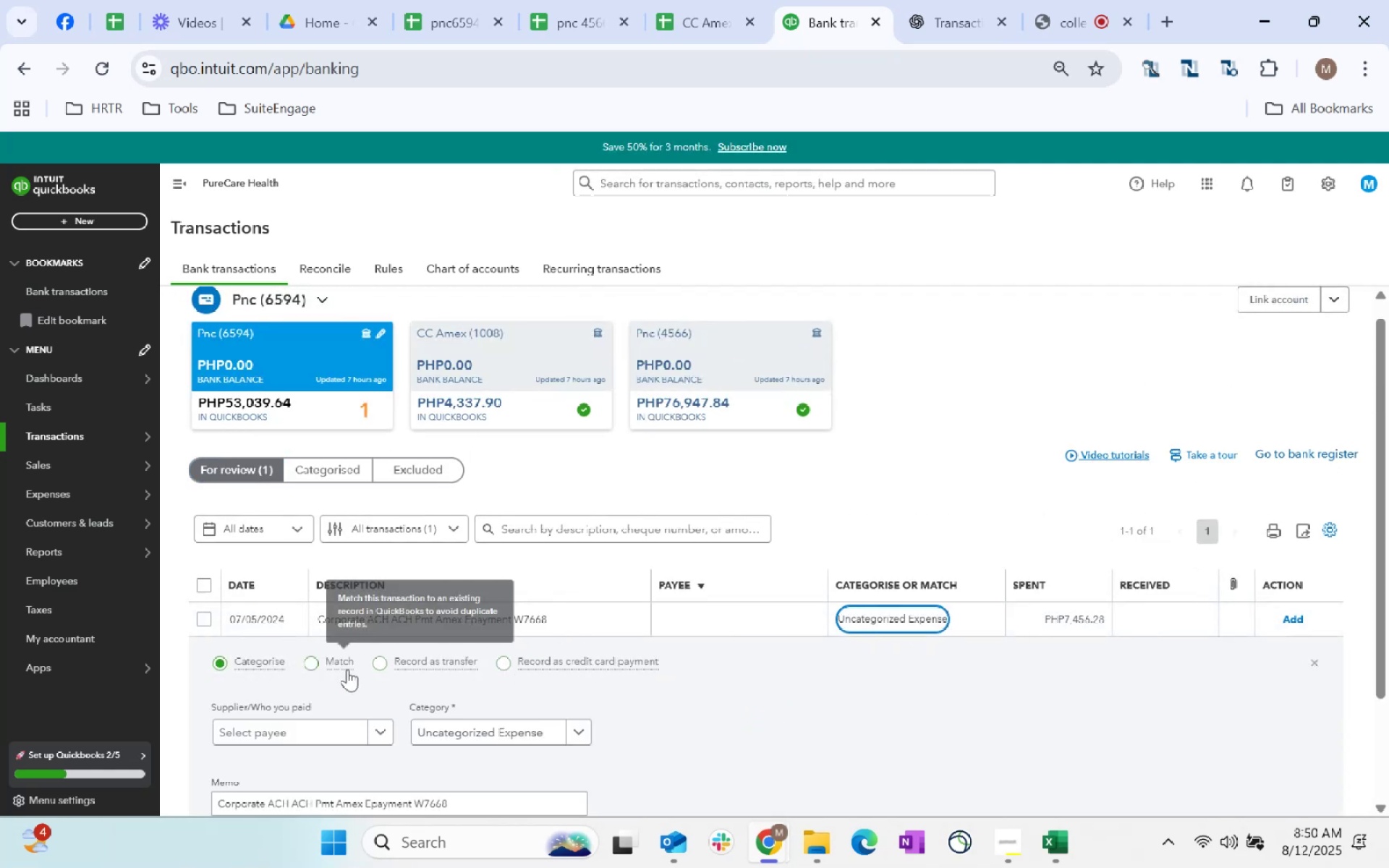 
left_click([310, 662])
 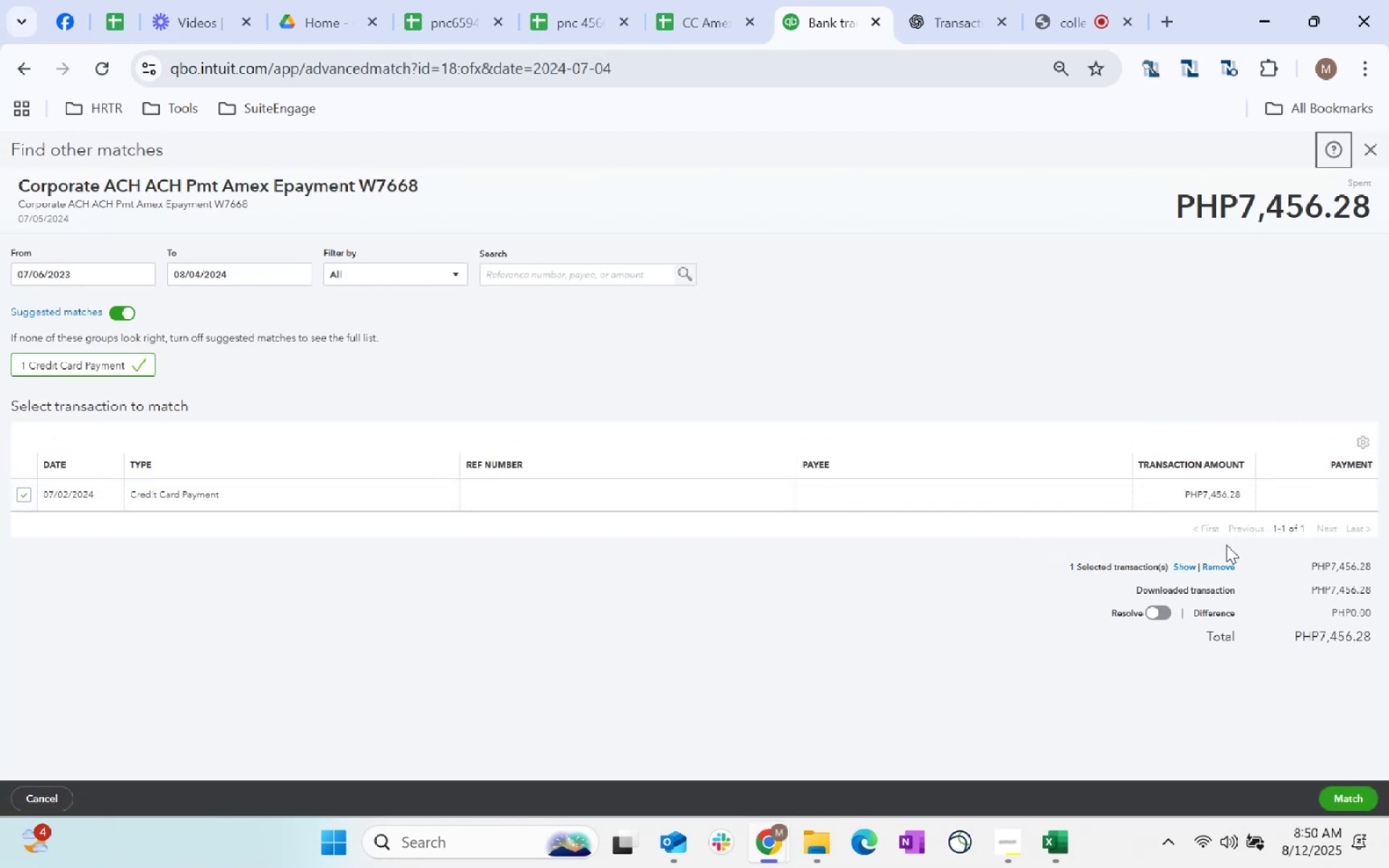 
wait(8.17)
 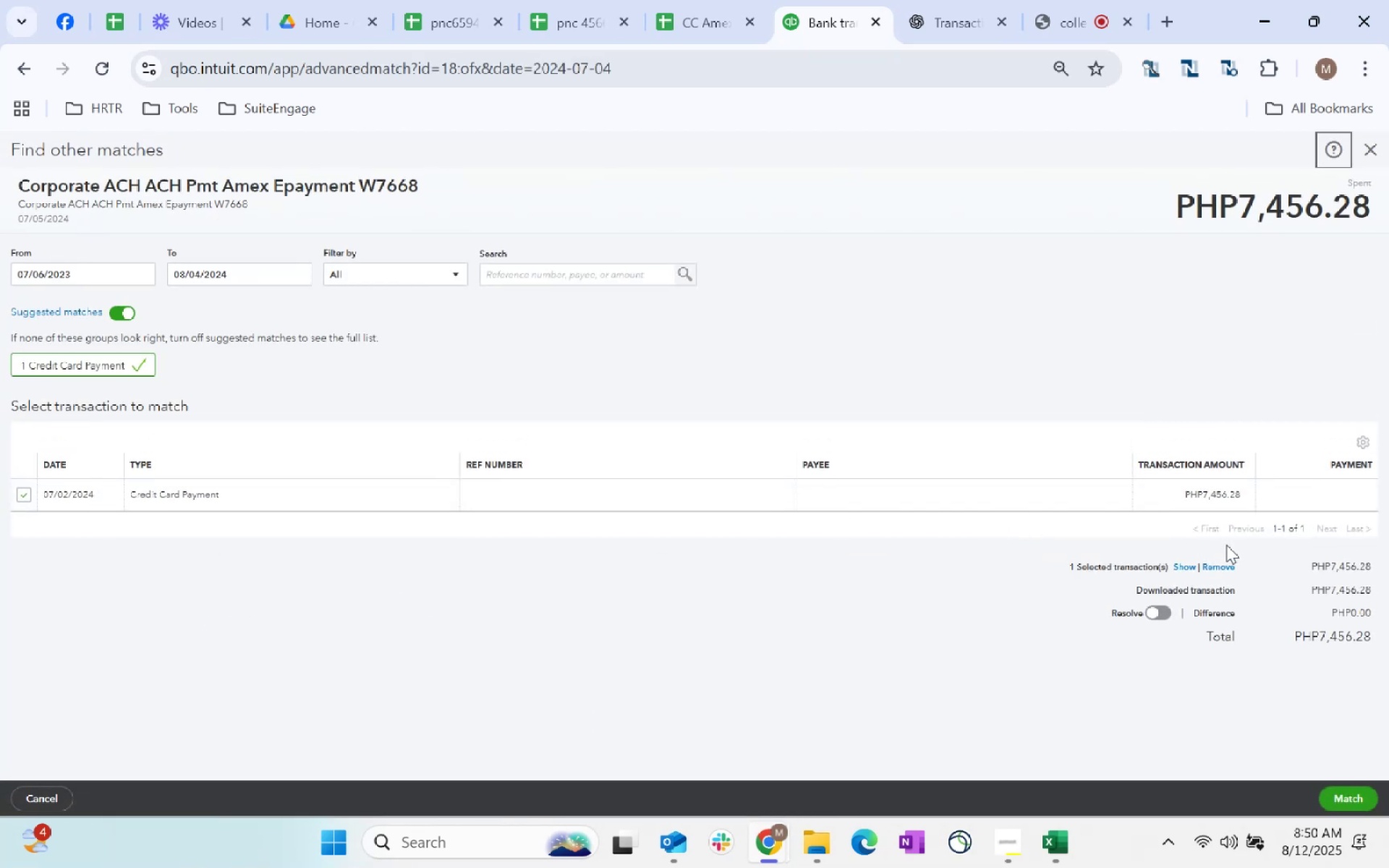 
left_click([789, 493])
 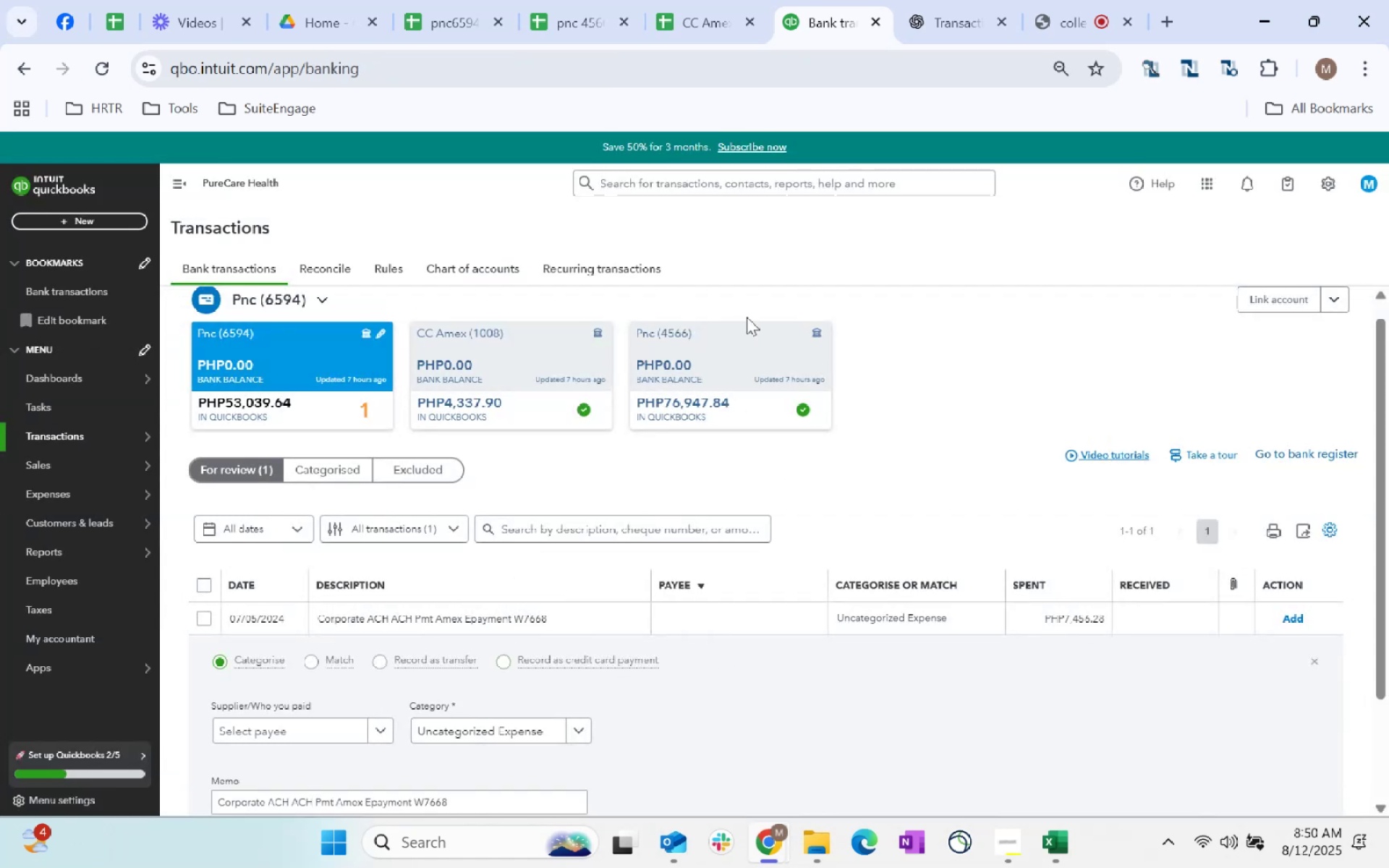 
left_click([529, 379])
 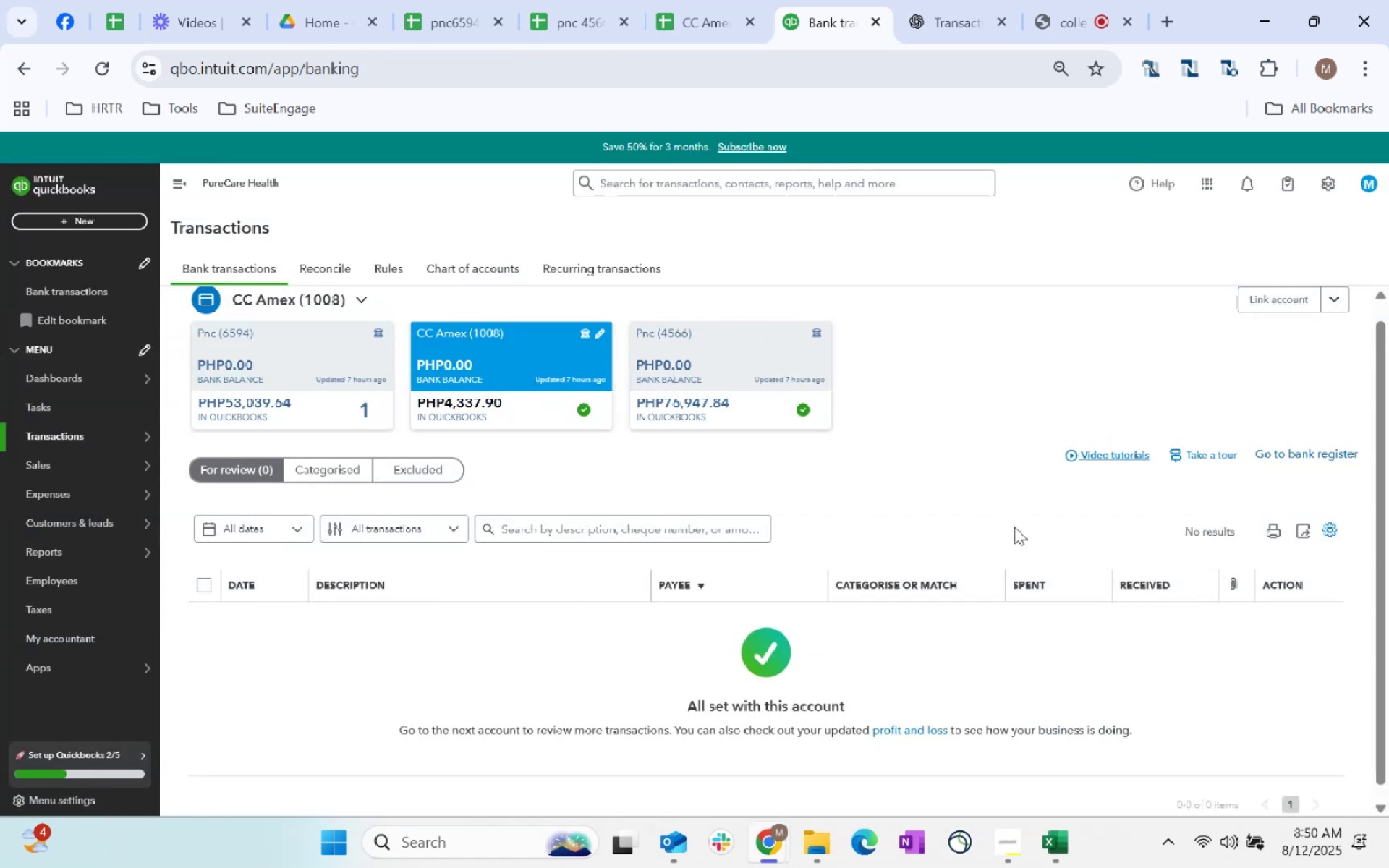 
scroll: coordinate [600, 732], scroll_direction: down, amount: 5.0
 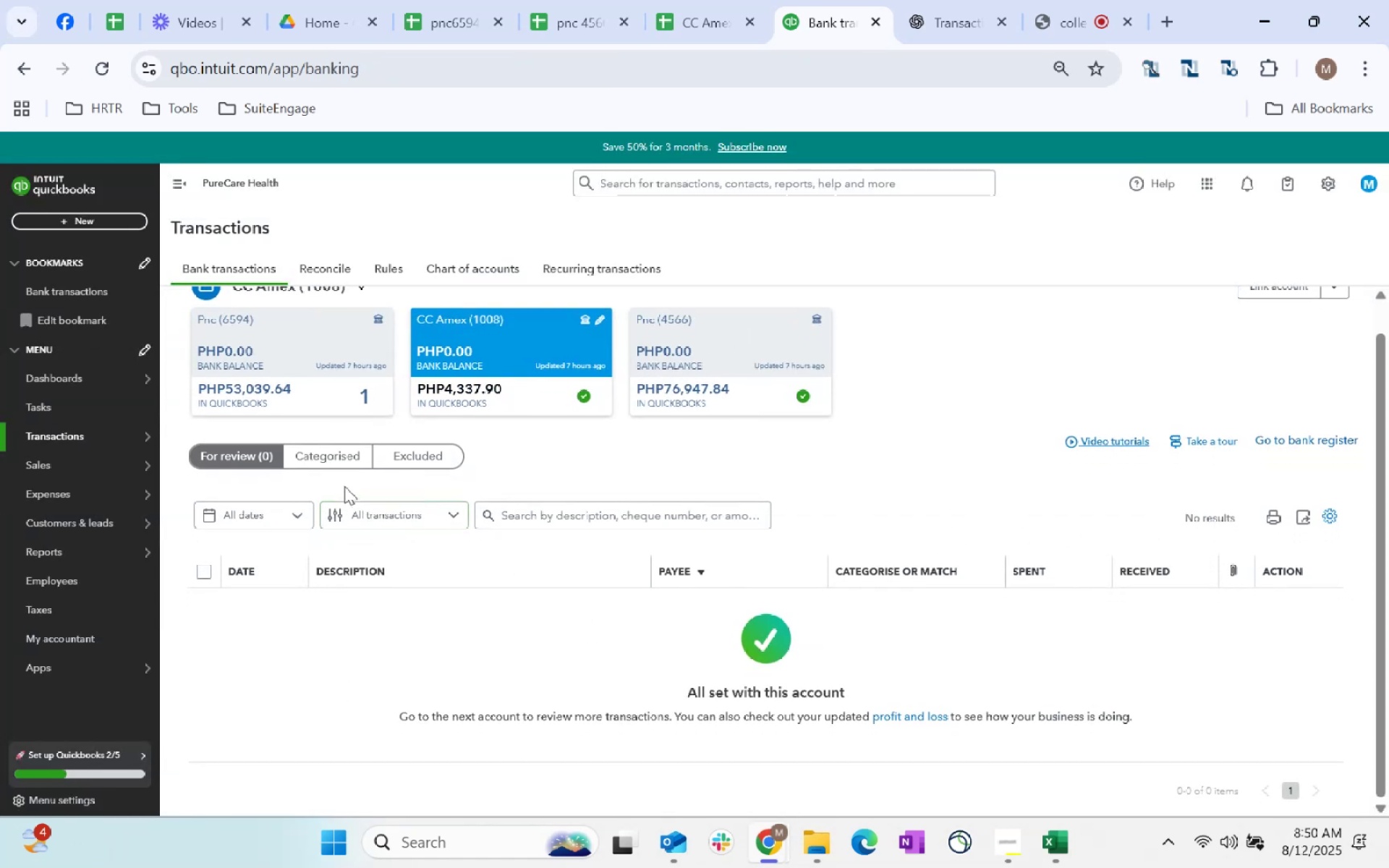 
left_click([333, 457])
 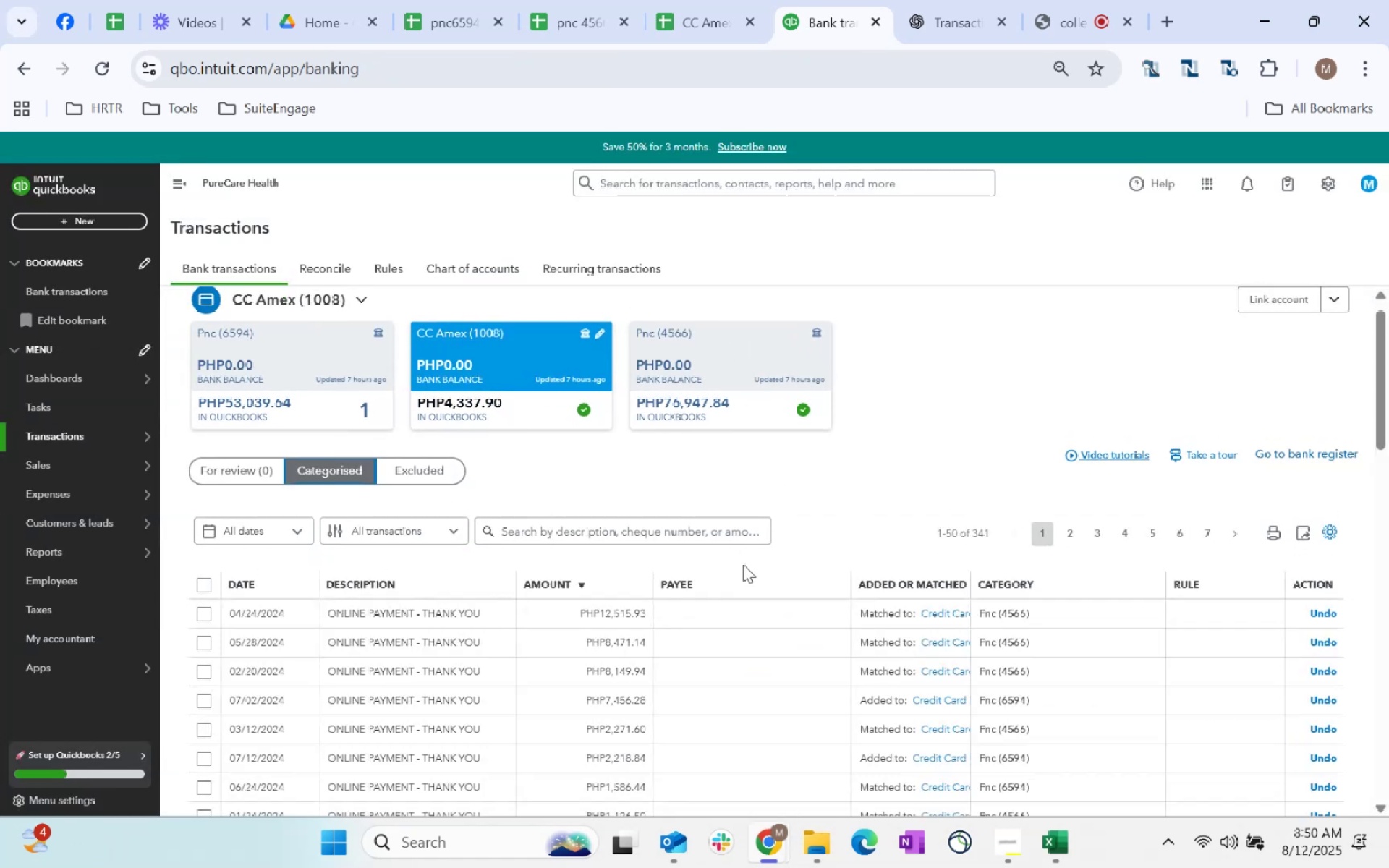 
scroll: coordinate [743, 564], scroll_direction: down, amount: 1.0
 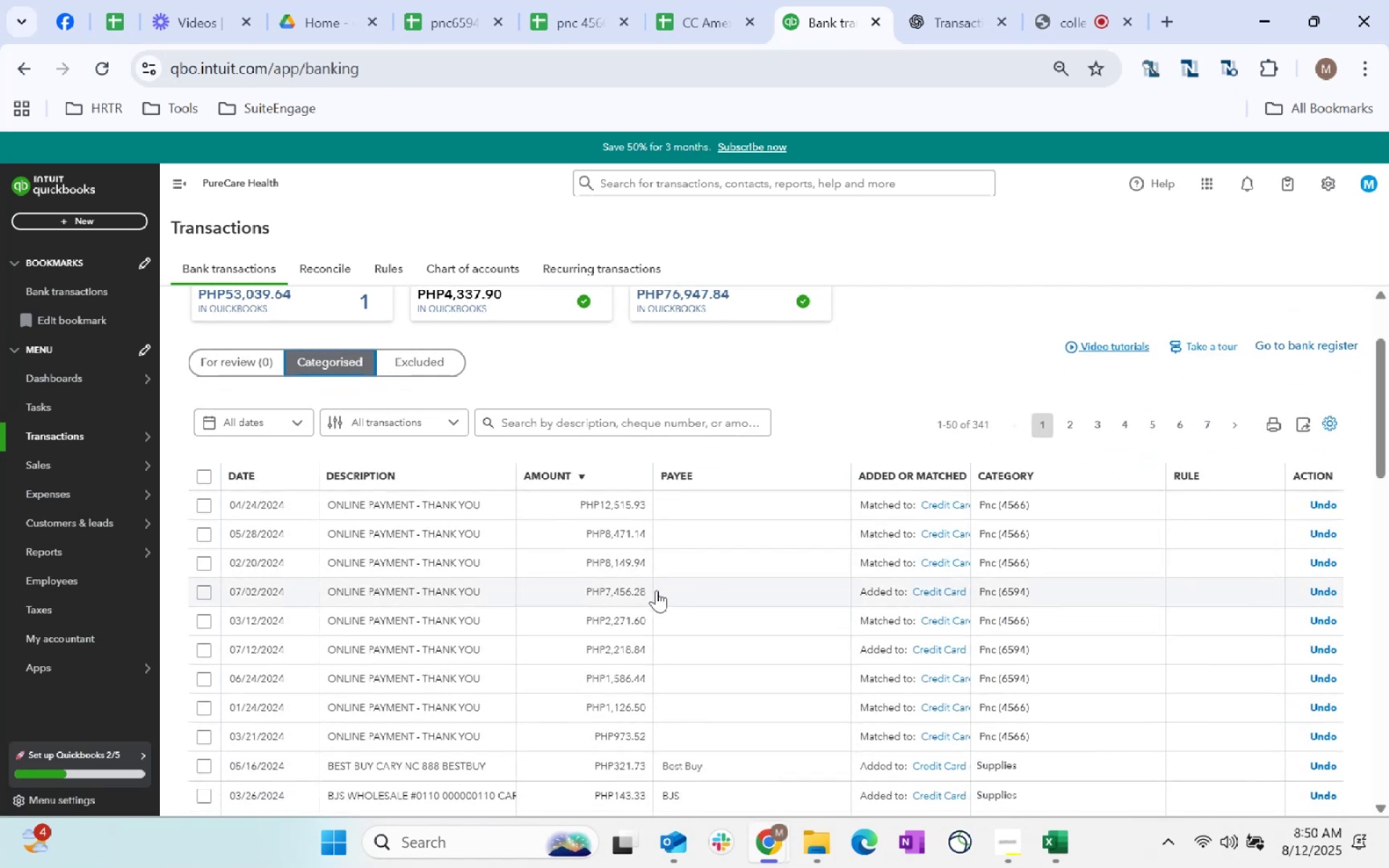 
left_click([629, 590])
 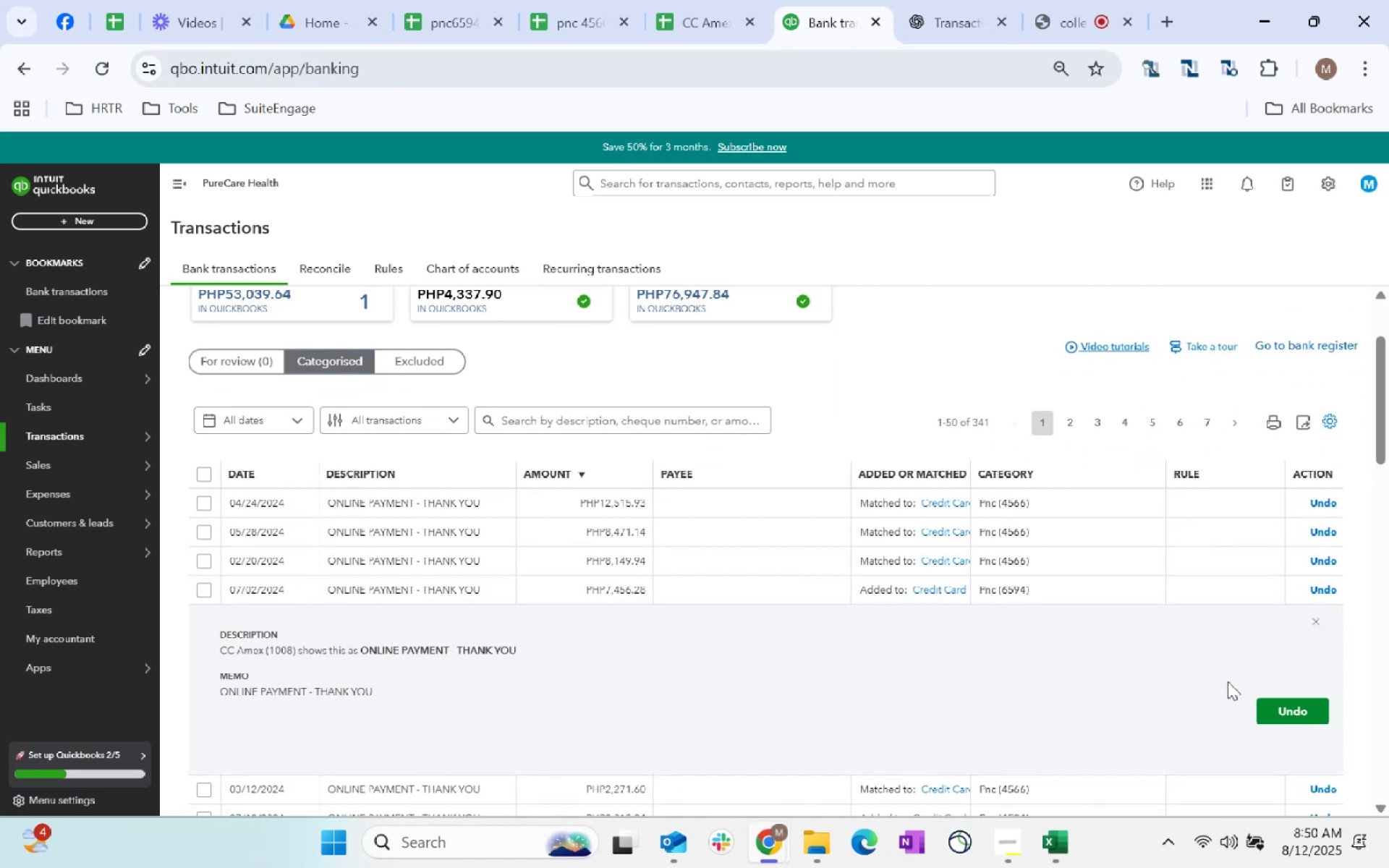 
left_click([1262, 702])
 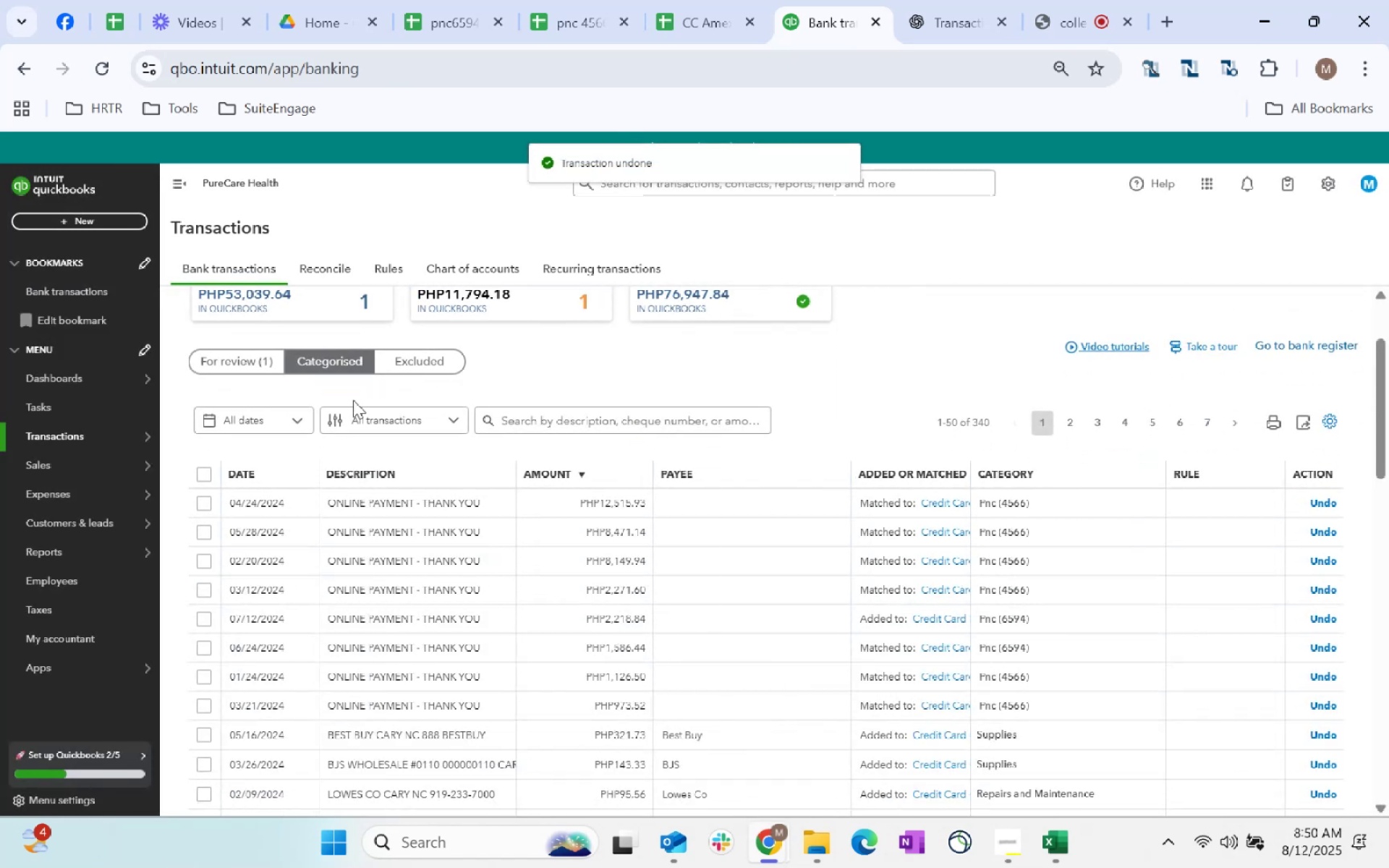 
left_click([234, 363])
 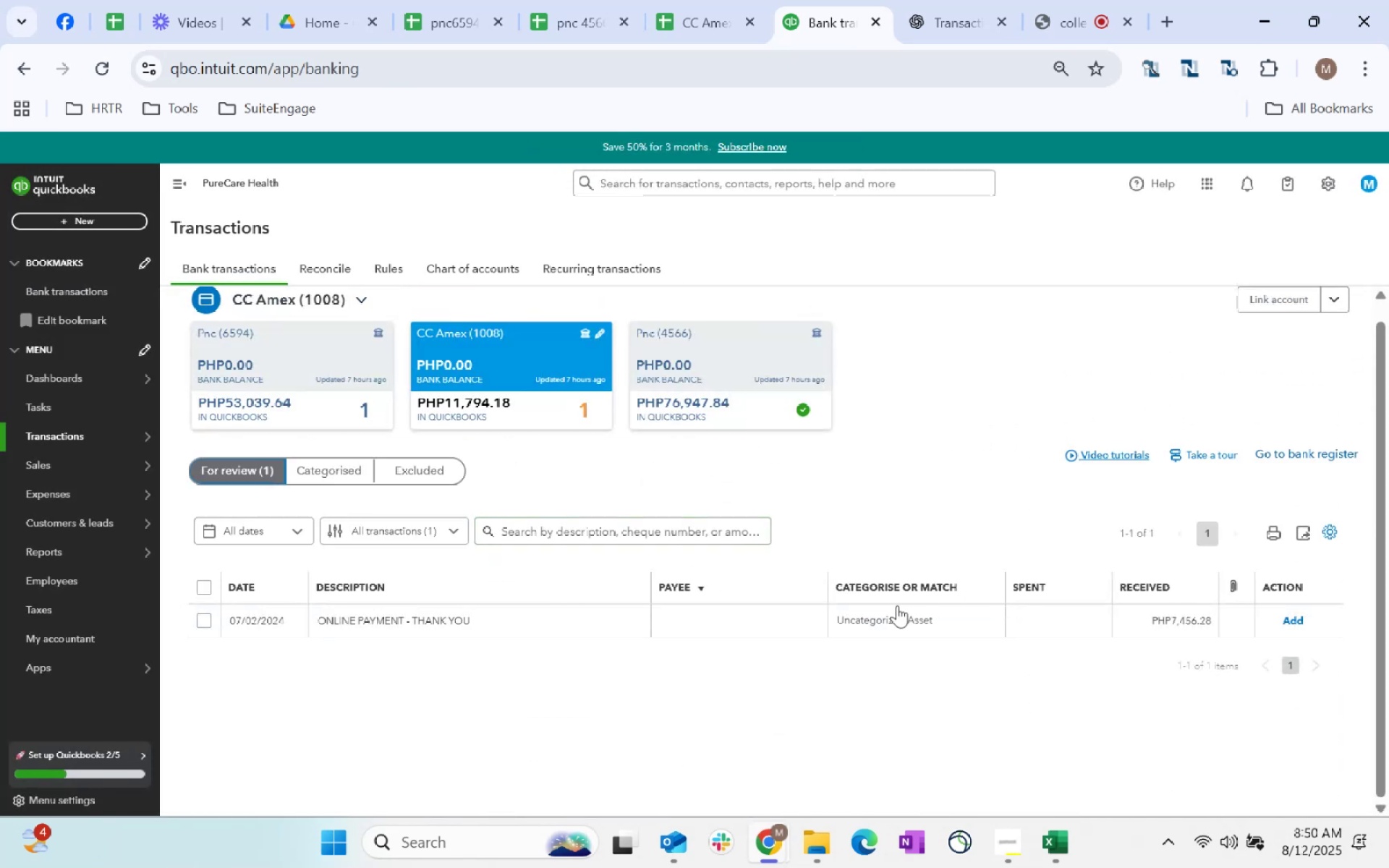 
left_click([881, 614])
 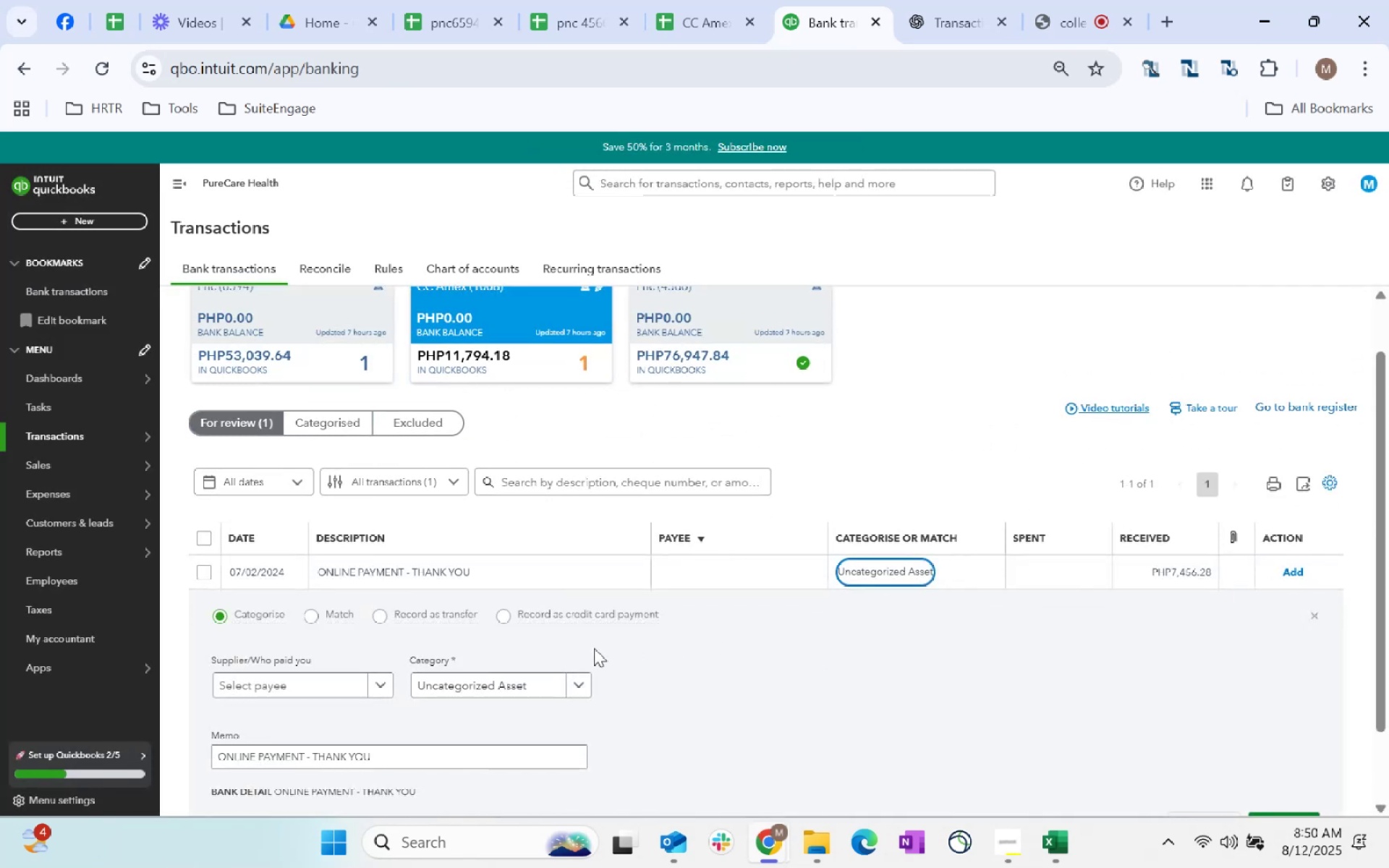 
scroll: coordinate [623, 650], scroll_direction: down, amount: 2.0
 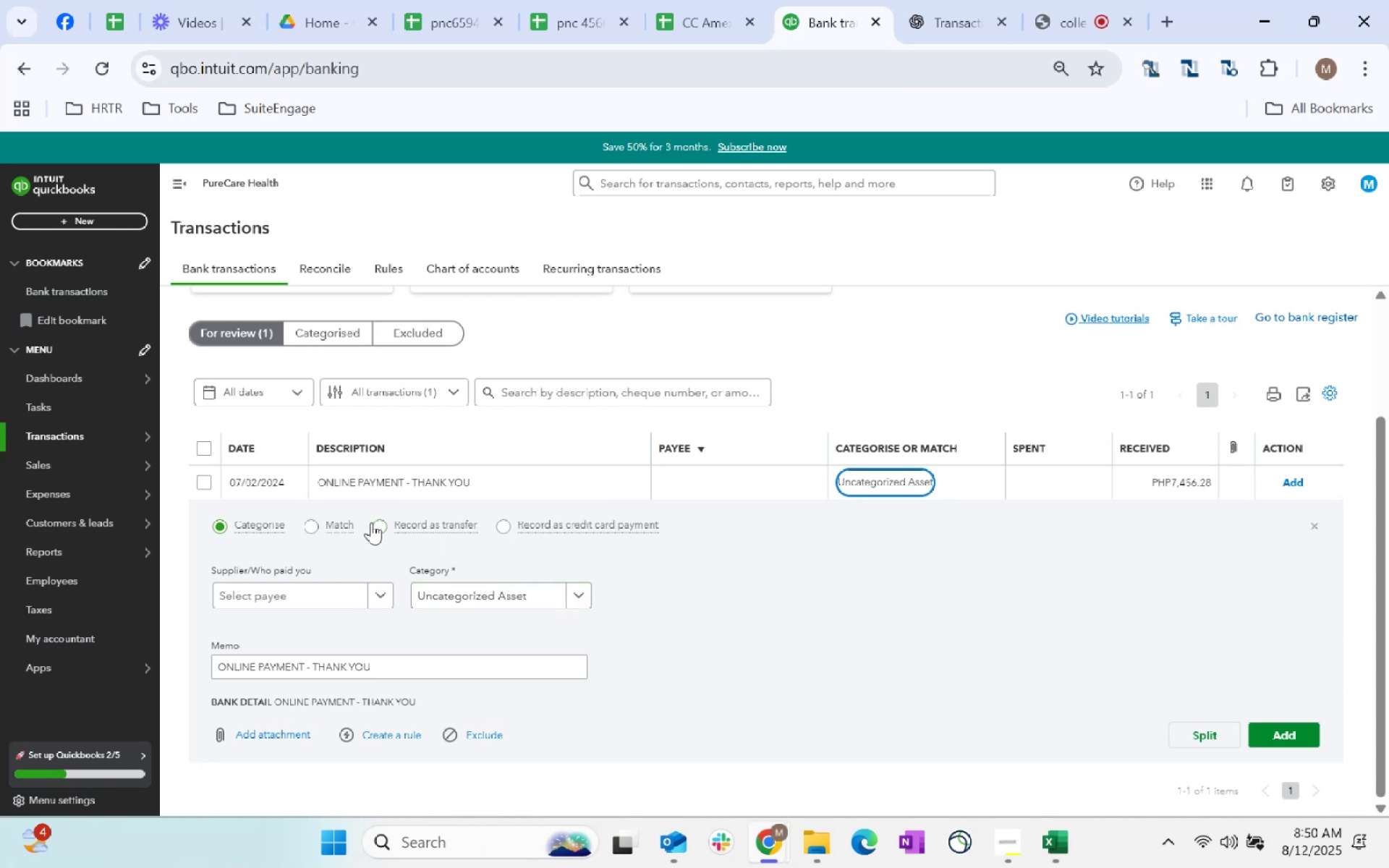 
left_click([369, 522])
 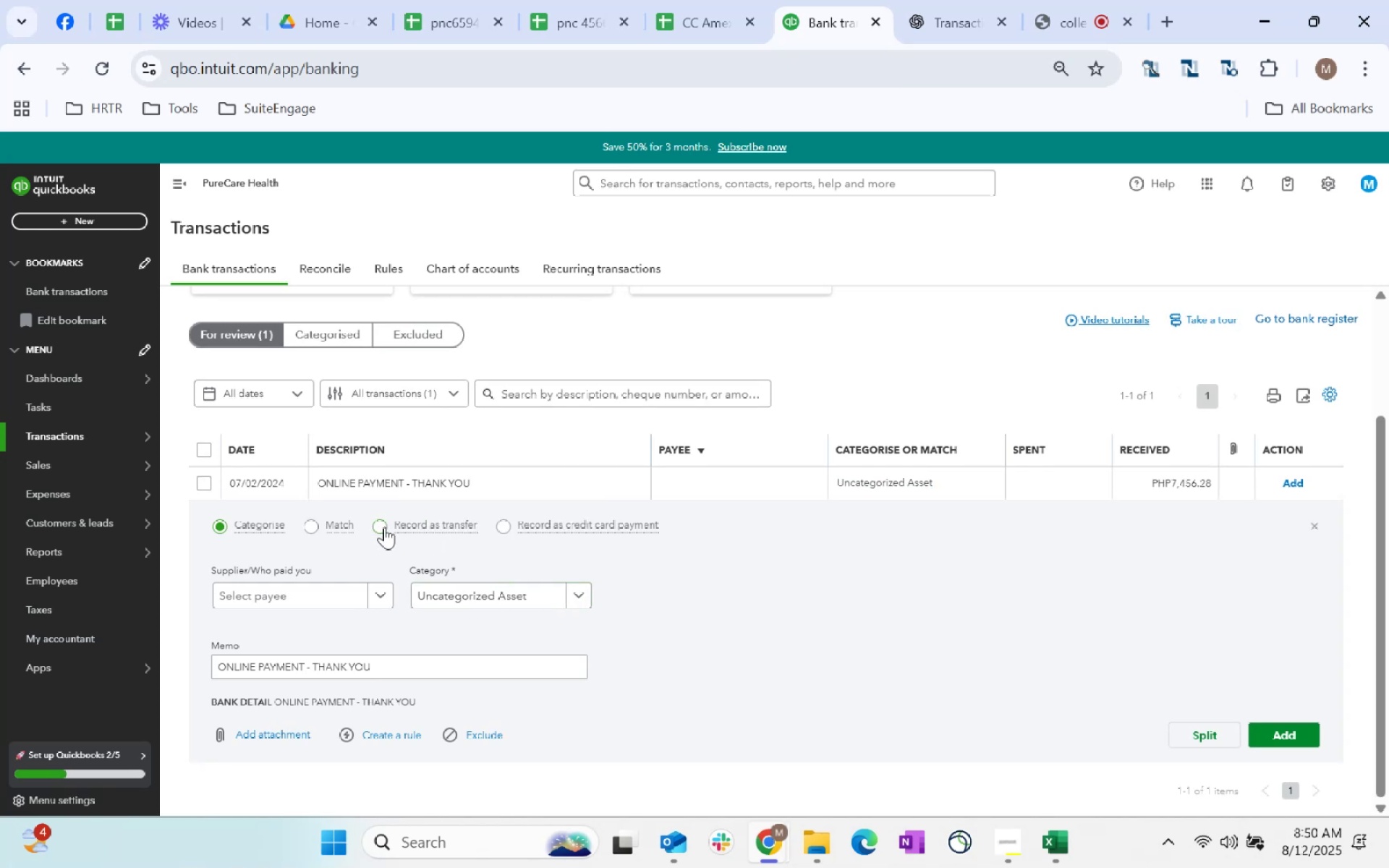 
left_click([384, 527])
 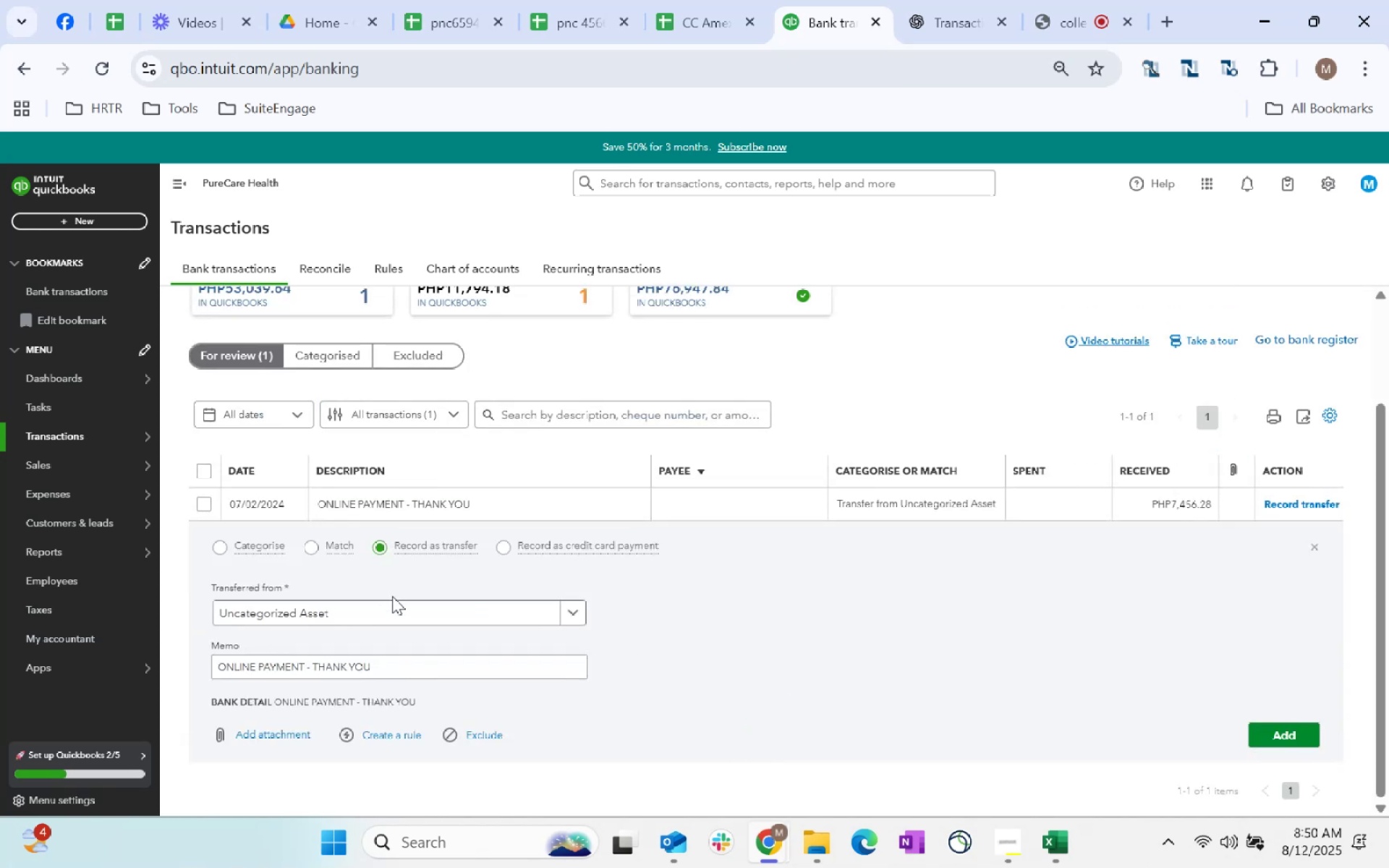 
left_click([400, 611])
 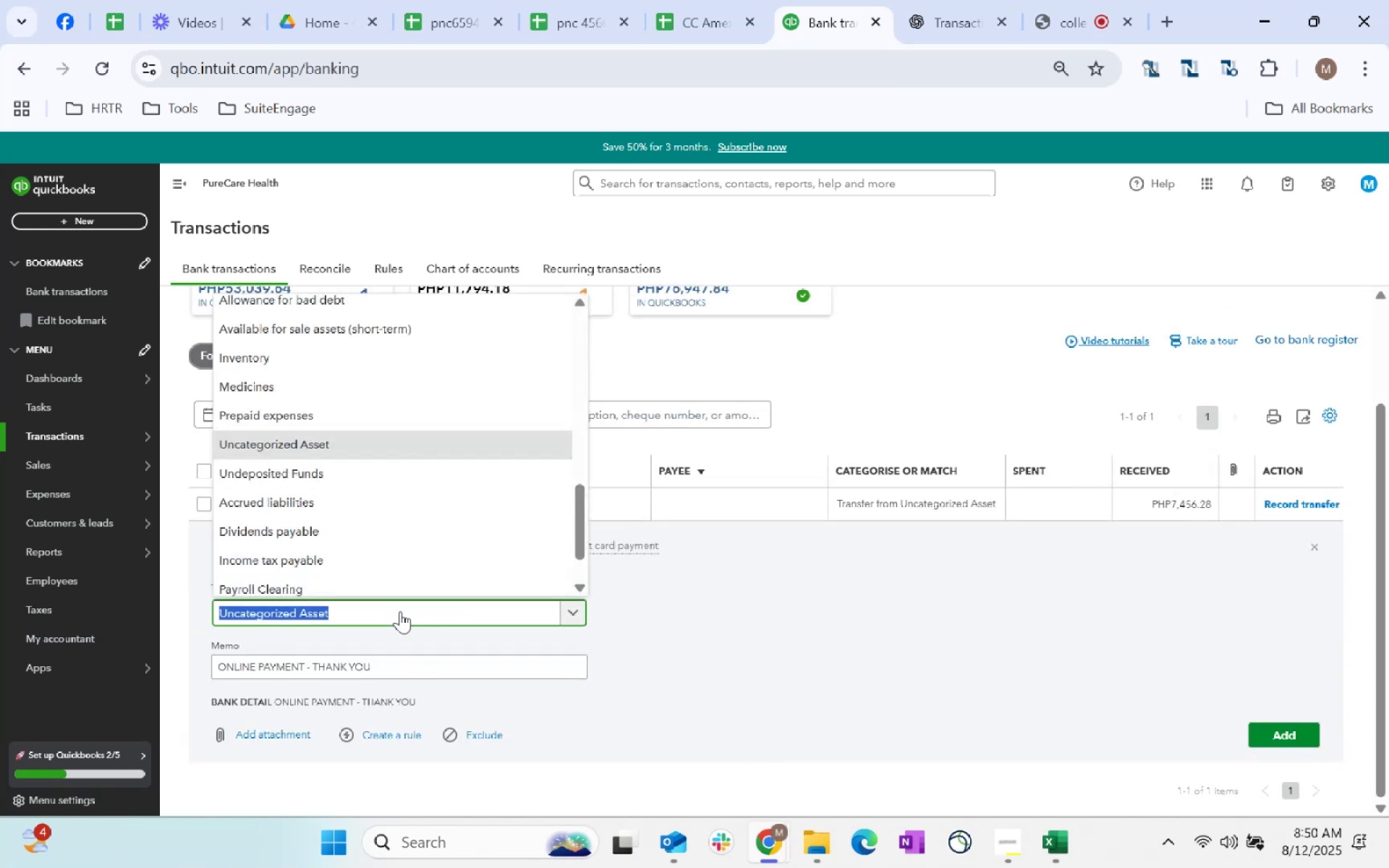 
scroll: coordinate [410, 523], scroll_direction: none, amount: 0.0
 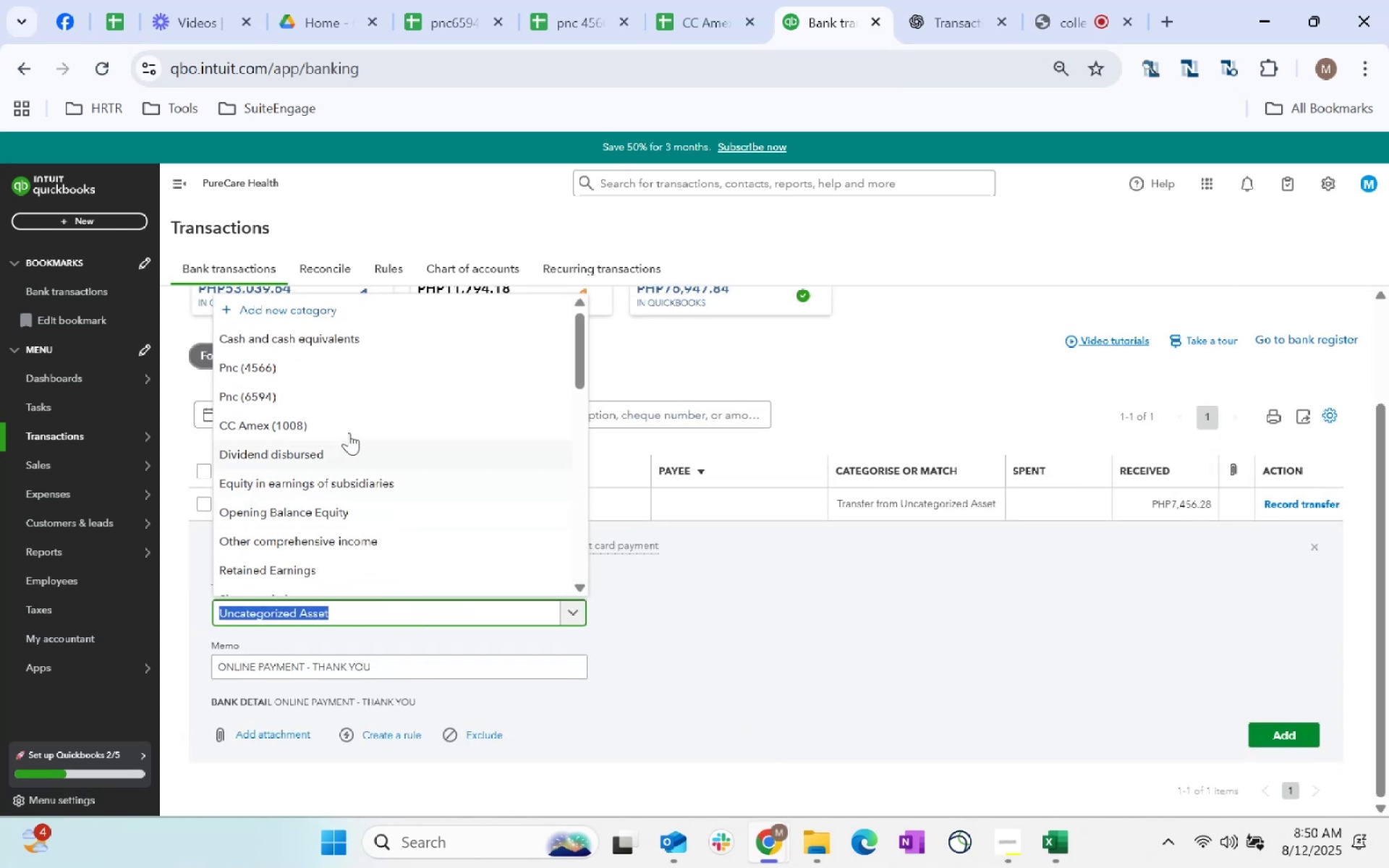 
left_click([305, 390])
 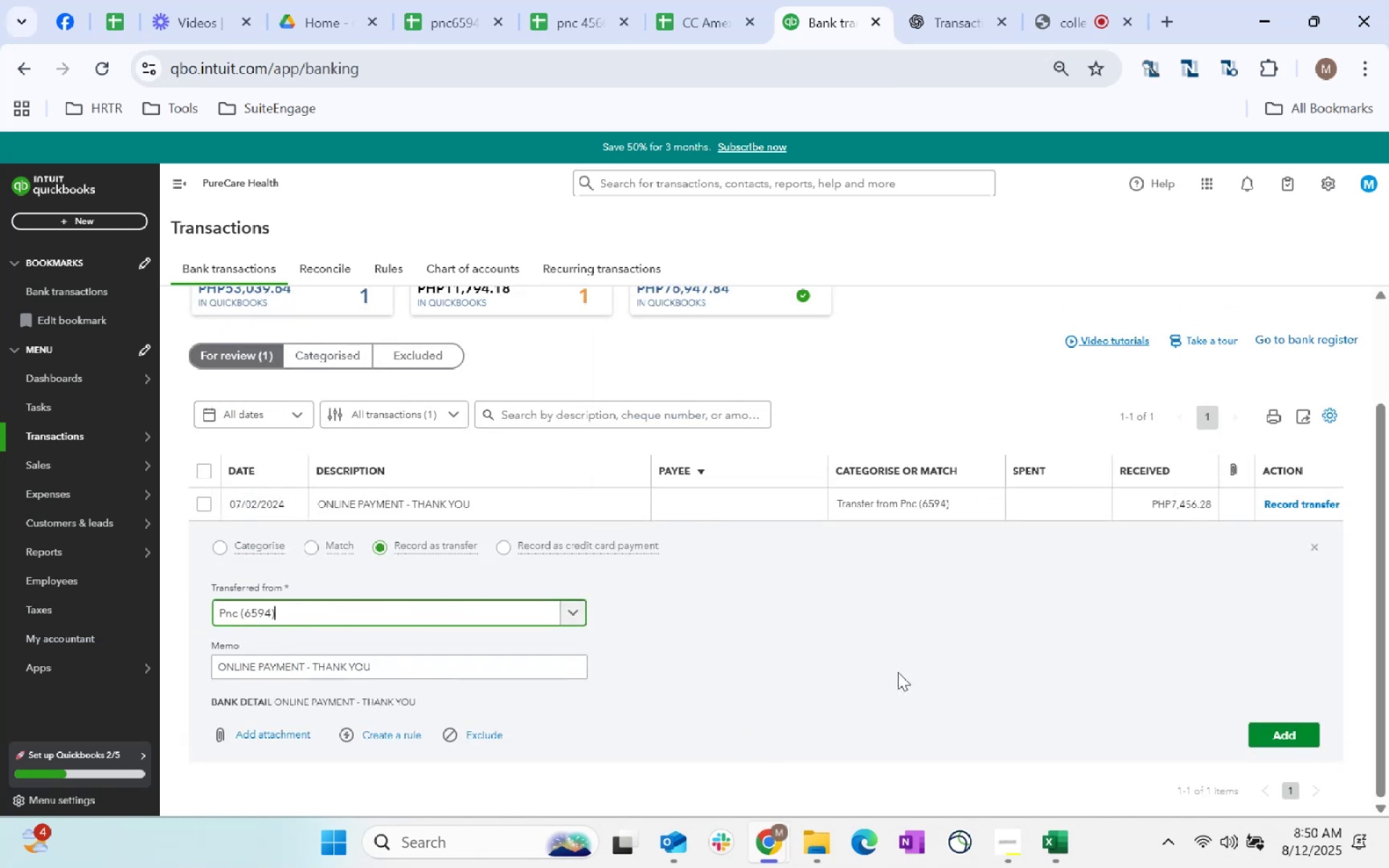 
left_click([797, 675])
 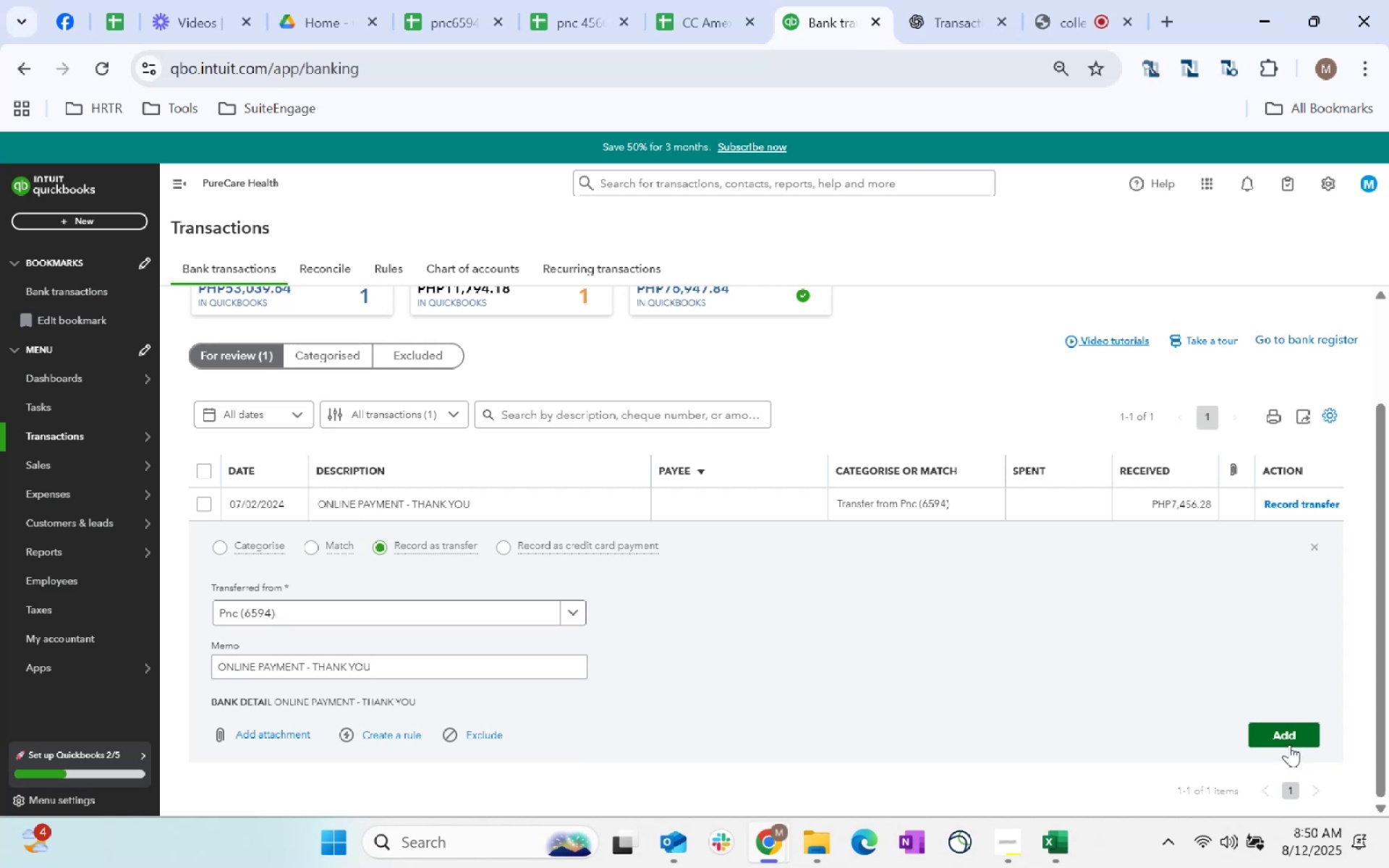 
wait(6.82)
 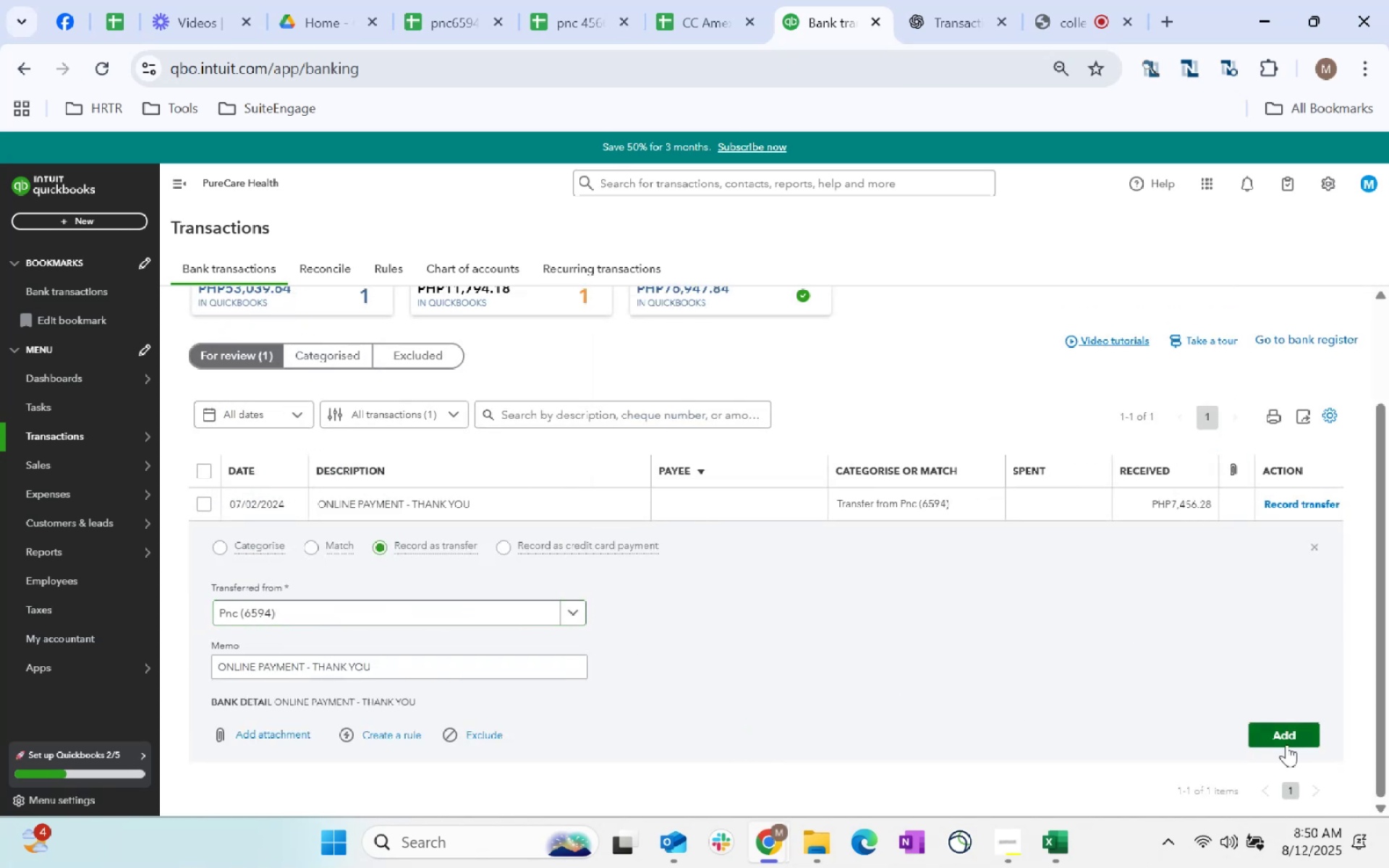 
left_click([1289, 744])
 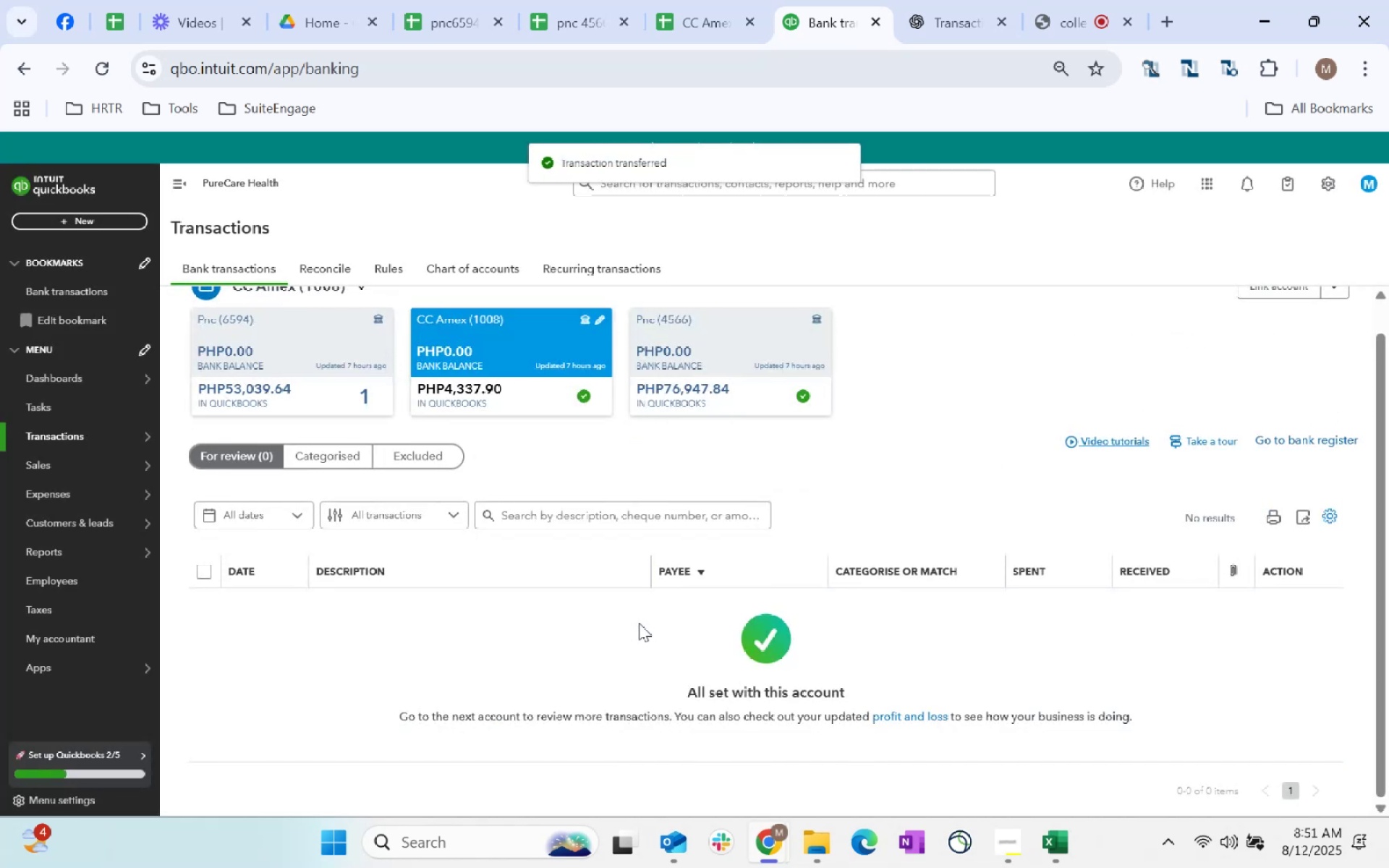 
left_click([281, 399])
 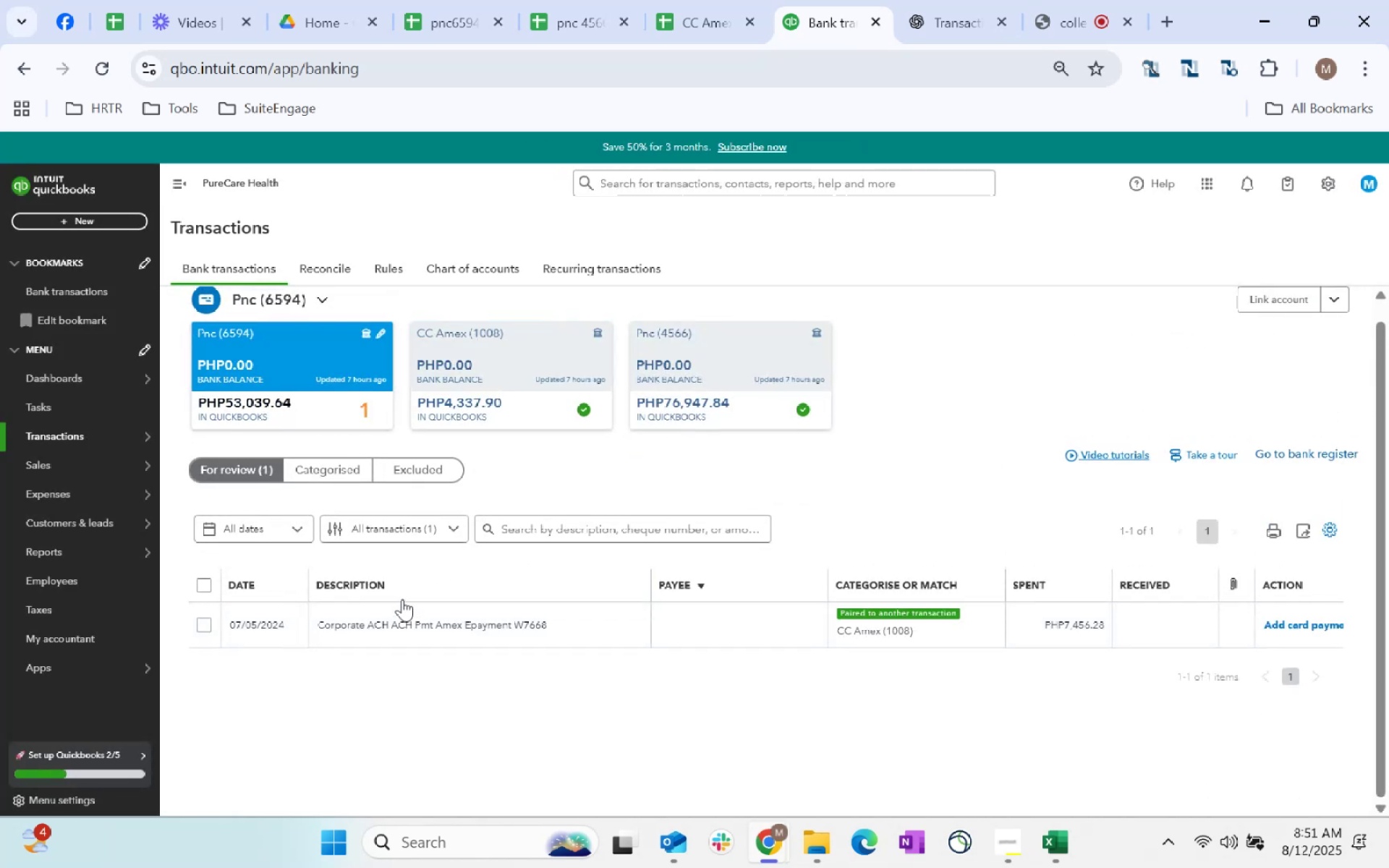 
left_click([445, 610])
 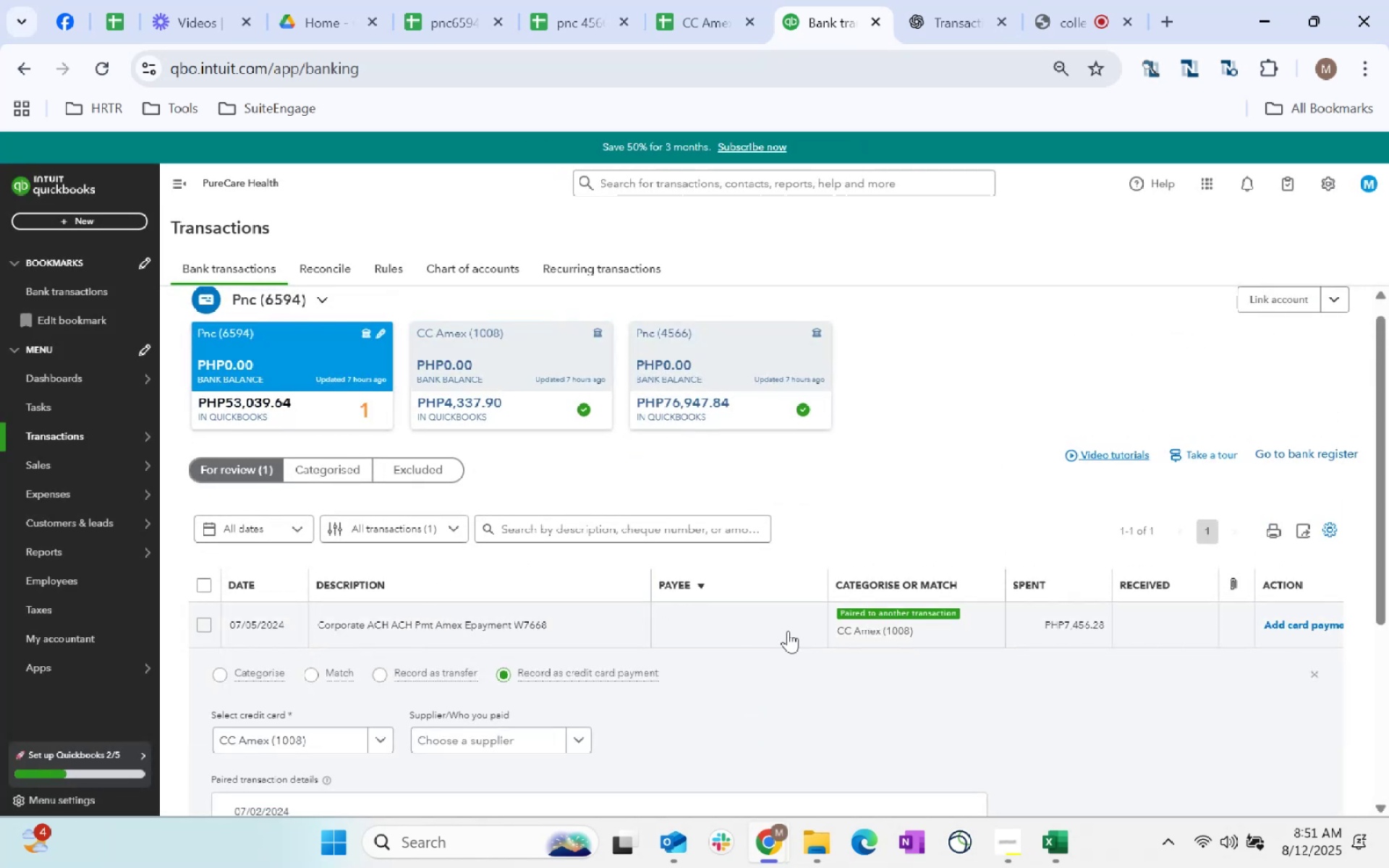 
scroll: coordinate [1212, 692], scroll_direction: down, amount: 4.0
 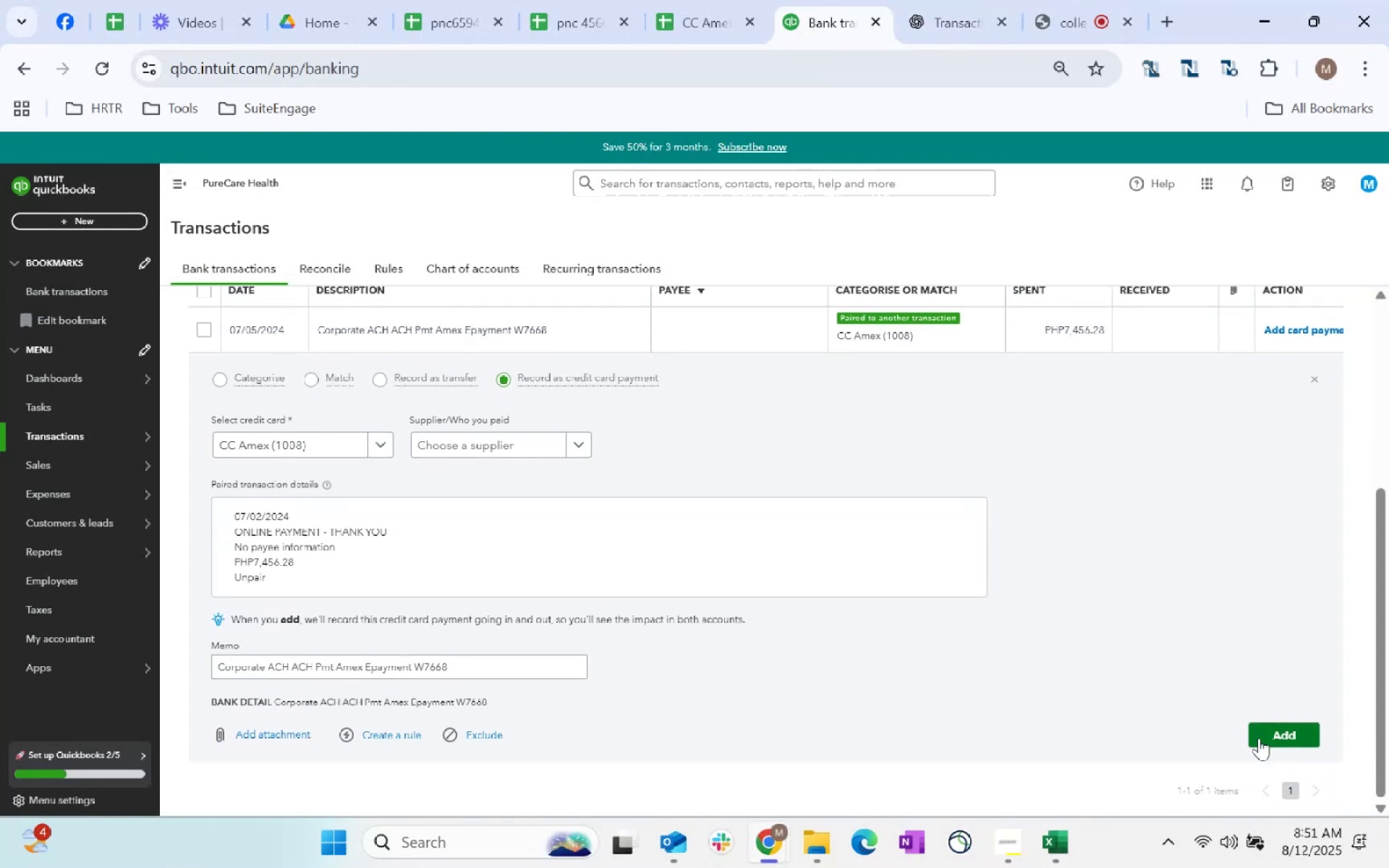 
left_click([1263, 744])
 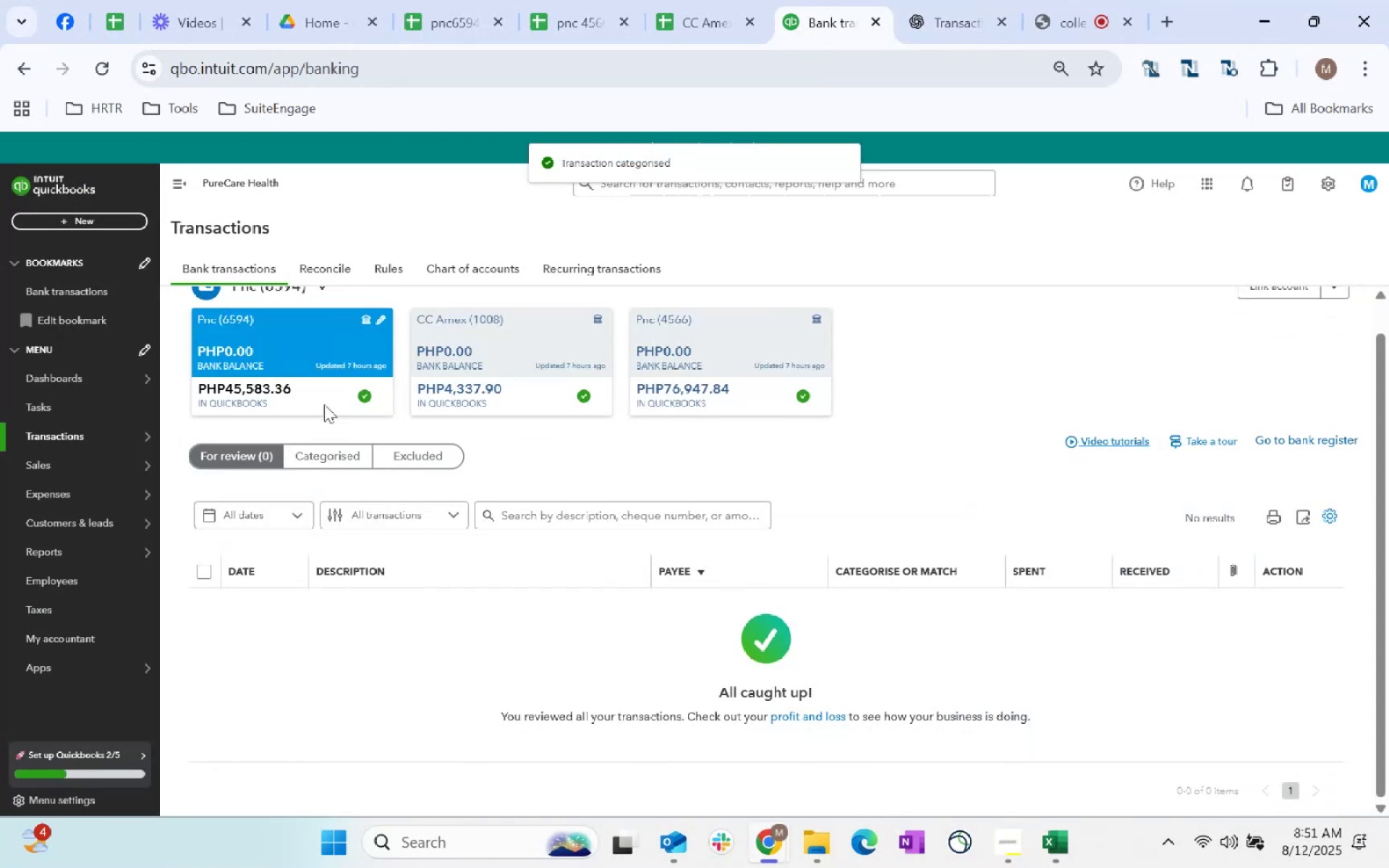 
left_click([89, 68])
 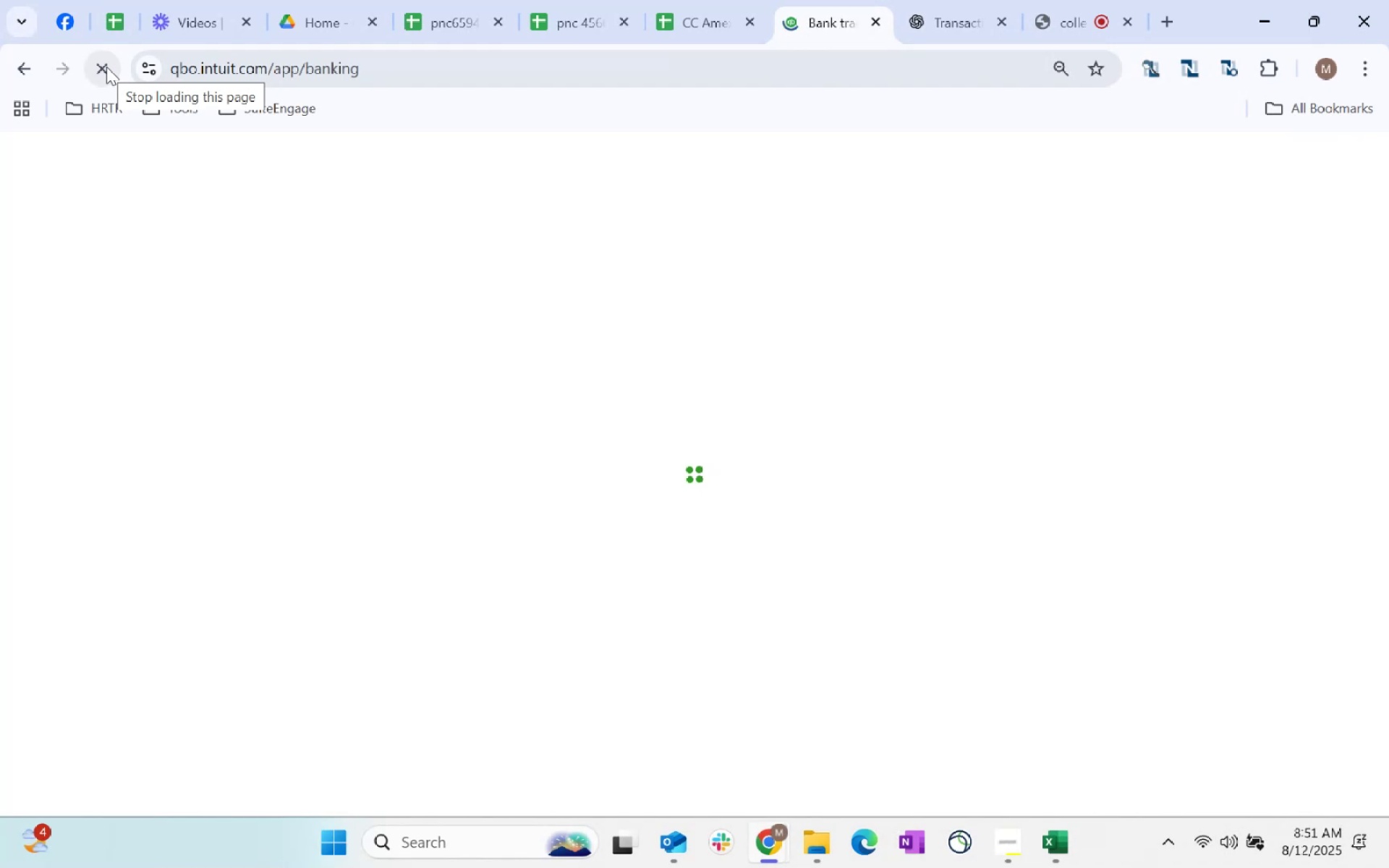 
wait(8.09)
 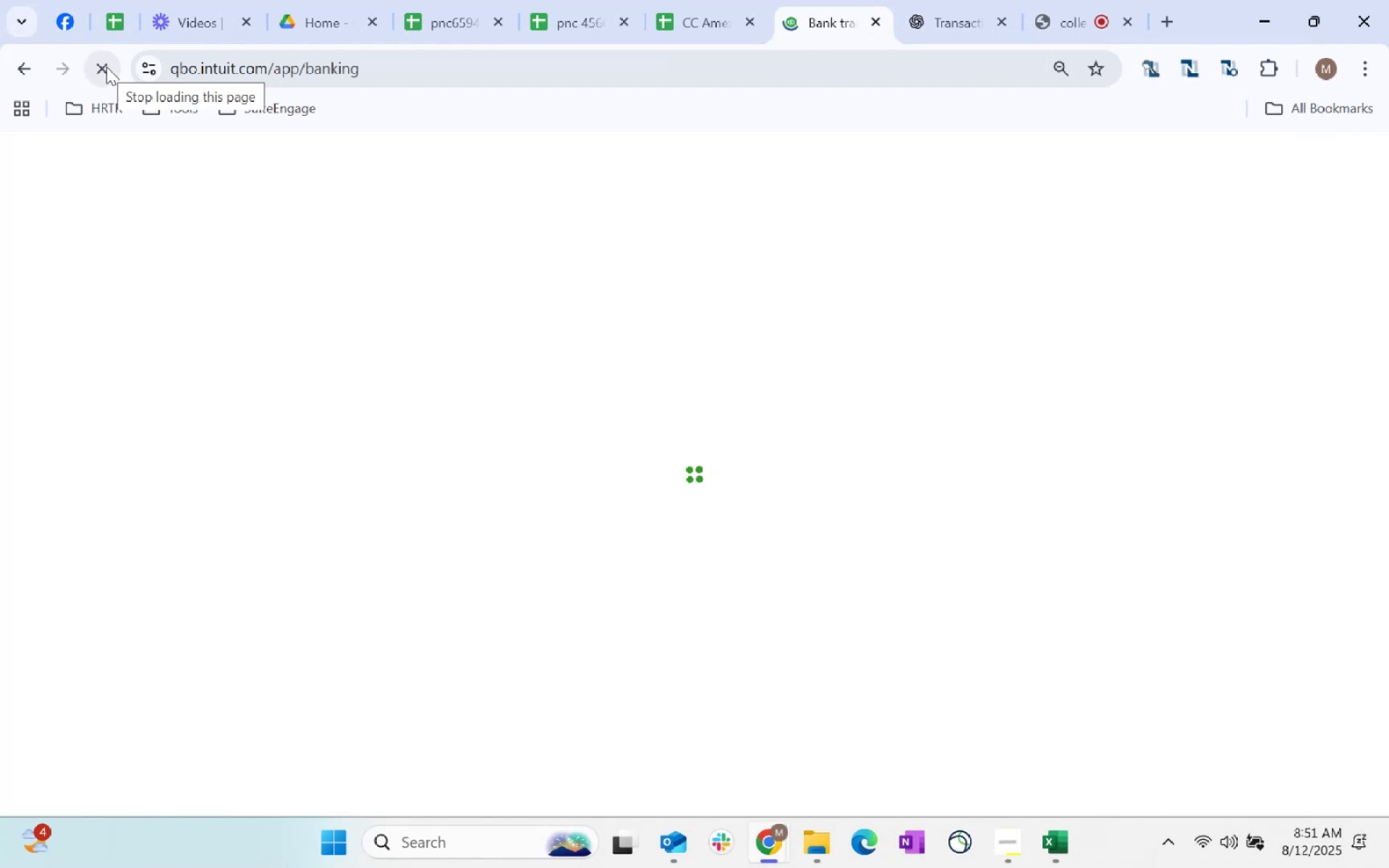 
left_click([507, 421])
 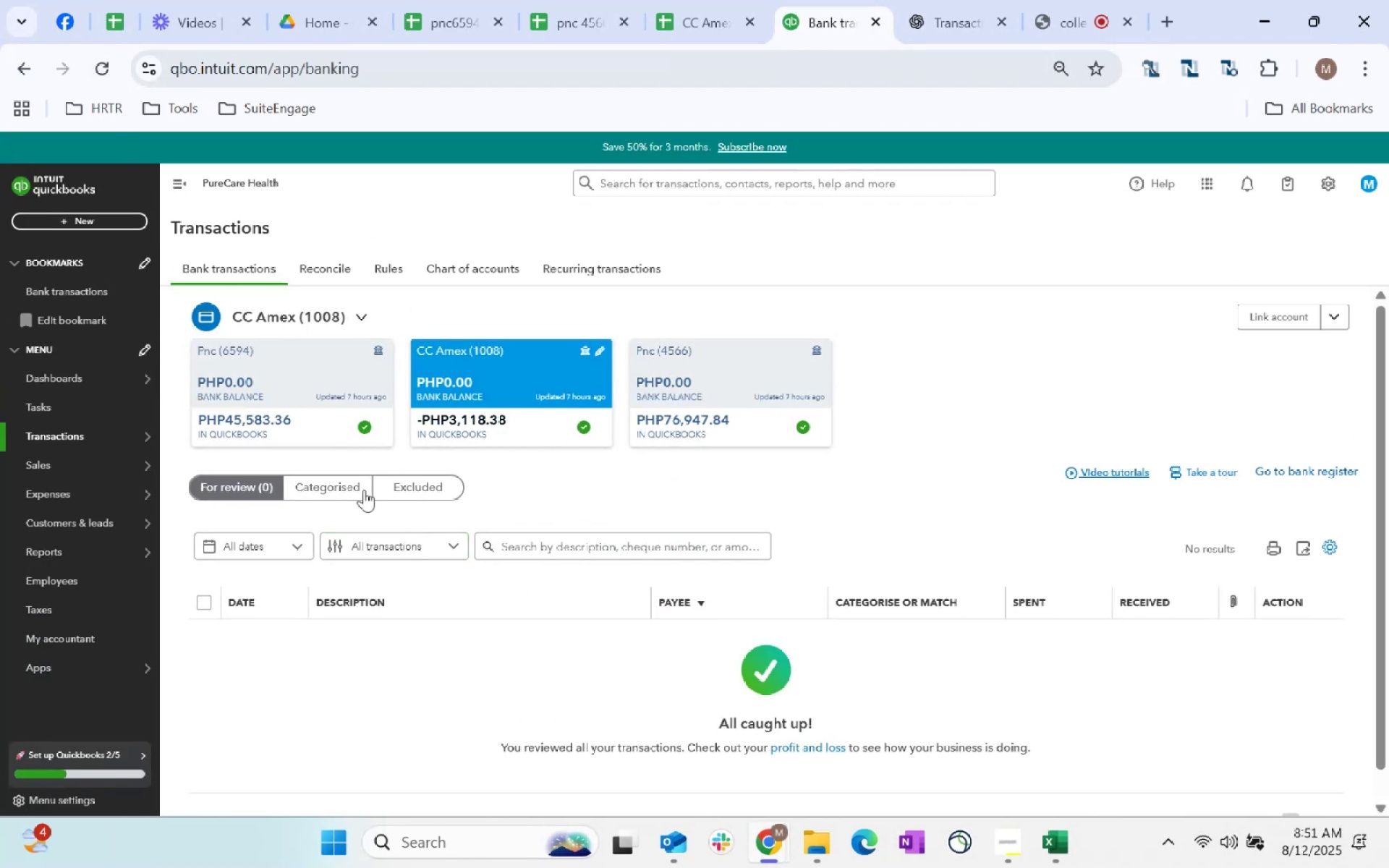 
left_click([350, 491])
 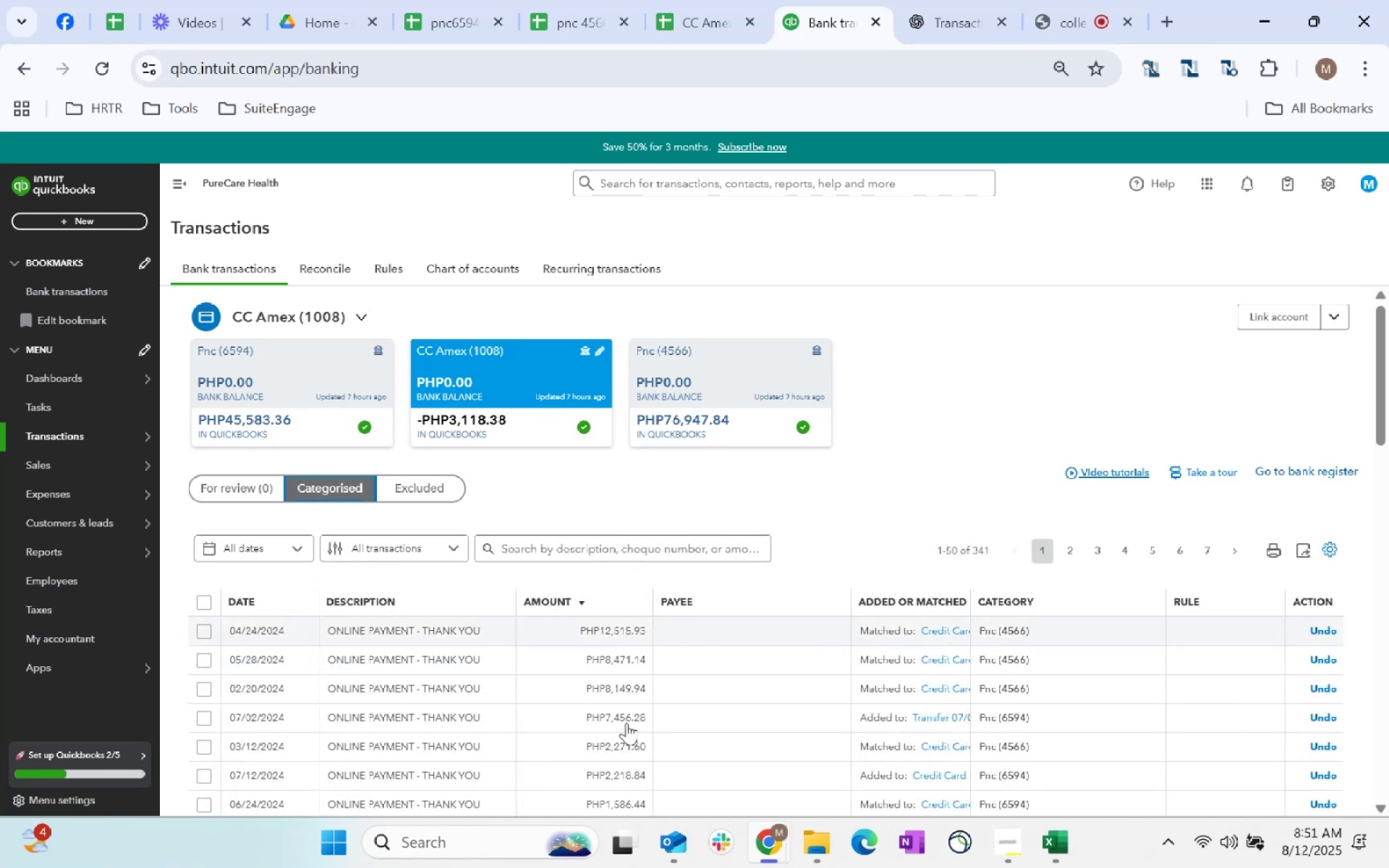 
left_click([624, 724])
 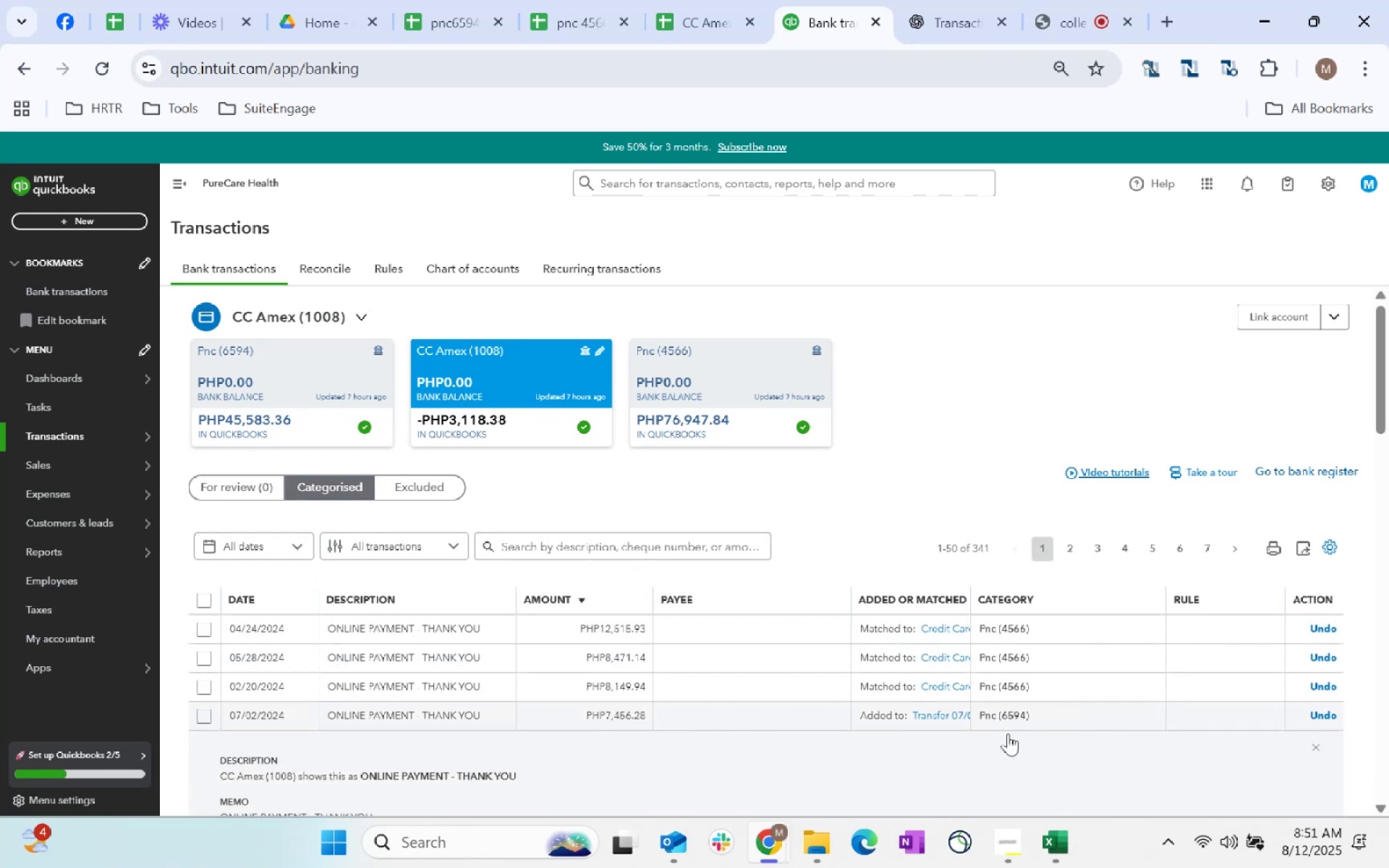 
scroll: coordinate [828, 712], scroll_direction: down, amount: 1.0
 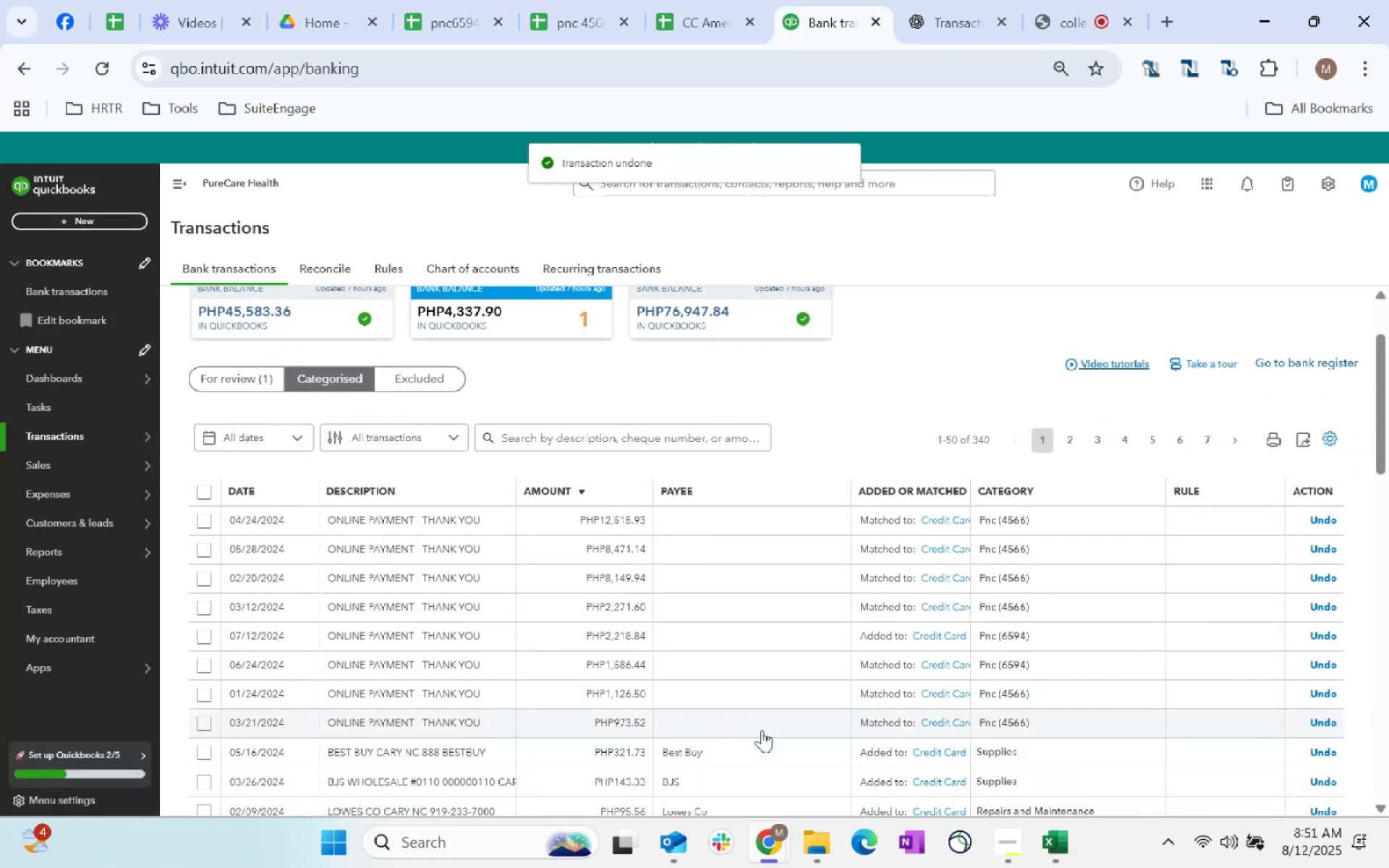 
left_click([297, 308])
 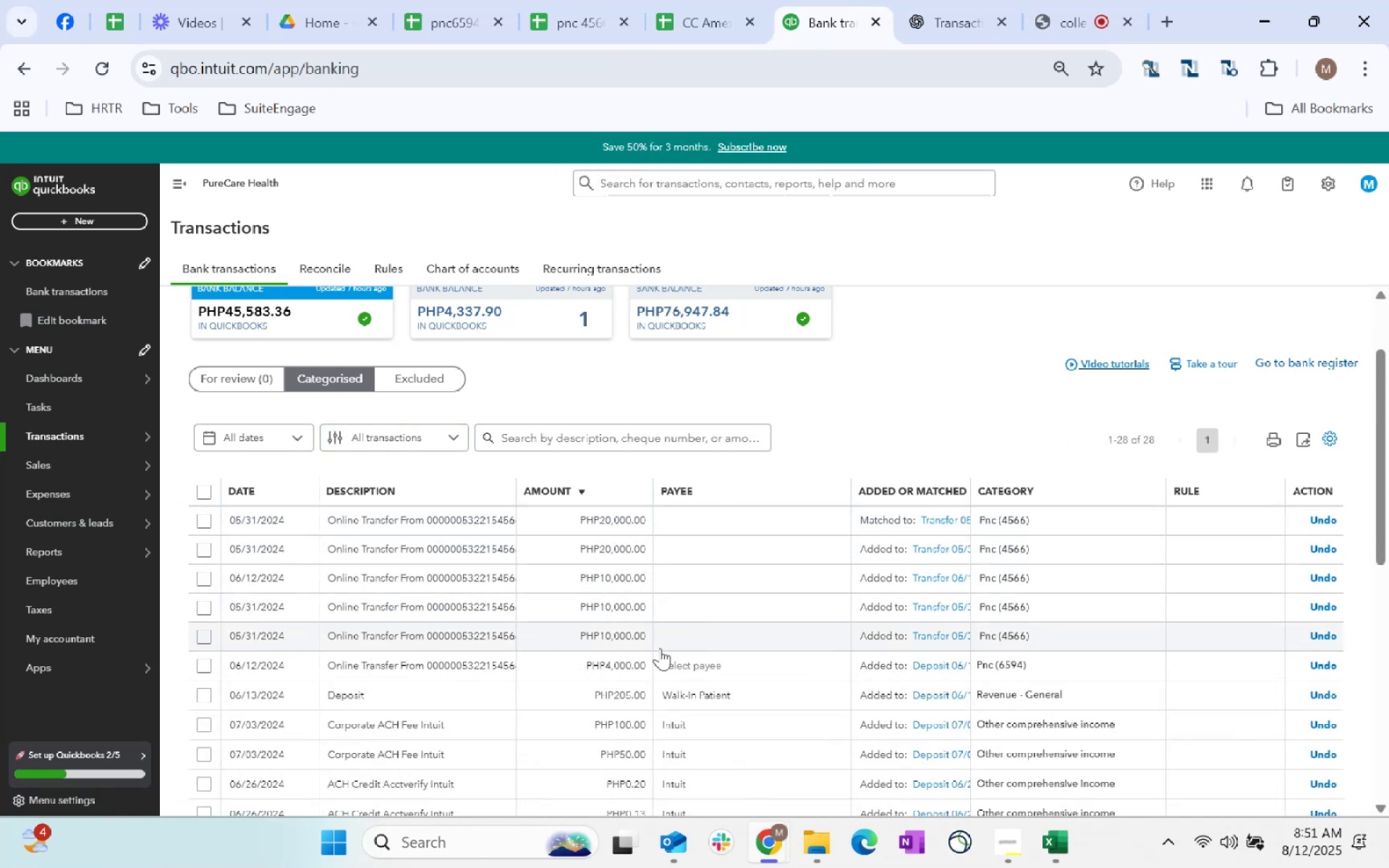 
scroll: coordinate [533, 605], scroll_direction: up, amount: 1.0
 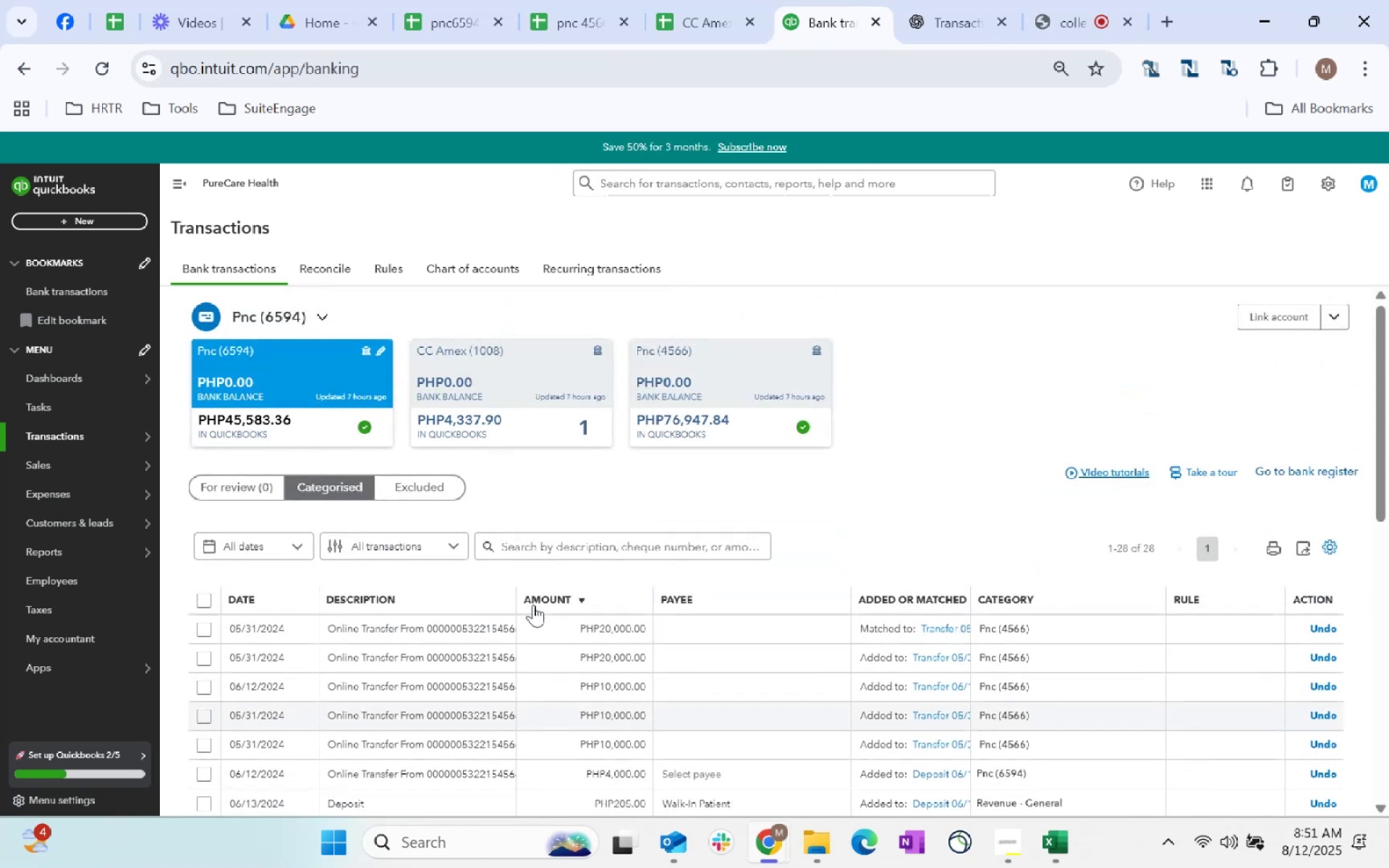 
scroll: coordinate [537, 603], scroll_direction: down, amount: 9.0
 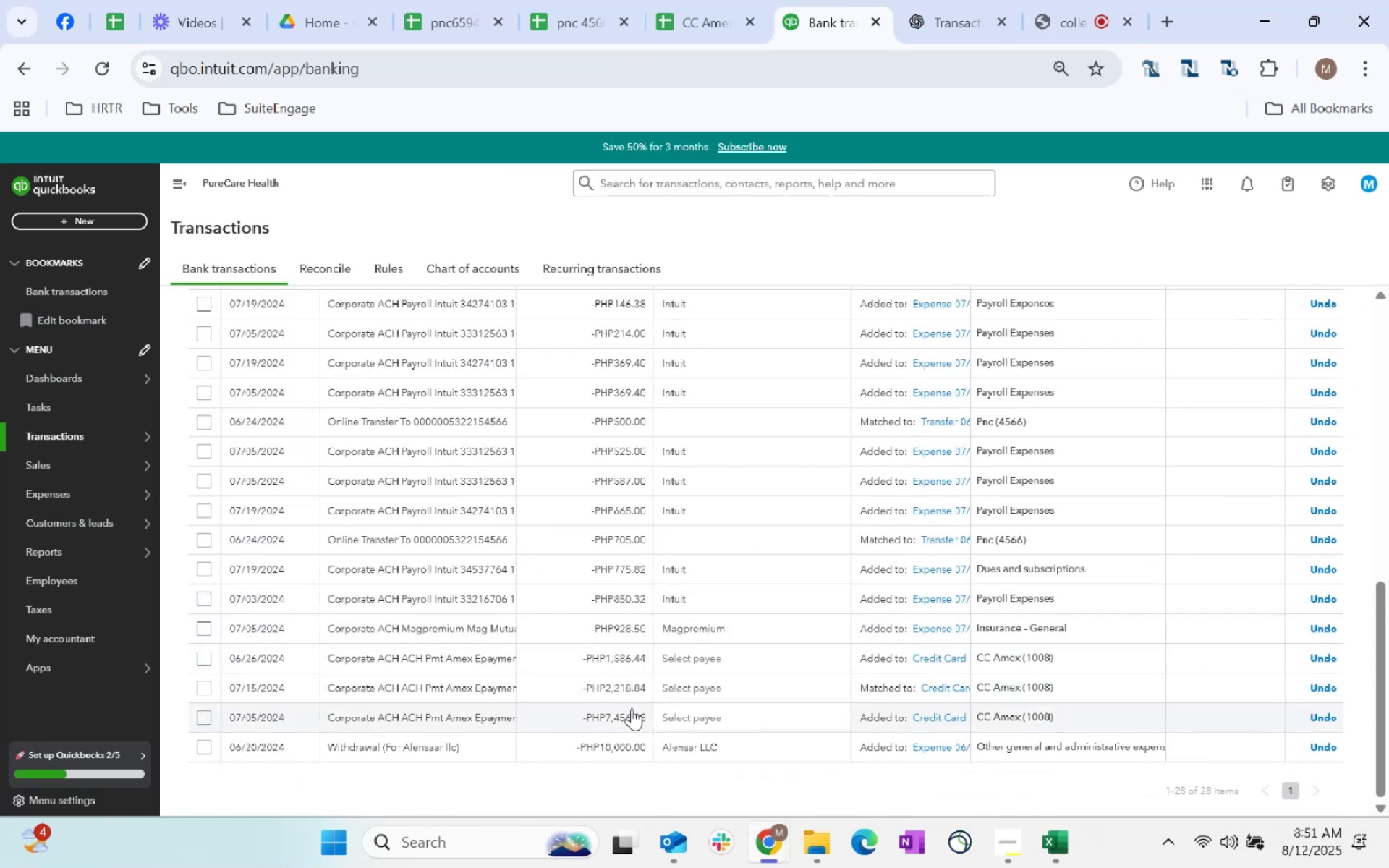 
left_click([632, 709])
 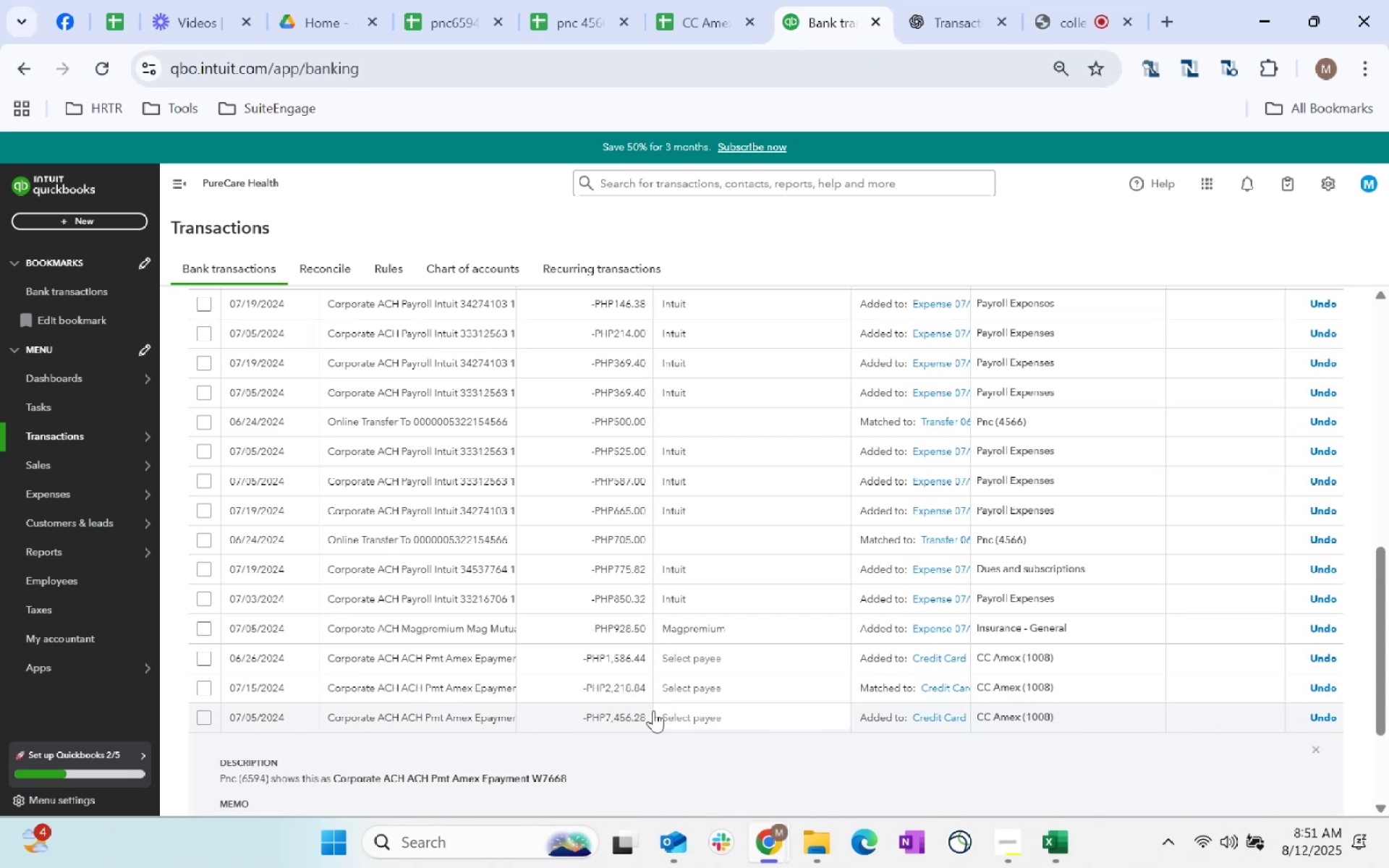 
scroll: coordinate [848, 673], scroll_direction: down, amount: 2.0
 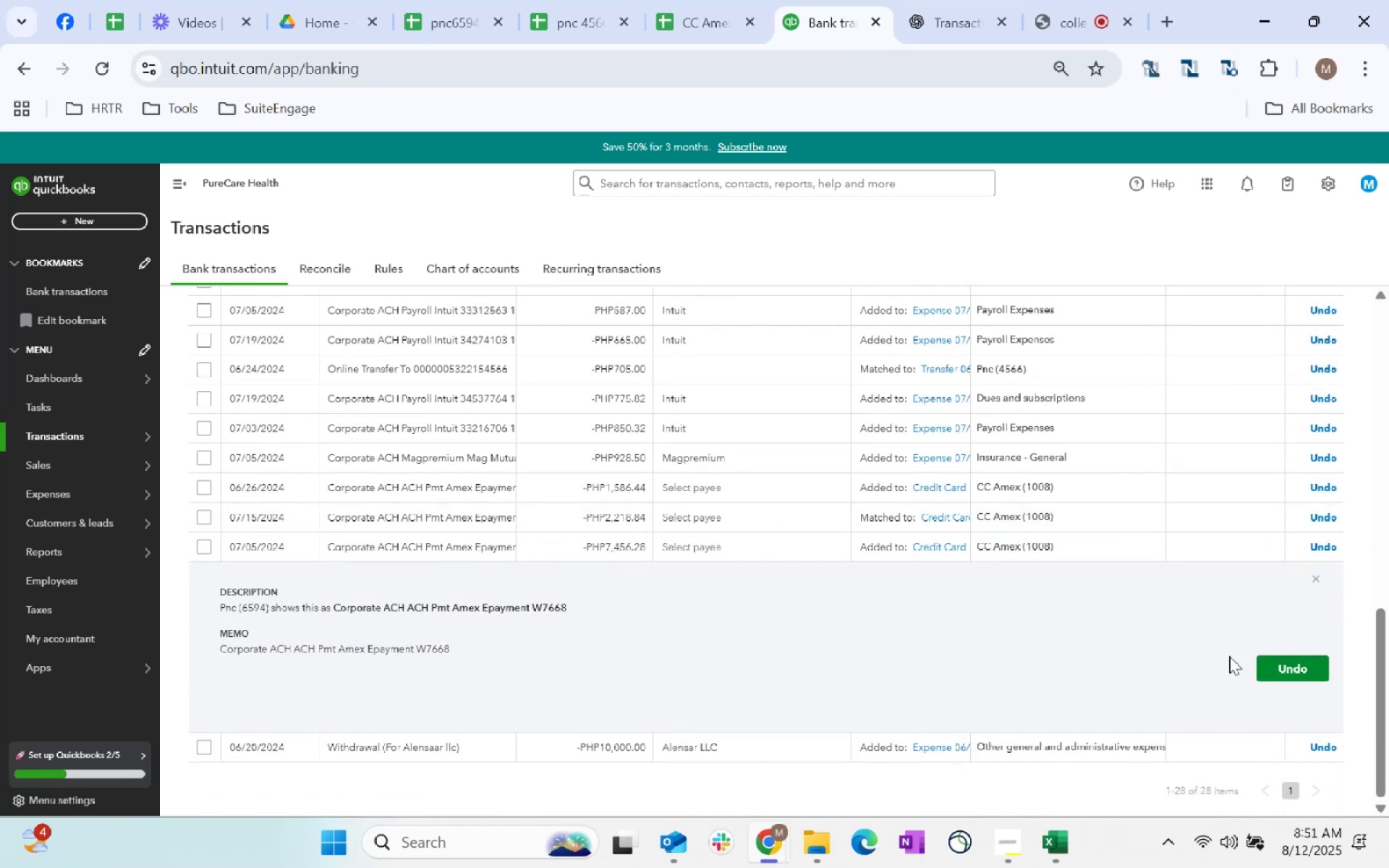 
left_click([1283, 668])
 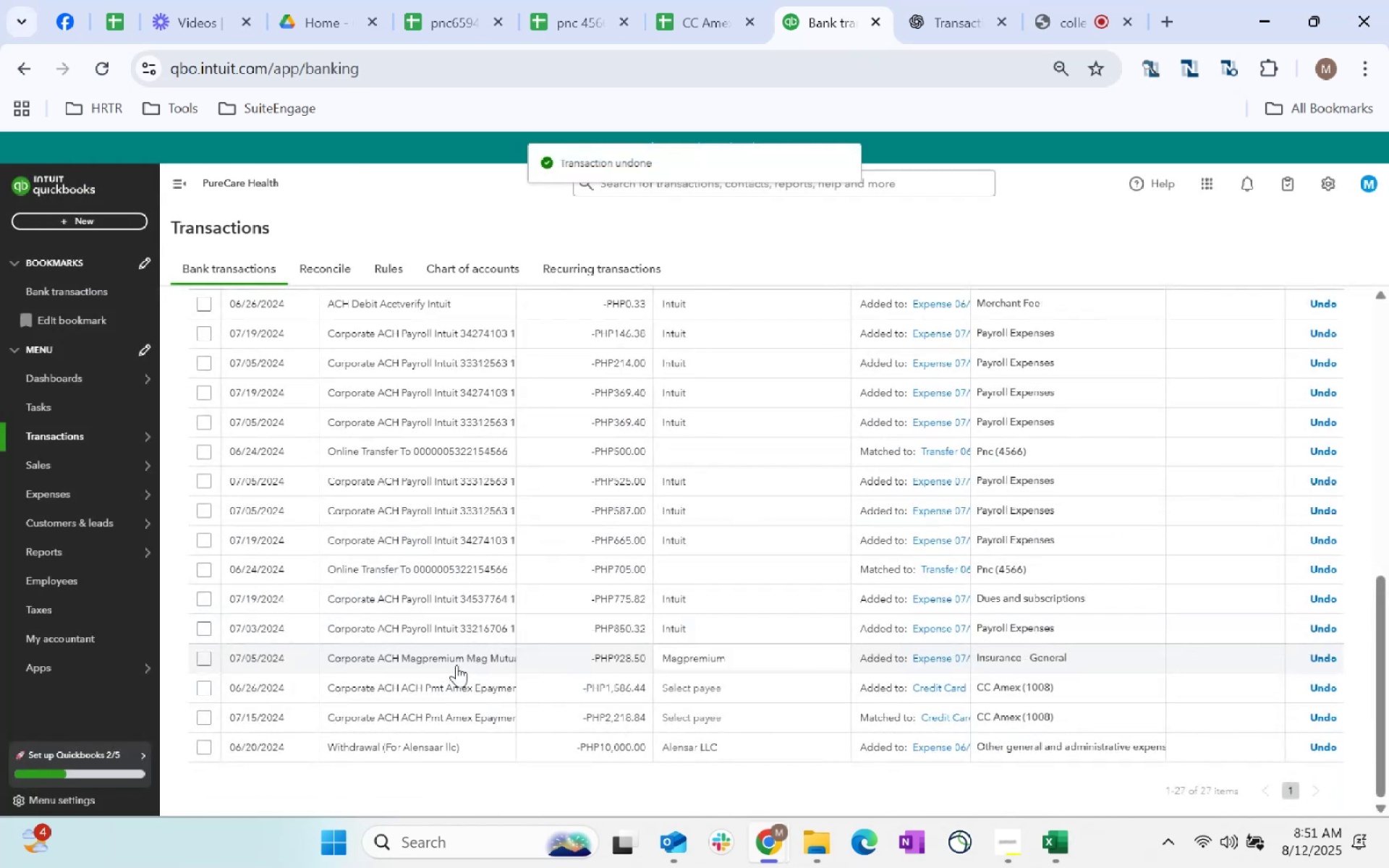 
scroll: coordinate [430, 523], scroll_direction: up, amount: 21.0
 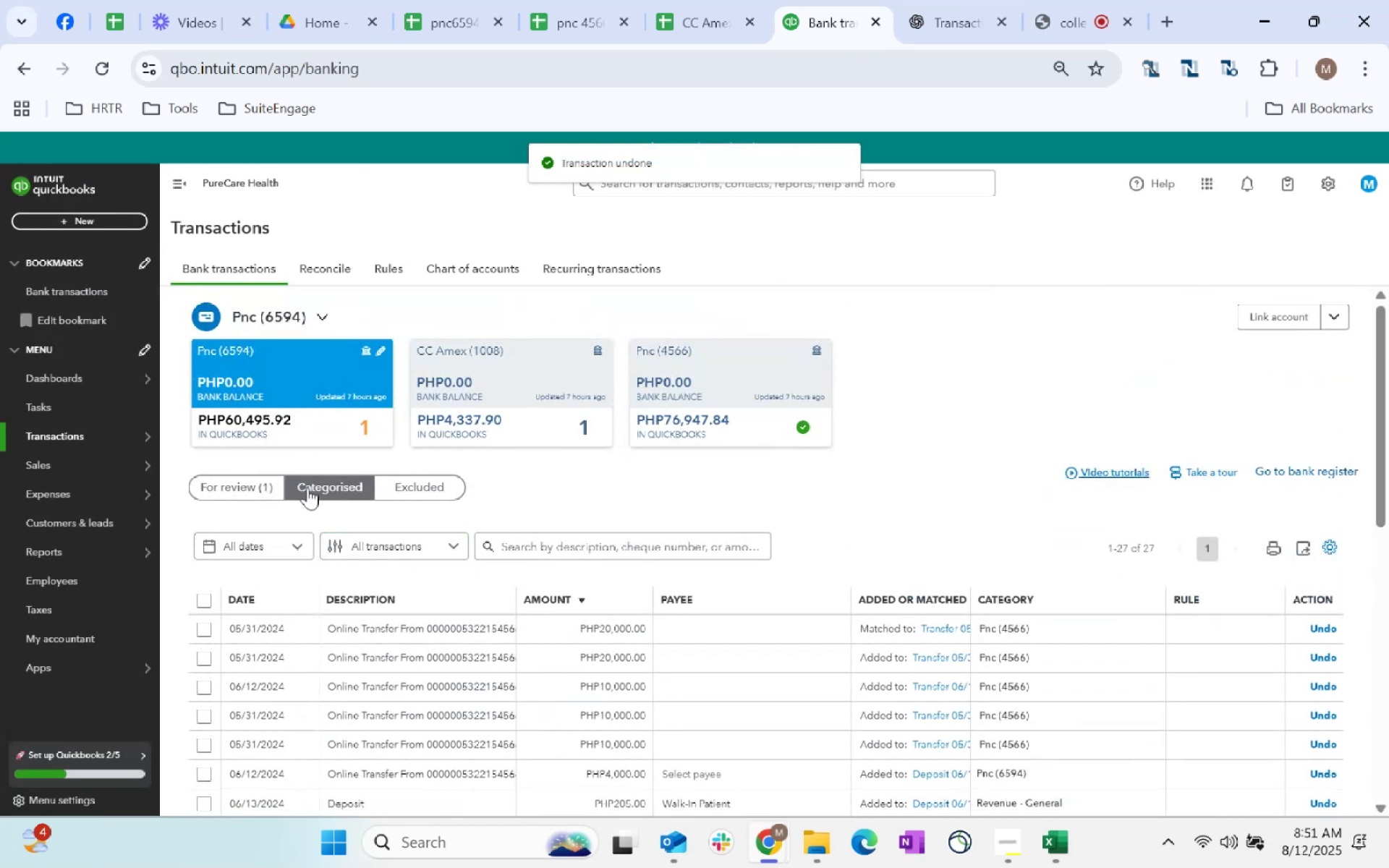 
left_click([243, 499])
 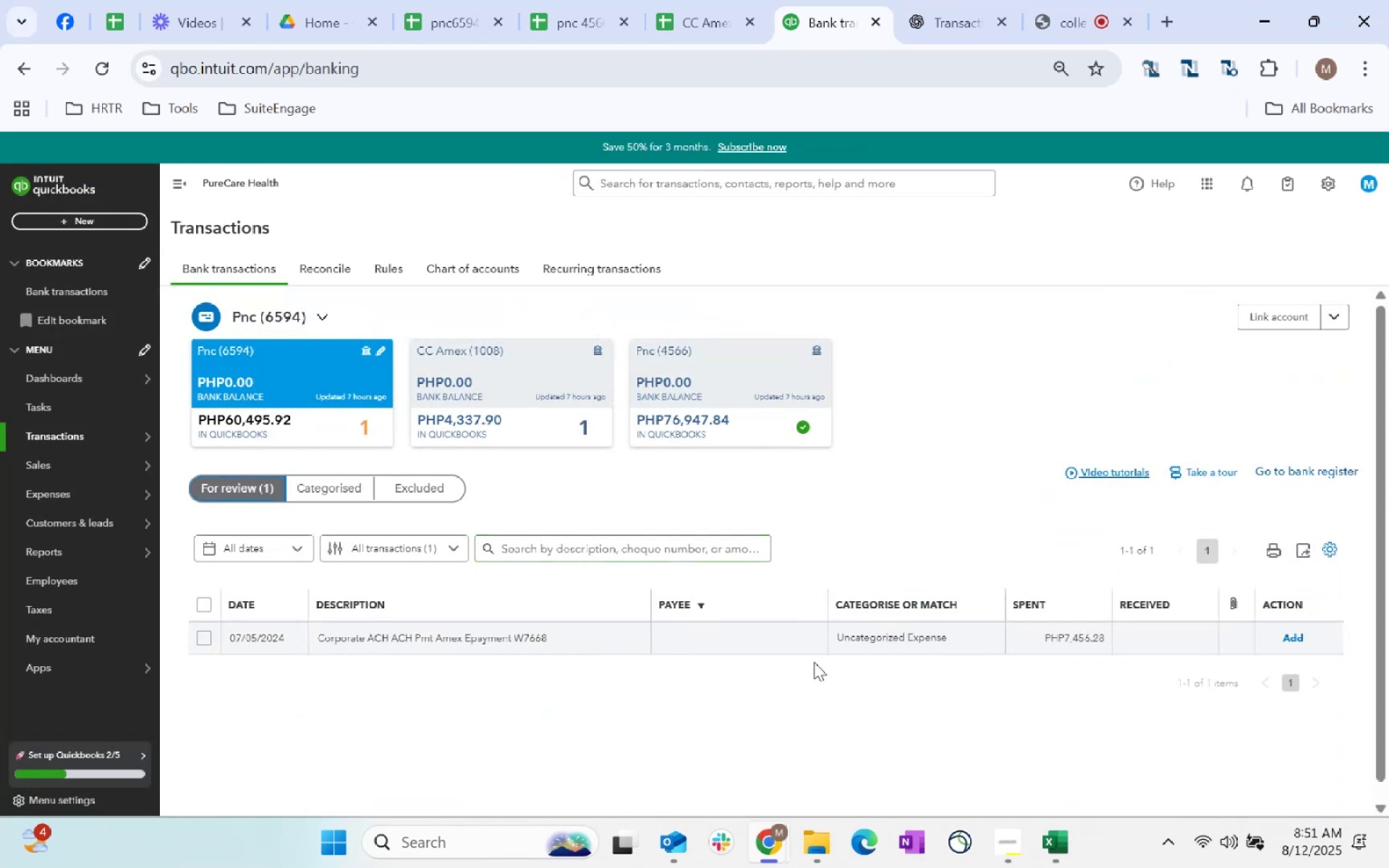 
left_click([825, 648])
 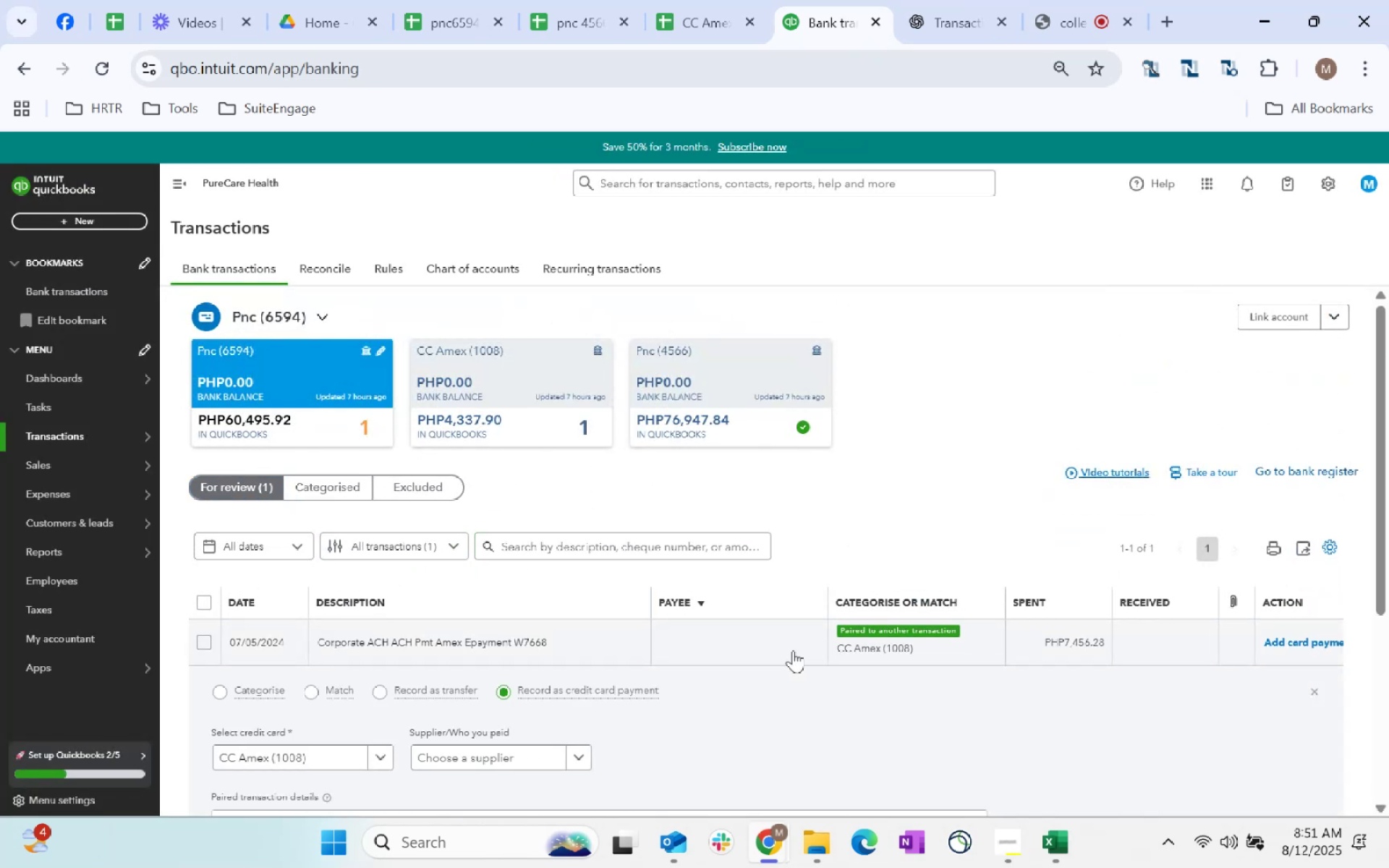 
scroll: coordinate [689, 660], scroll_direction: down, amount: 3.0
 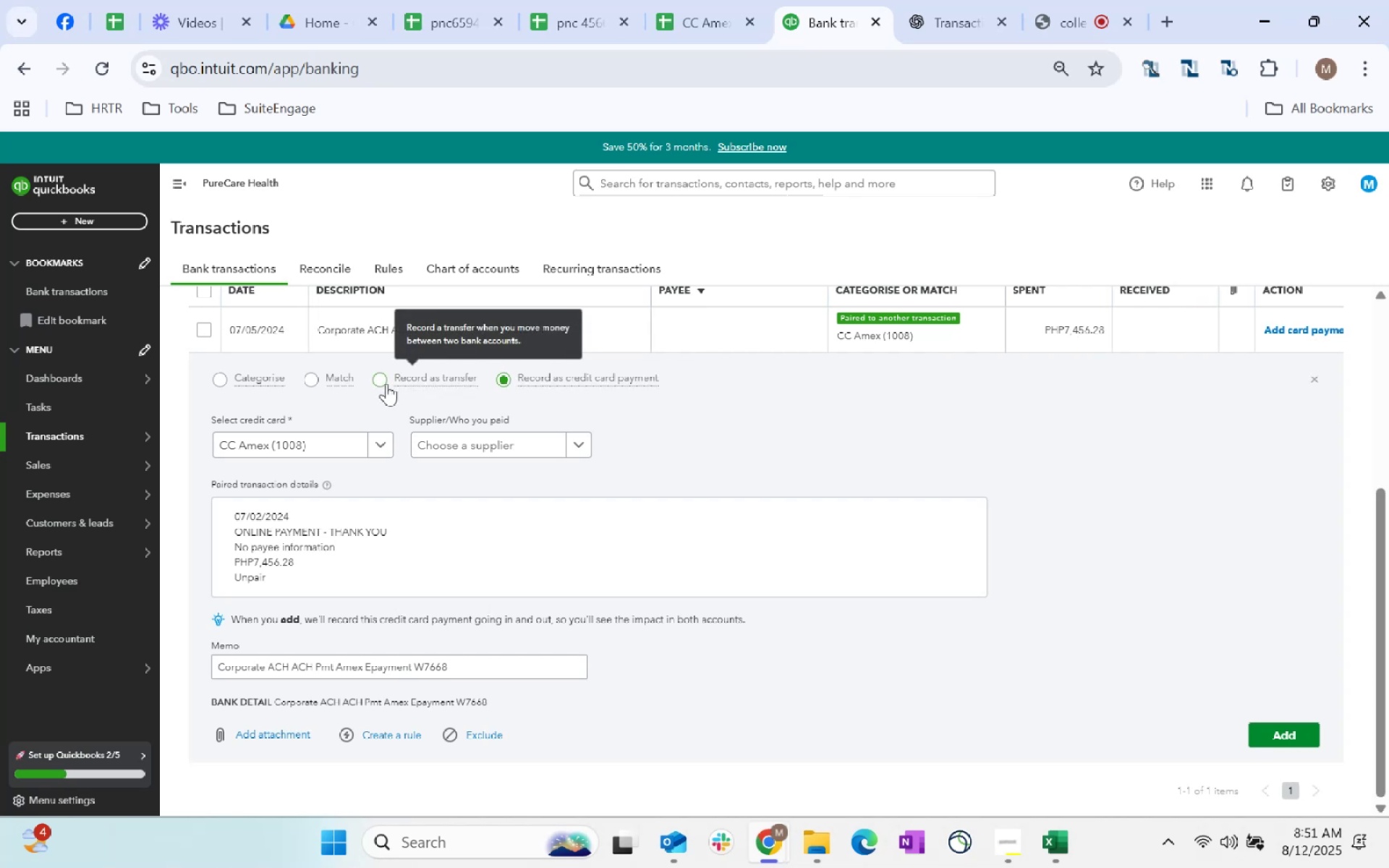 
left_click([307, 376])
 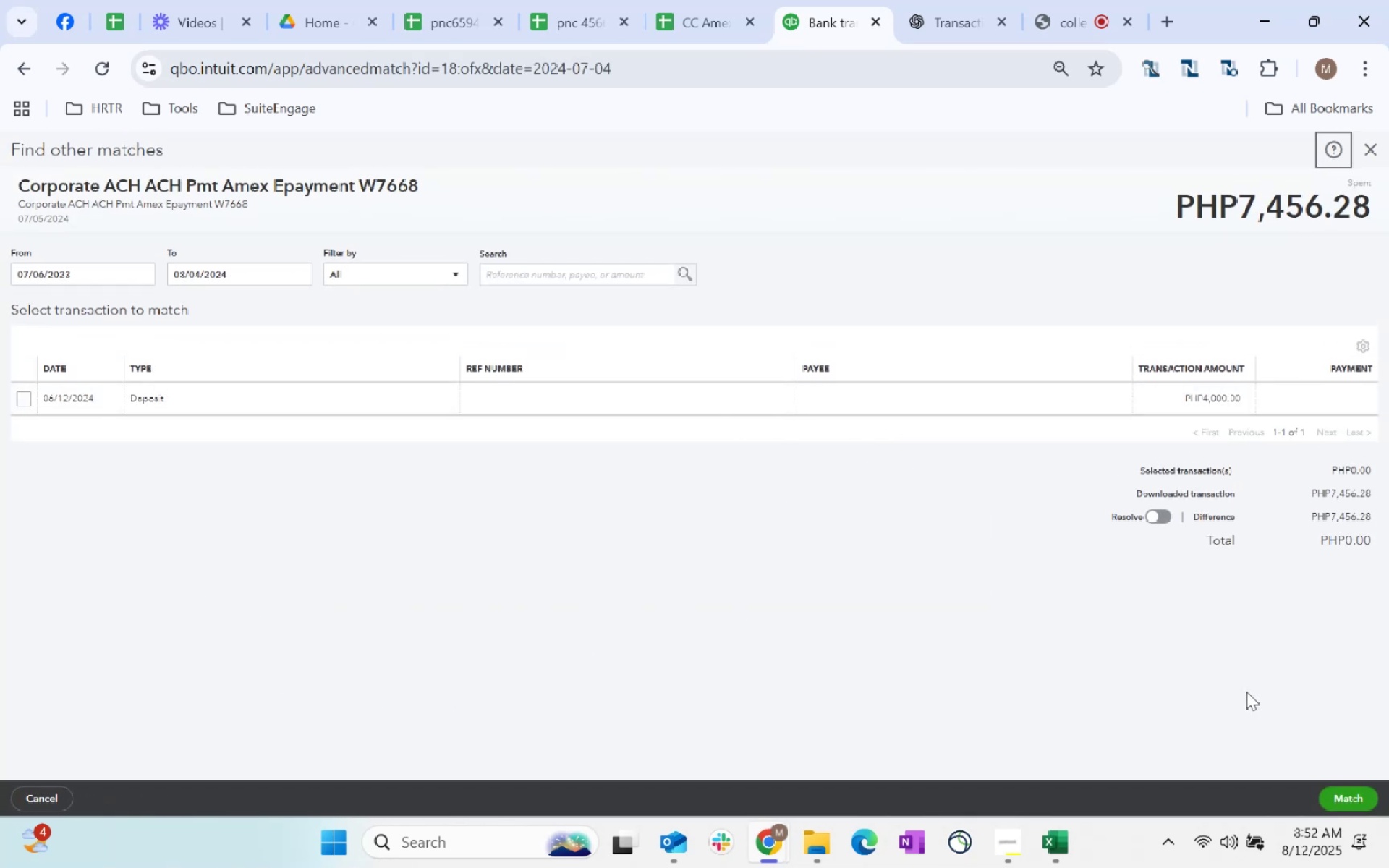 
wait(8.45)
 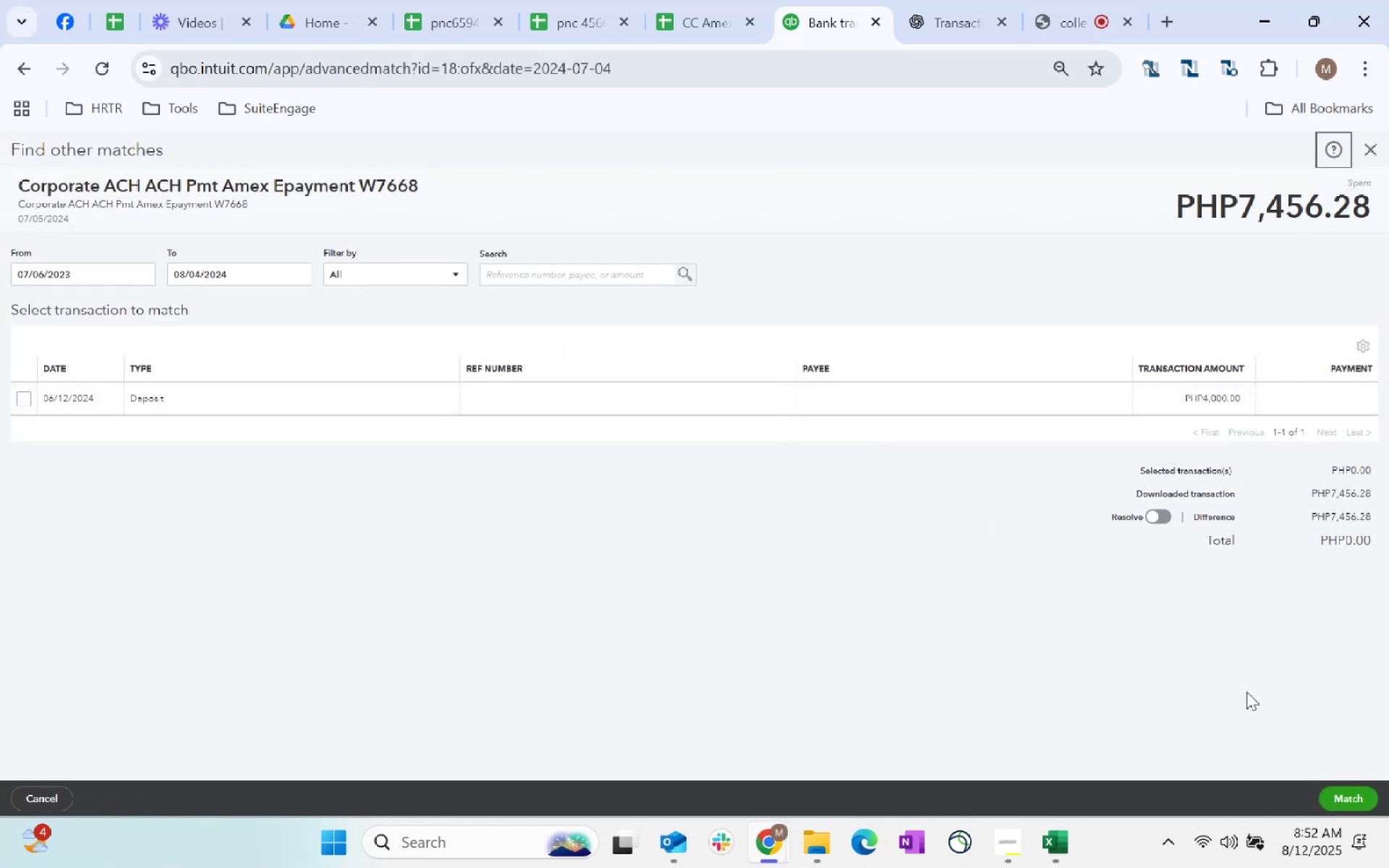 
left_click([1379, 150])
 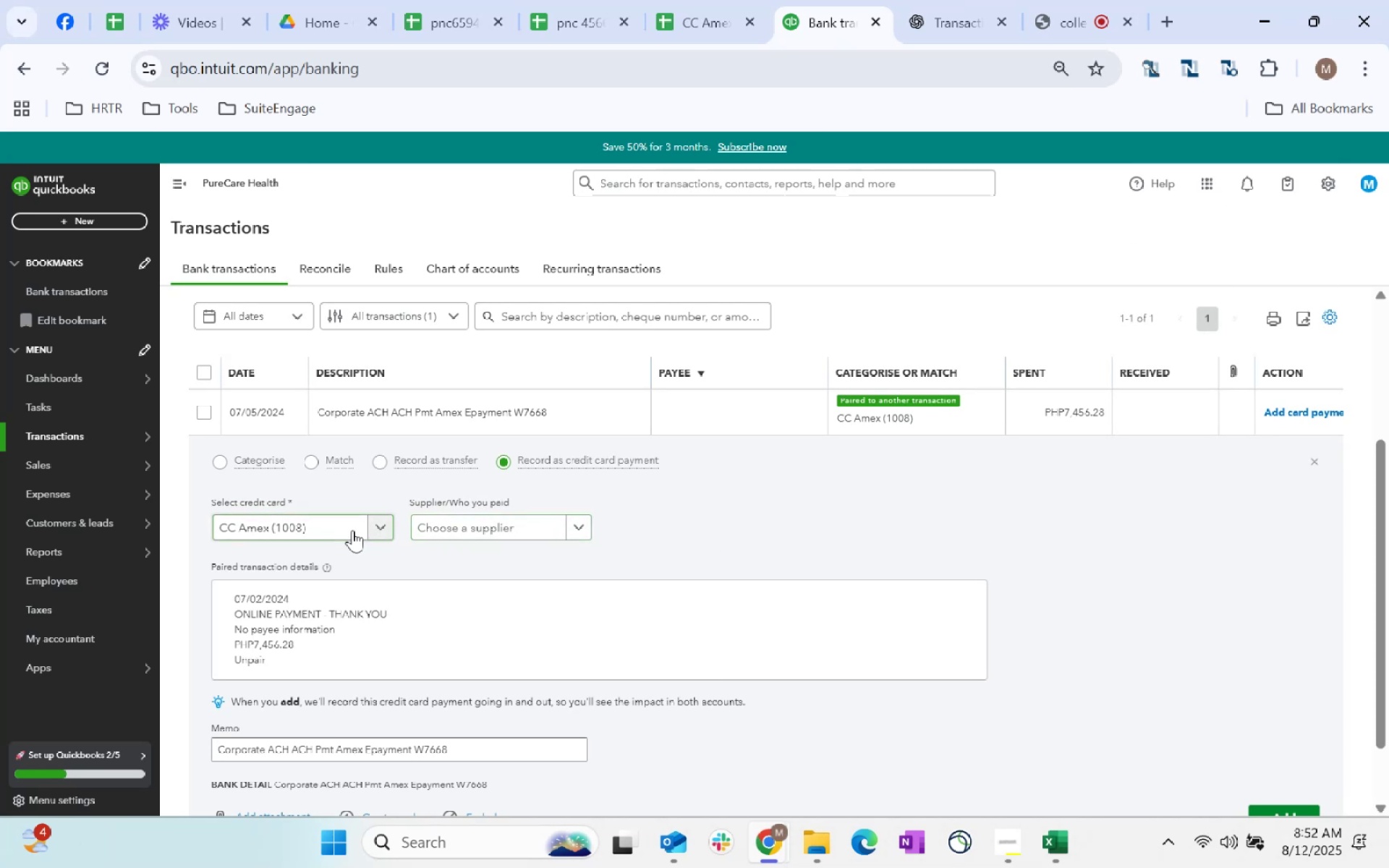 
left_click([375, 461])
 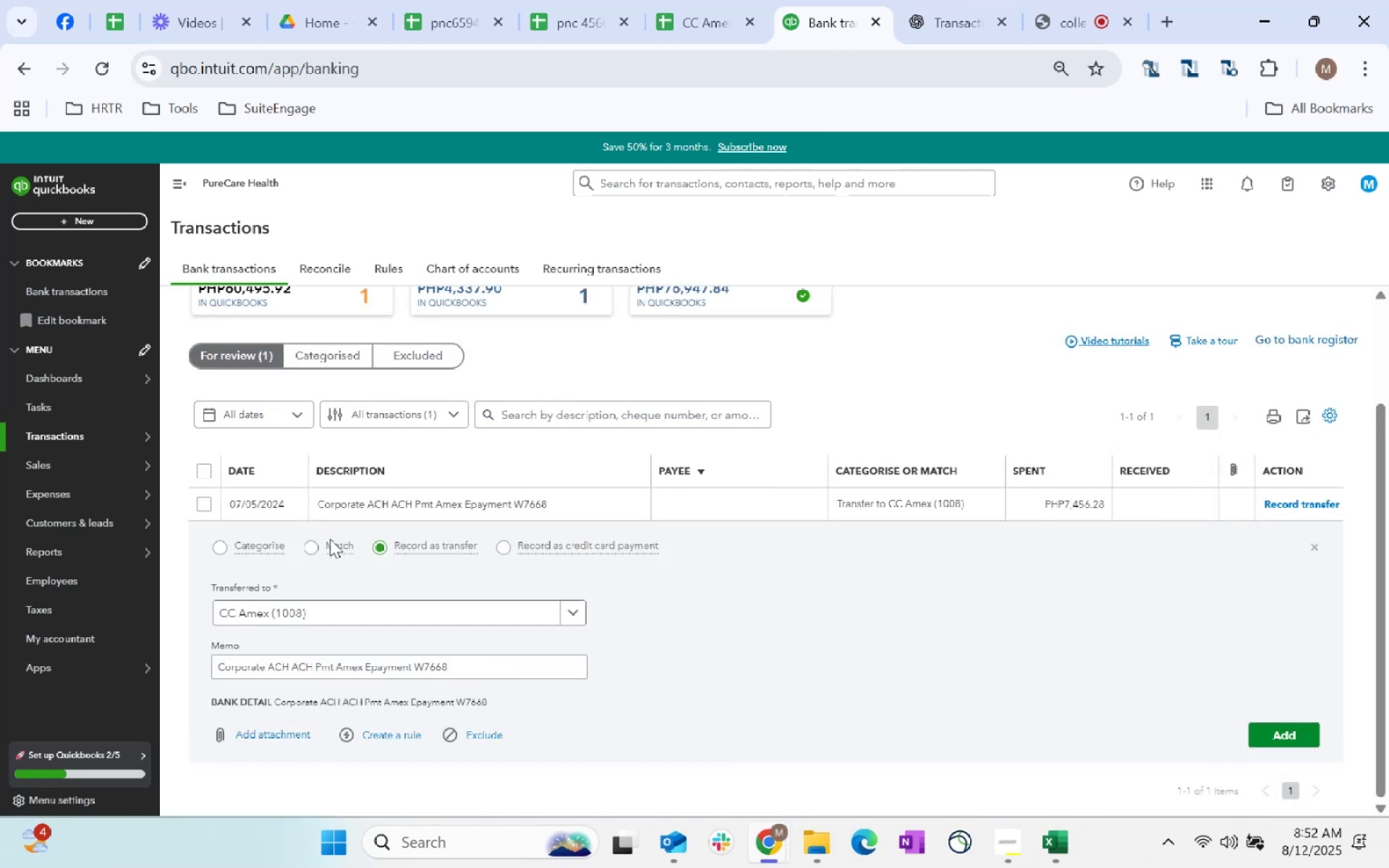 
left_click([319, 547])
 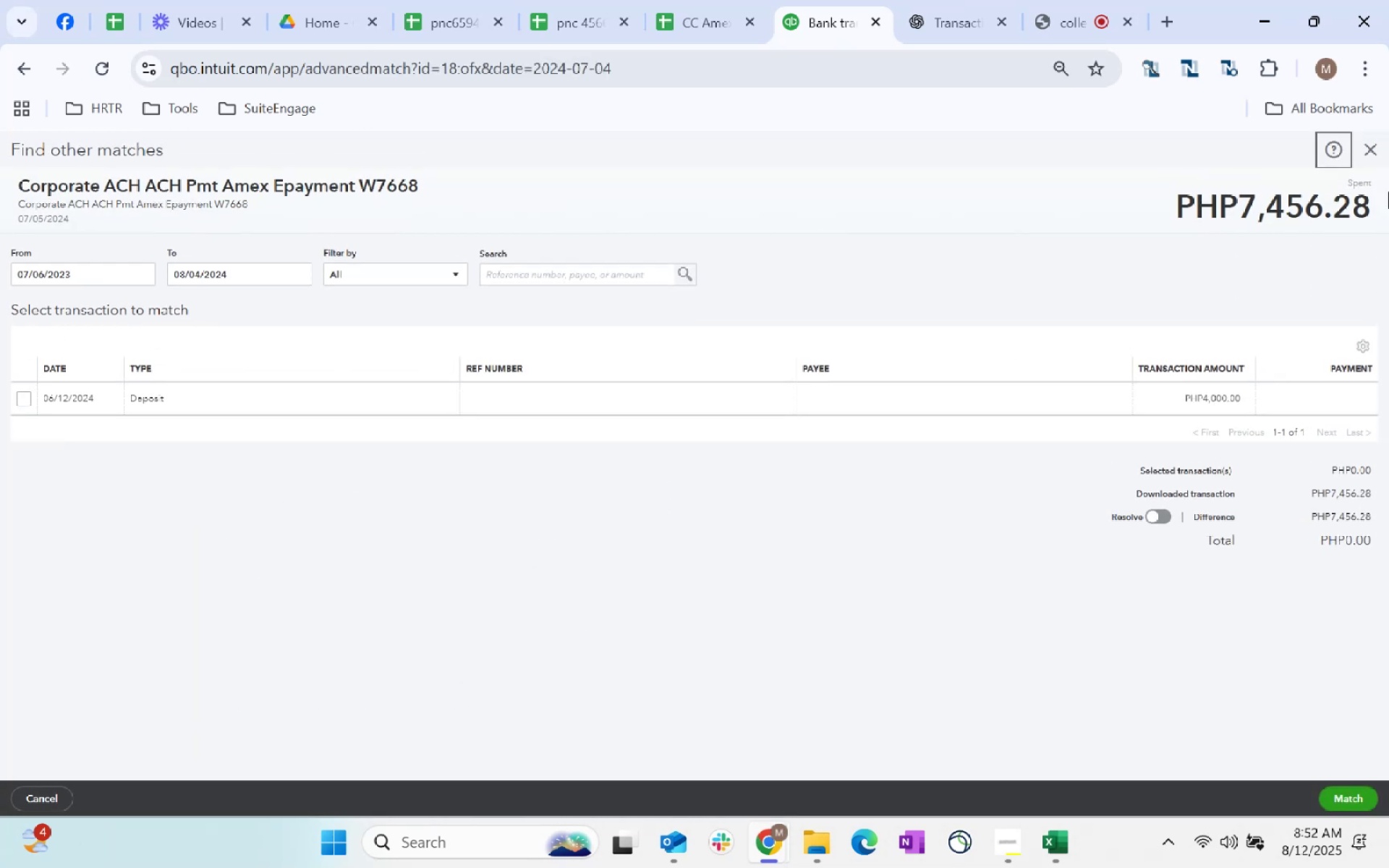 
left_click([1361, 156])
 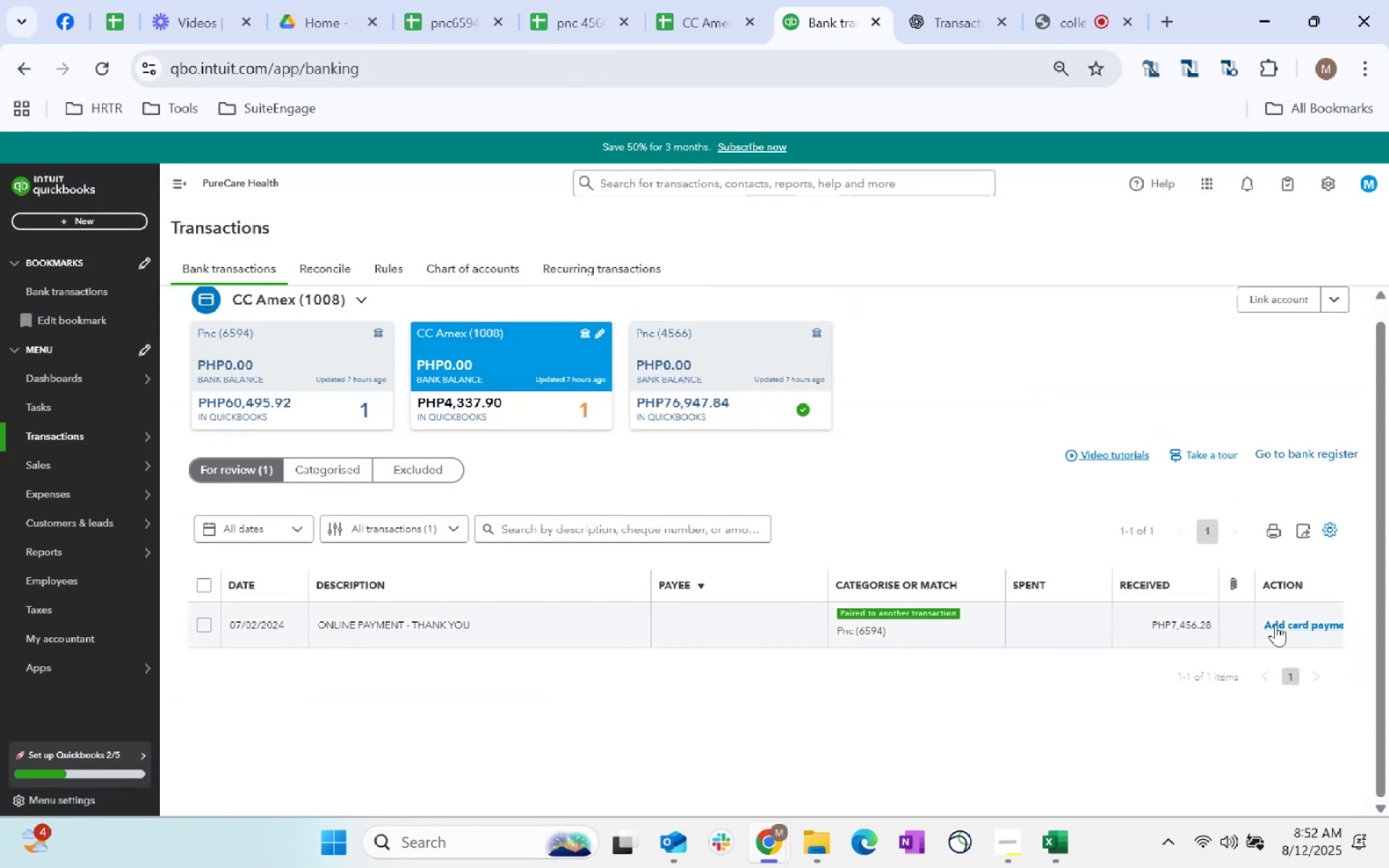 
double_click([883, 628])
 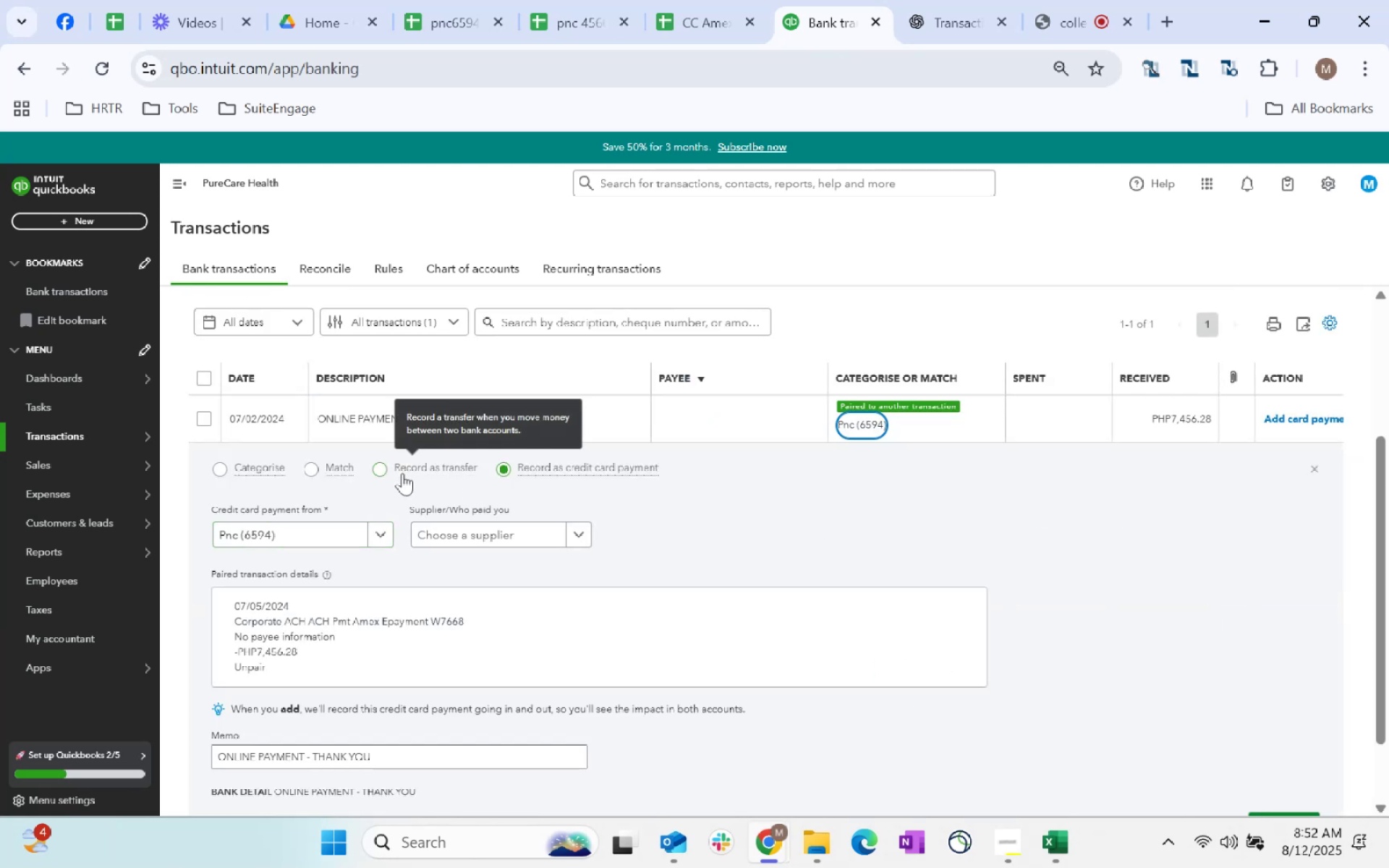 
wait(5.86)
 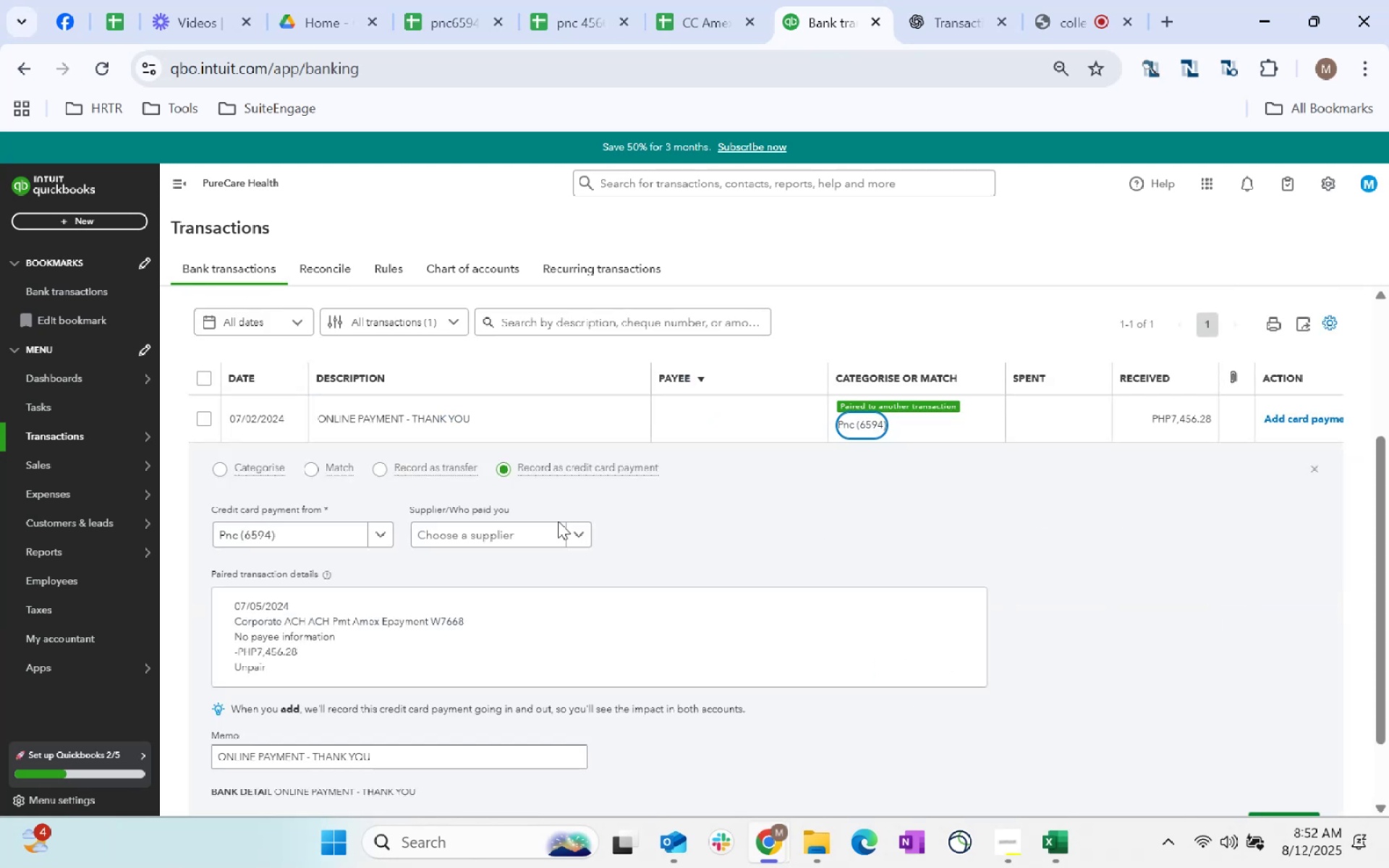 
left_click([402, 473])
 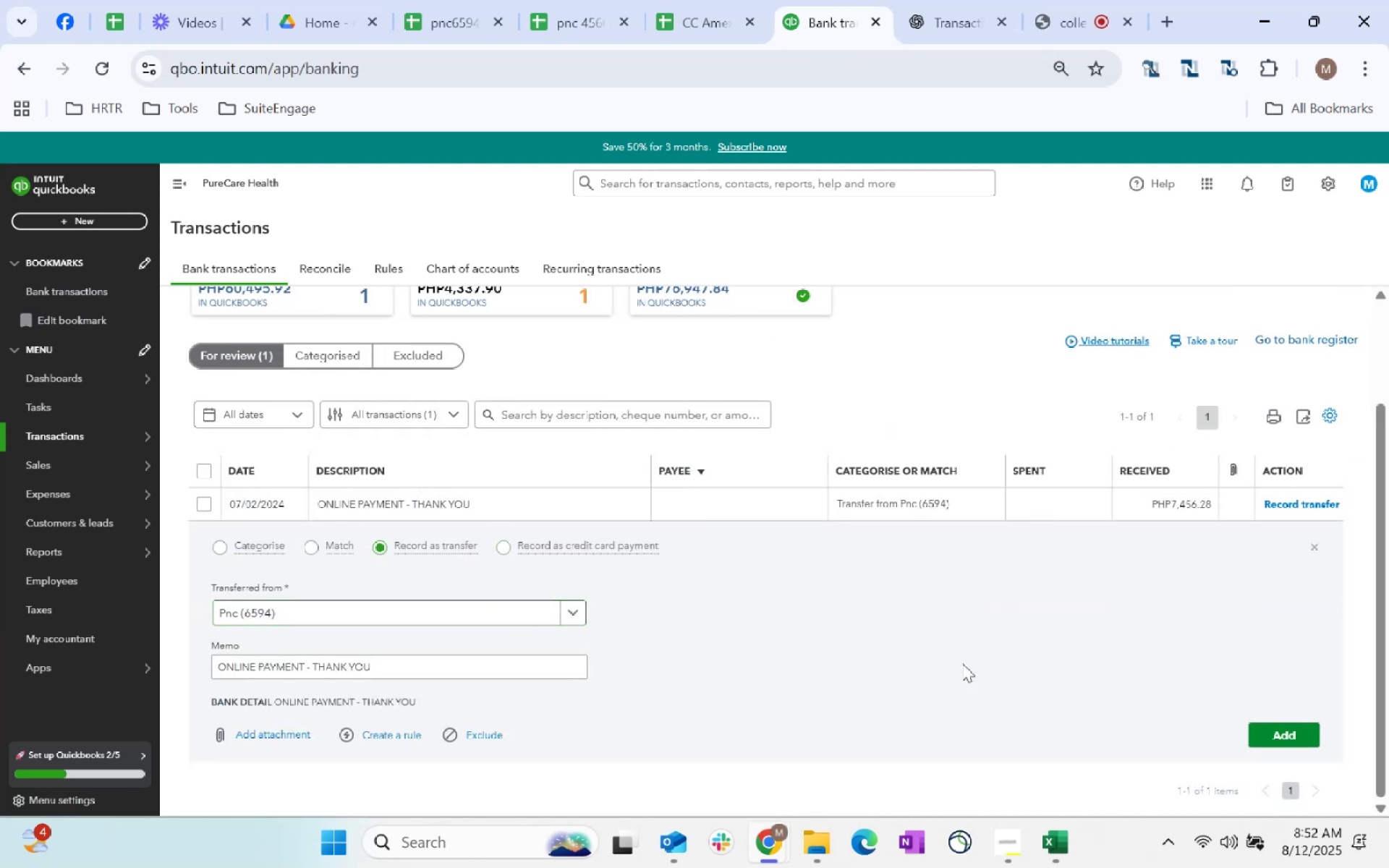 
left_click([1258, 731])
 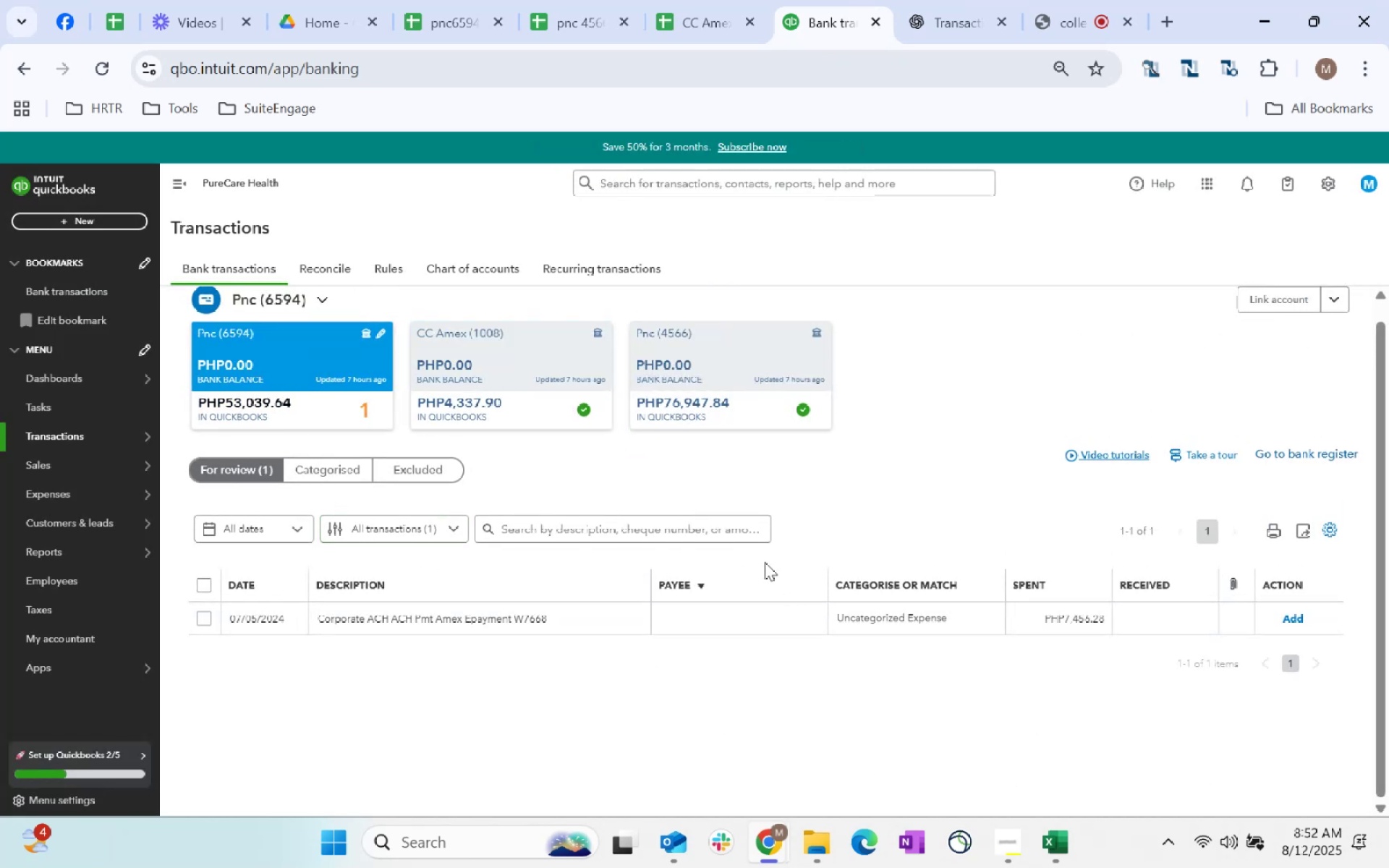 
left_click([587, 0])
 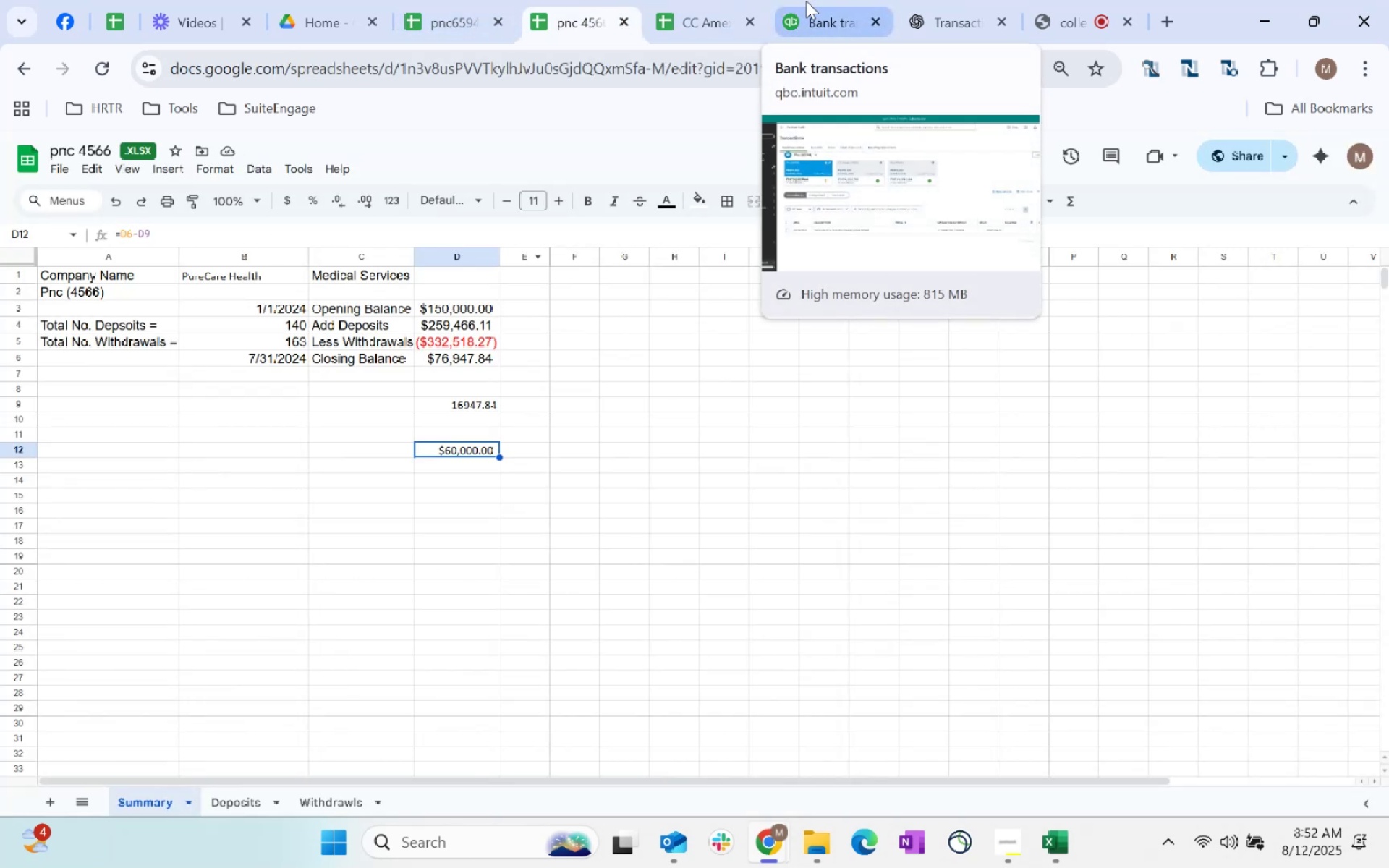 
left_click([806, 1])
 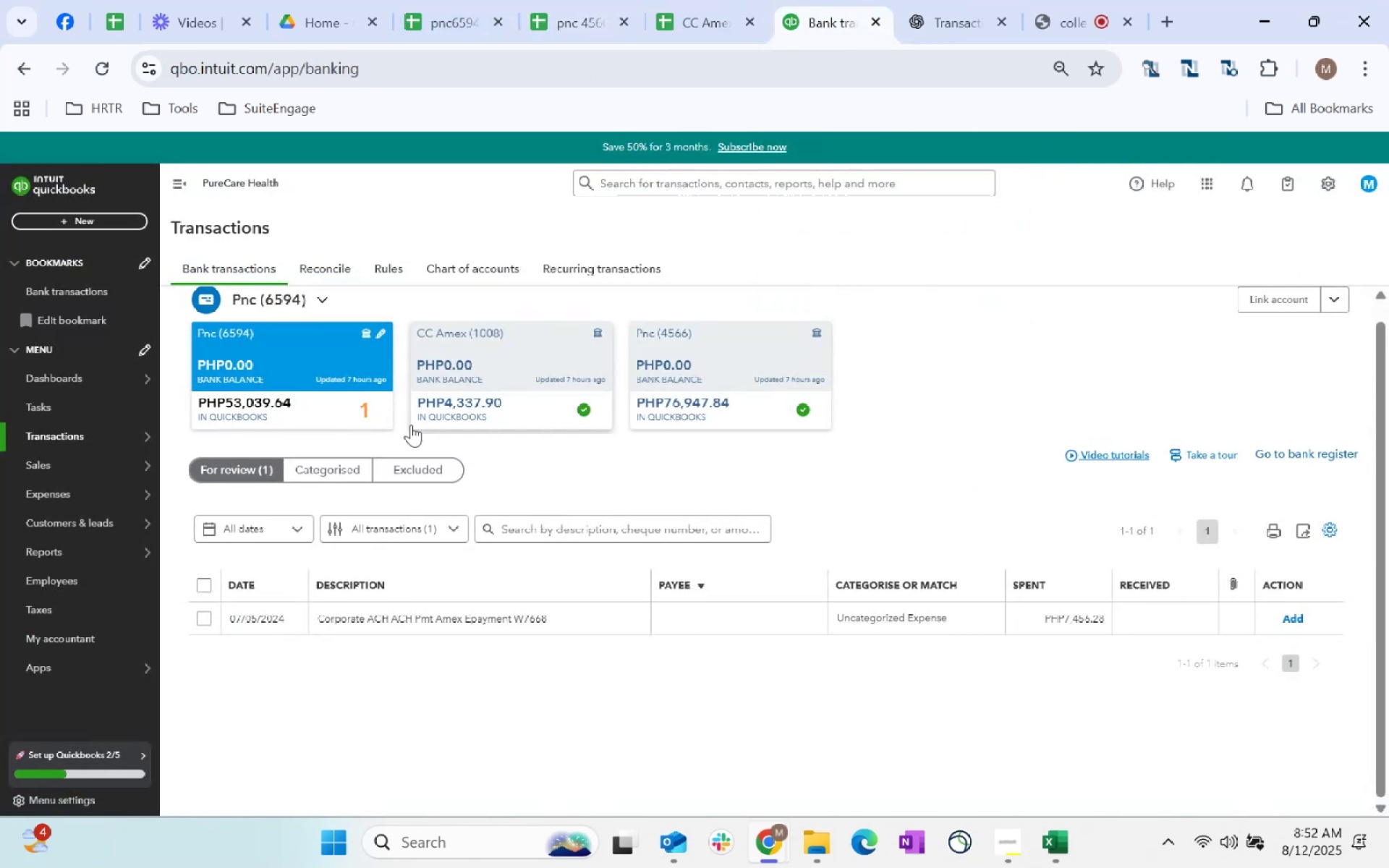 
left_click([326, 419])
 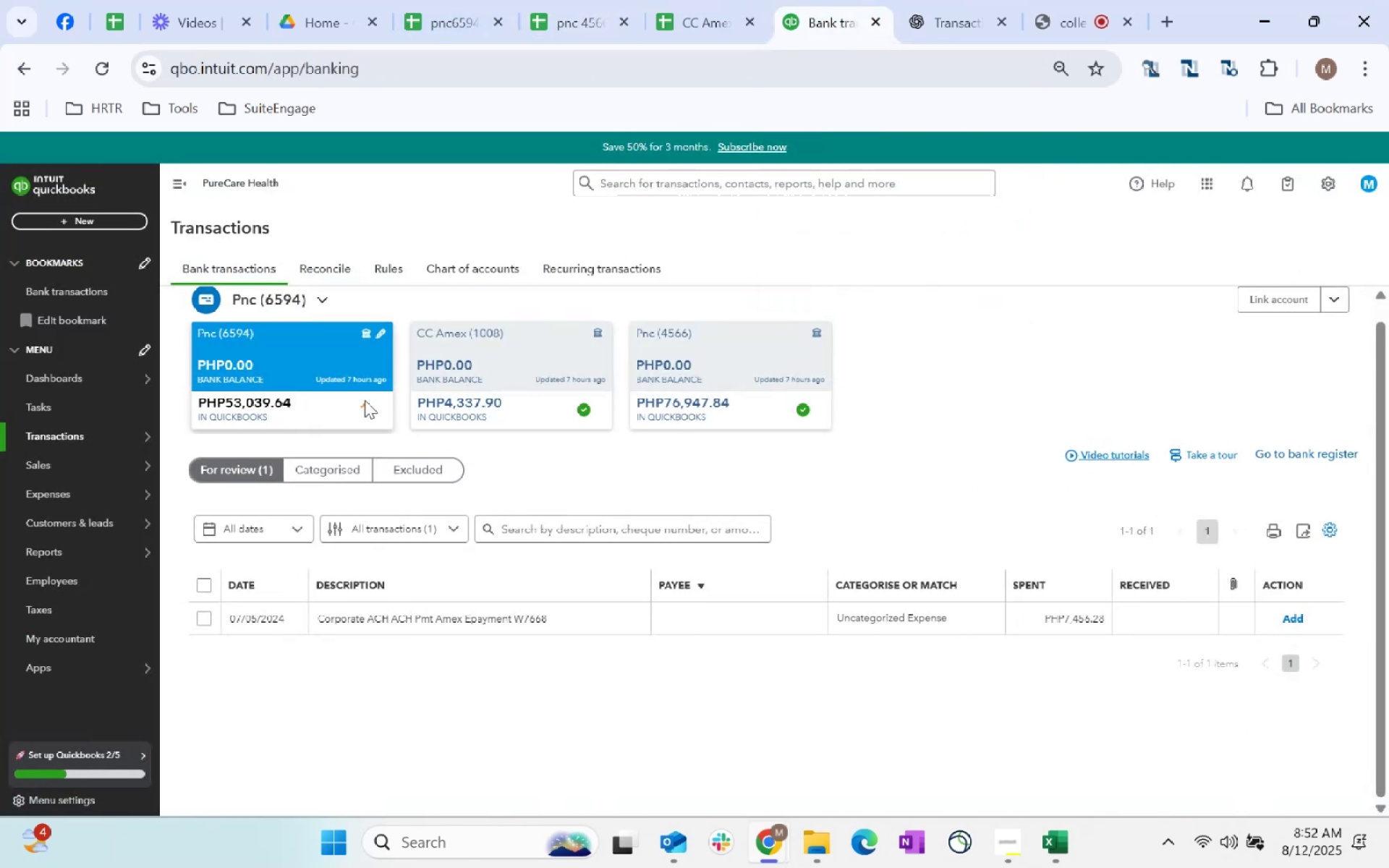 
left_click([368, 397])
 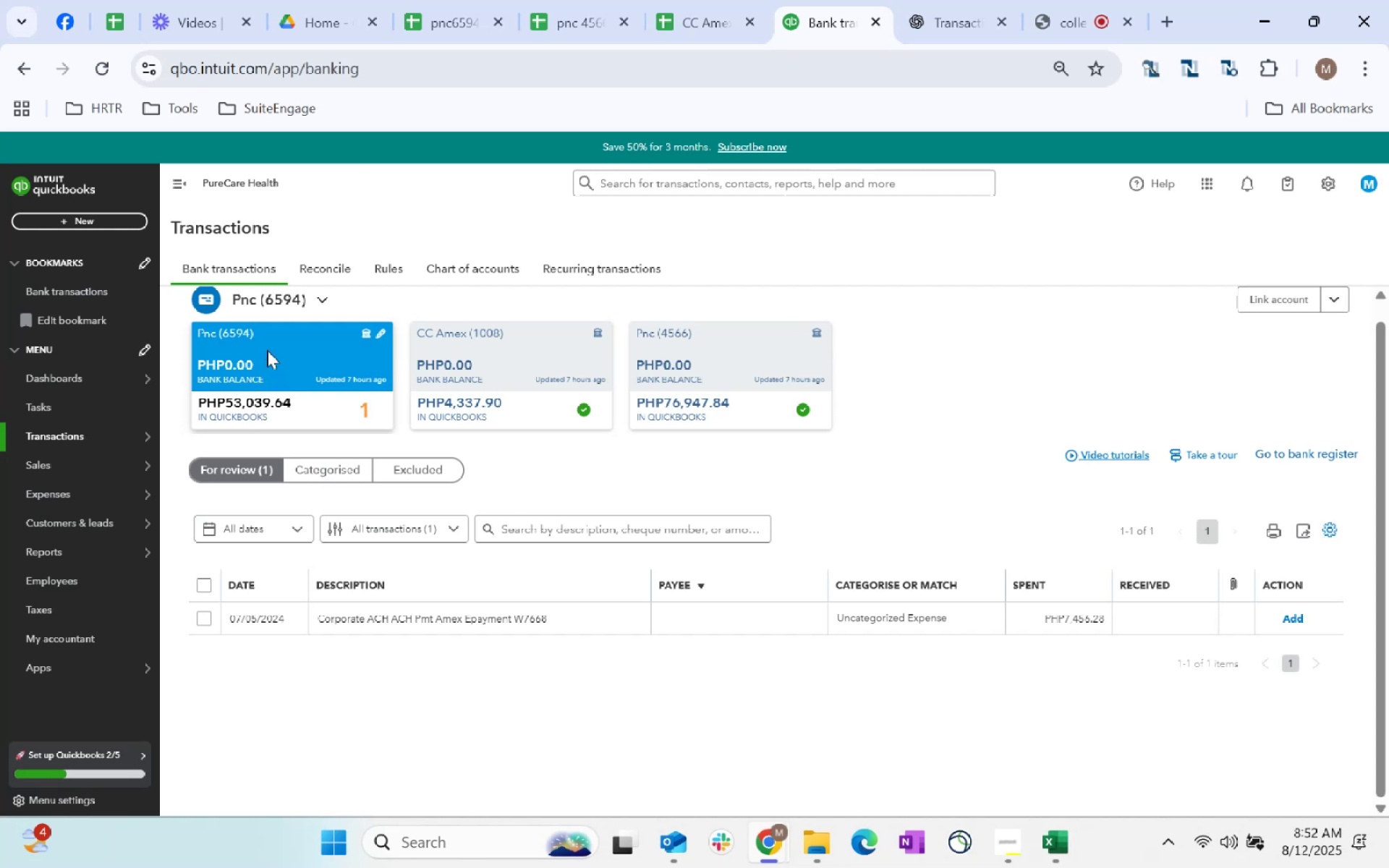 
left_click([271, 346])
 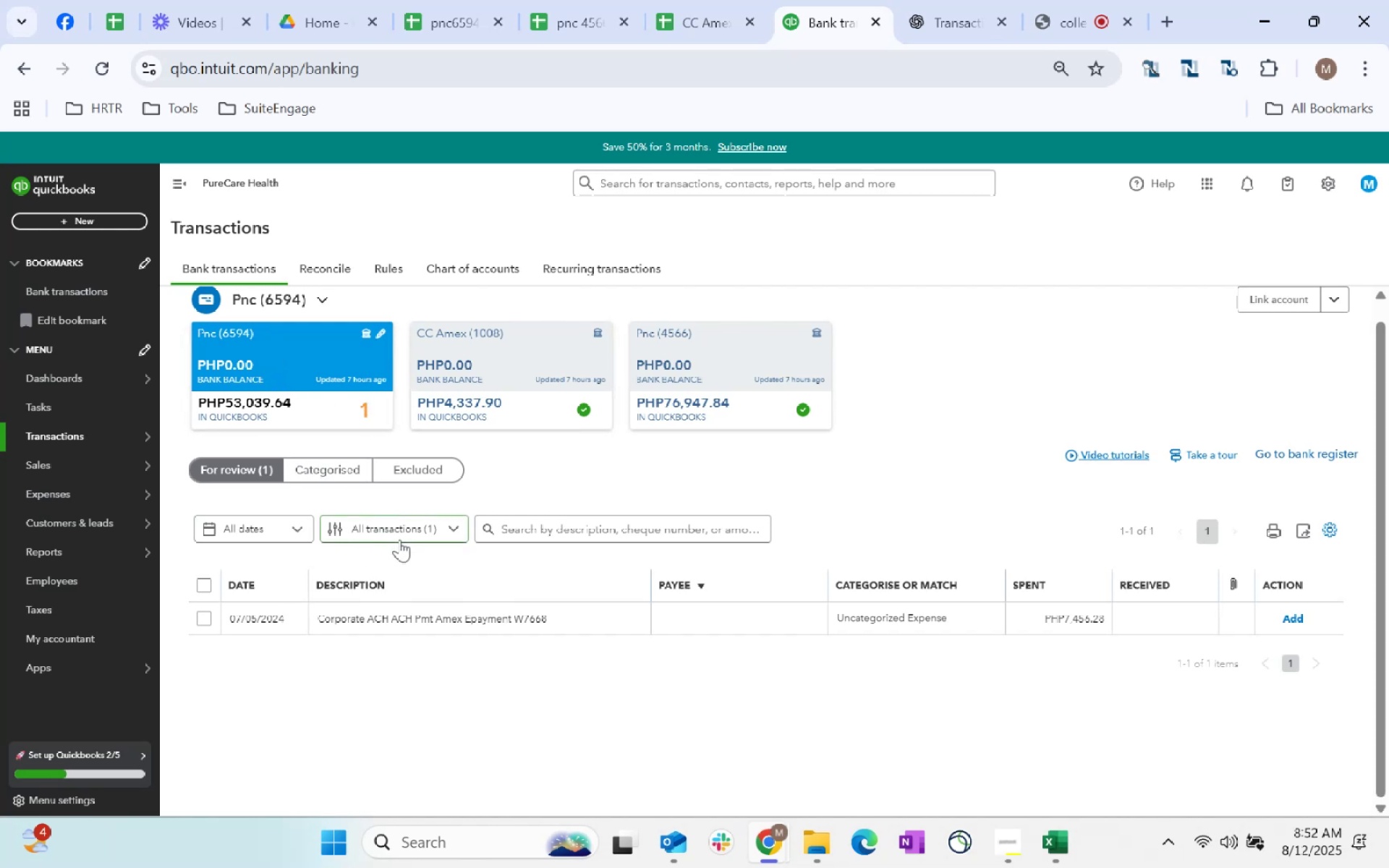 
left_click([496, 626])
 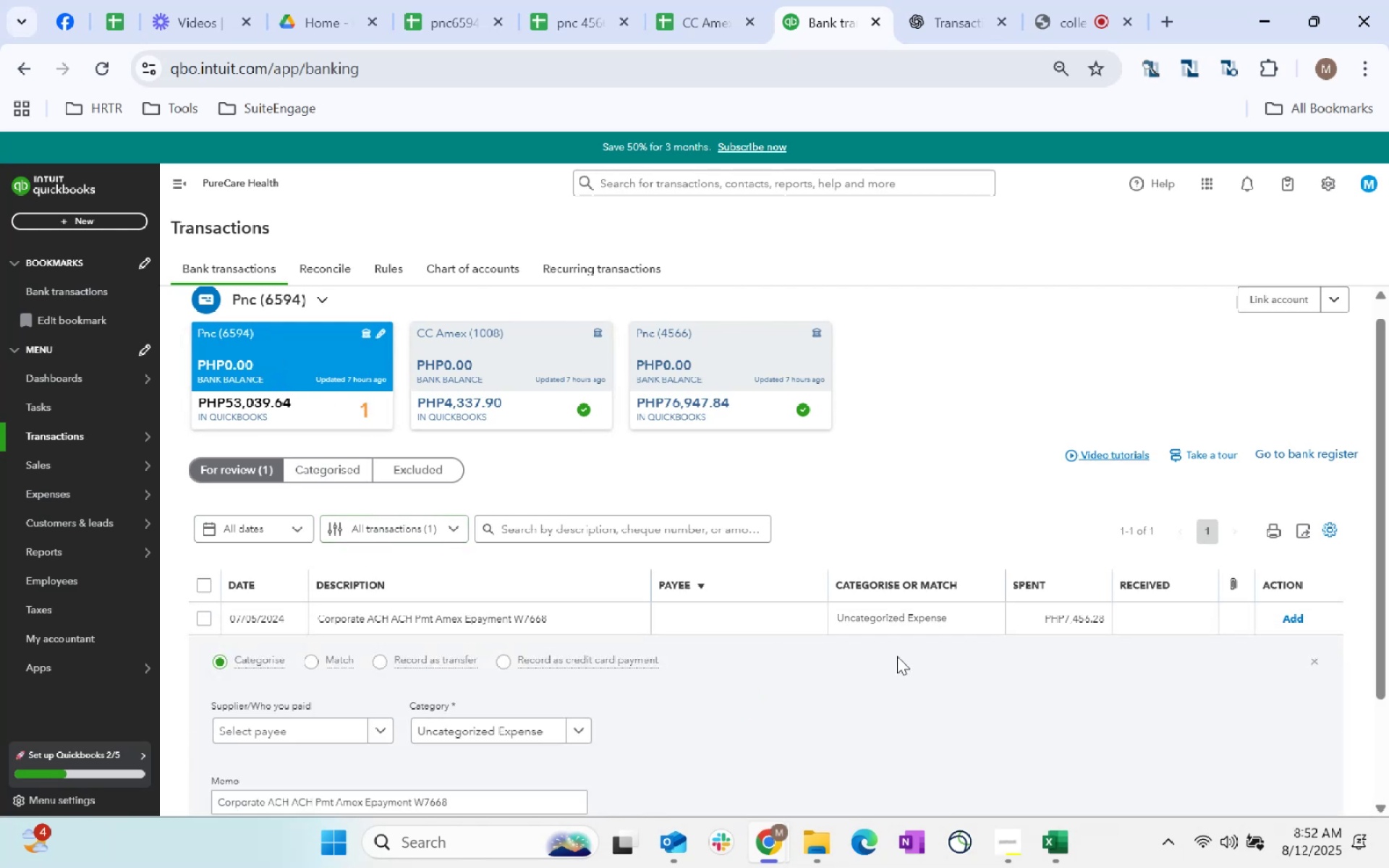 
scroll: coordinate [1261, 650], scroll_direction: down, amount: 4.0
 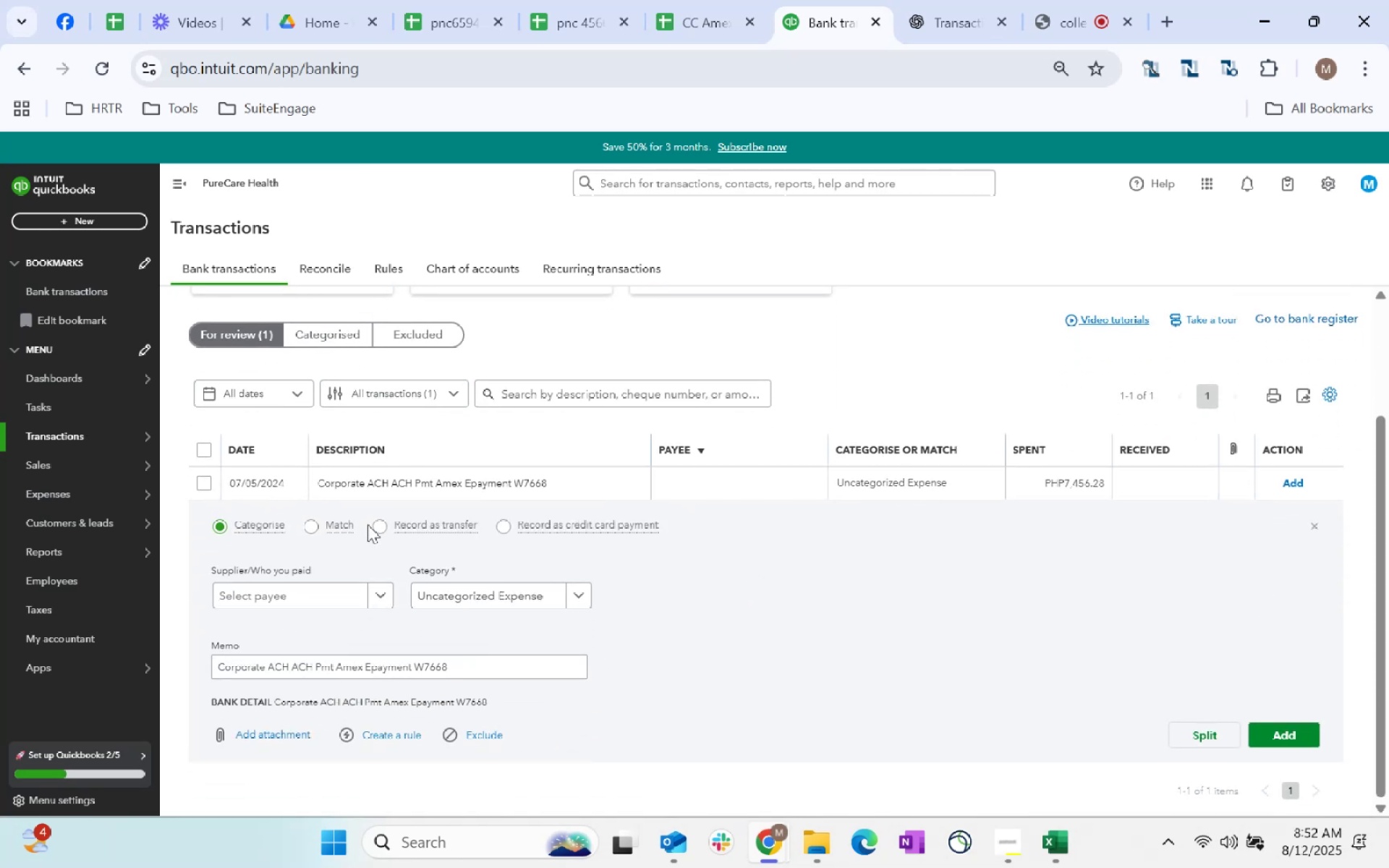 
left_click([370, 524])
 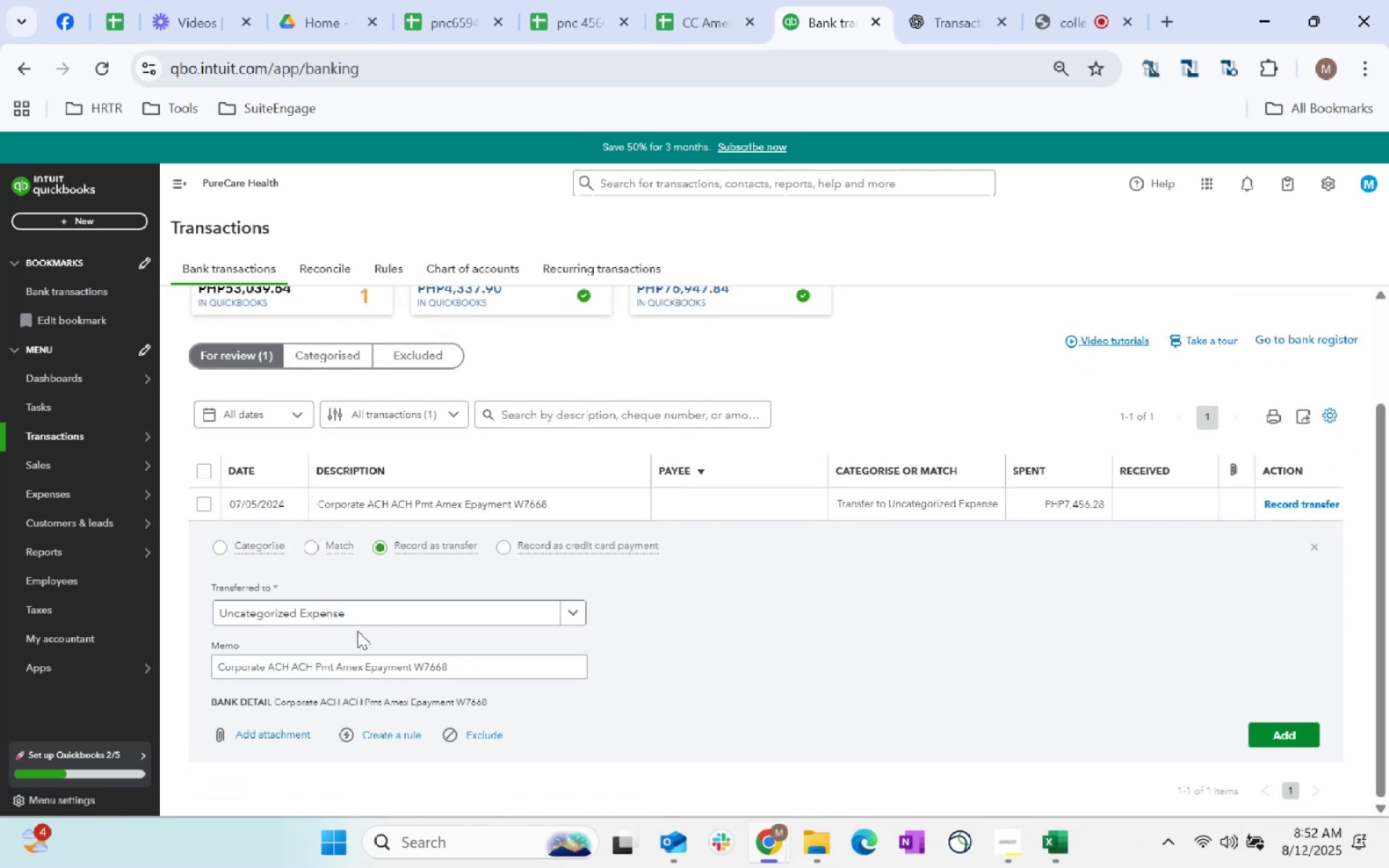 
left_click([375, 616])
 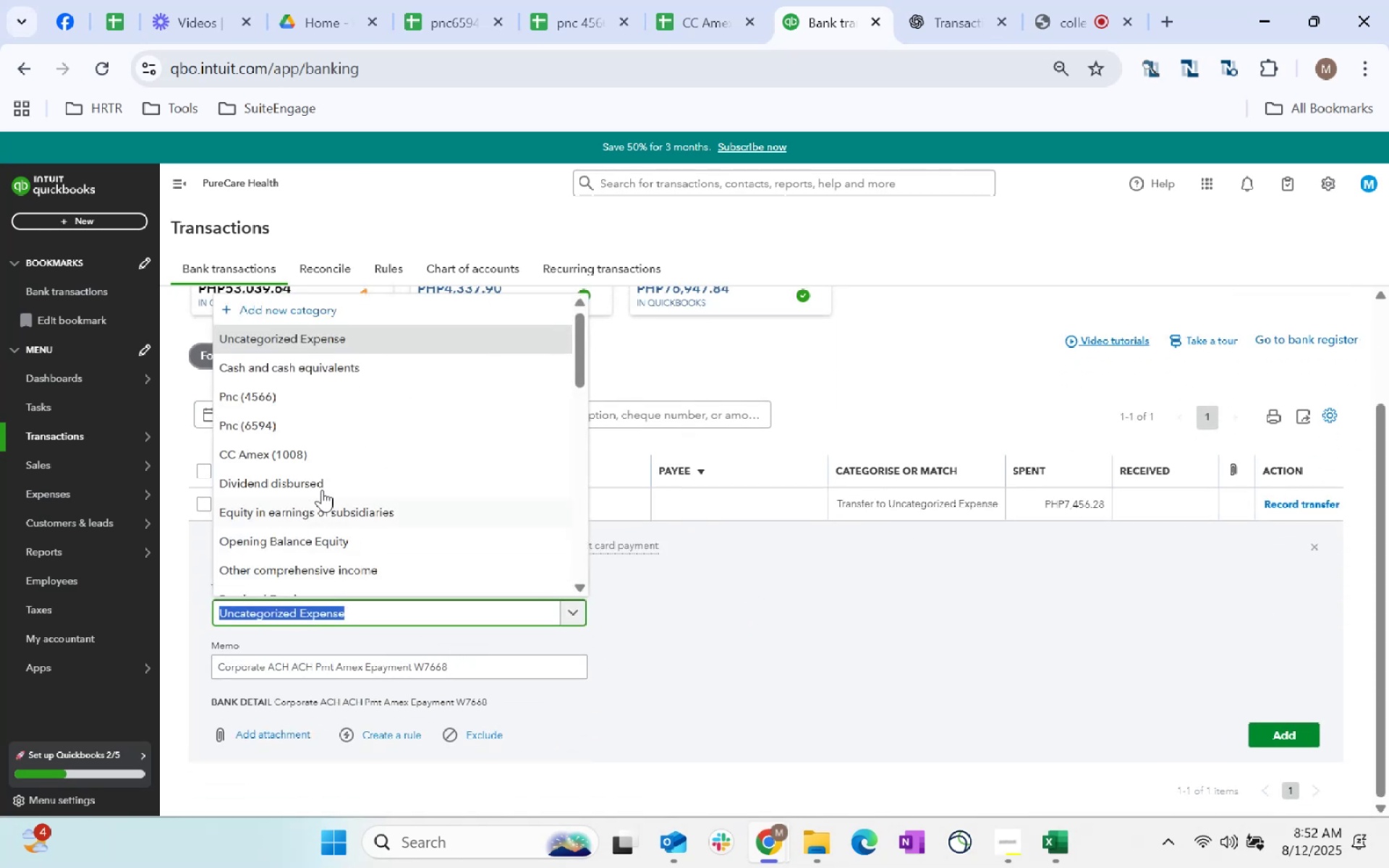 
left_click([310, 460])
 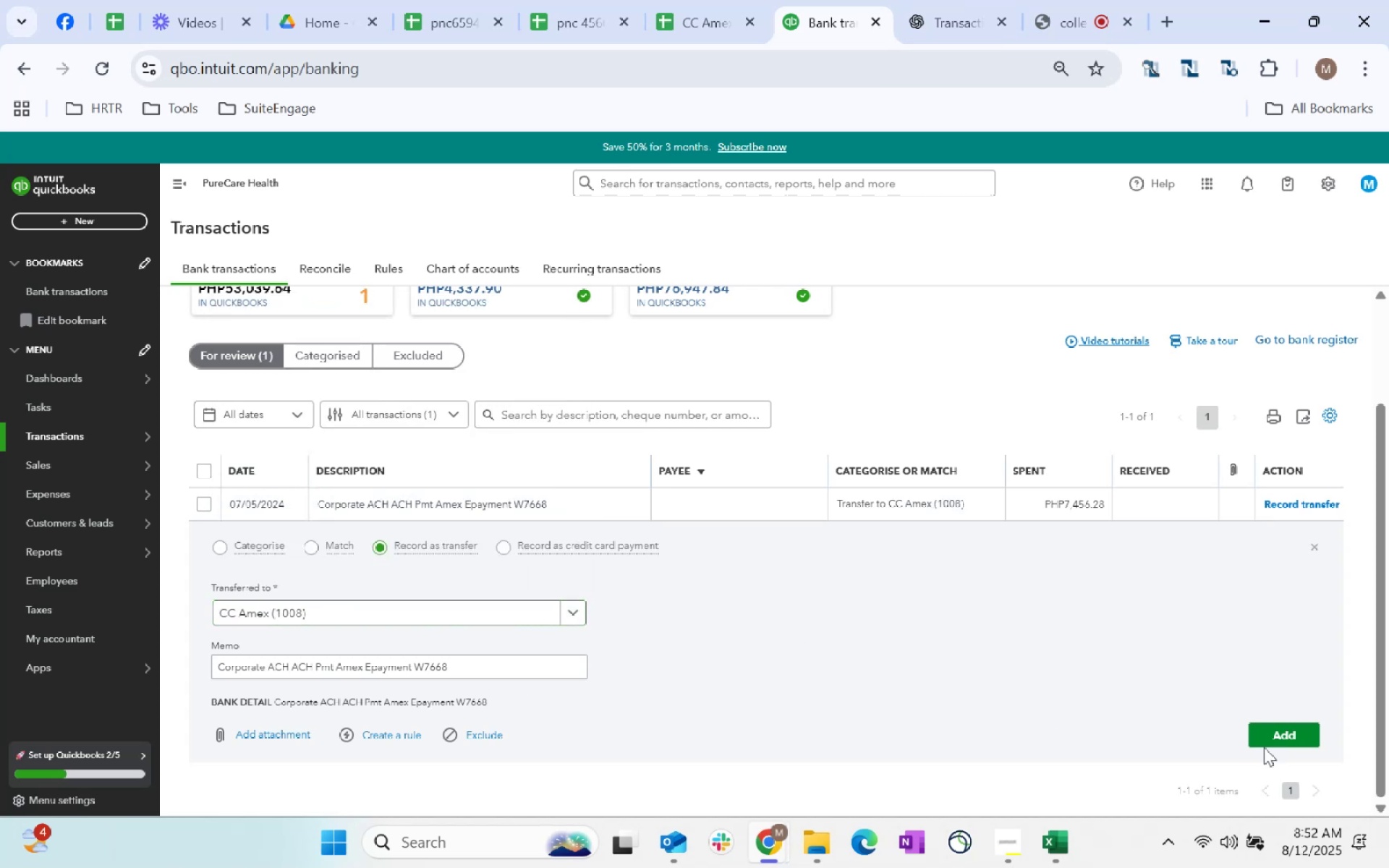 
left_click([1270, 734])
 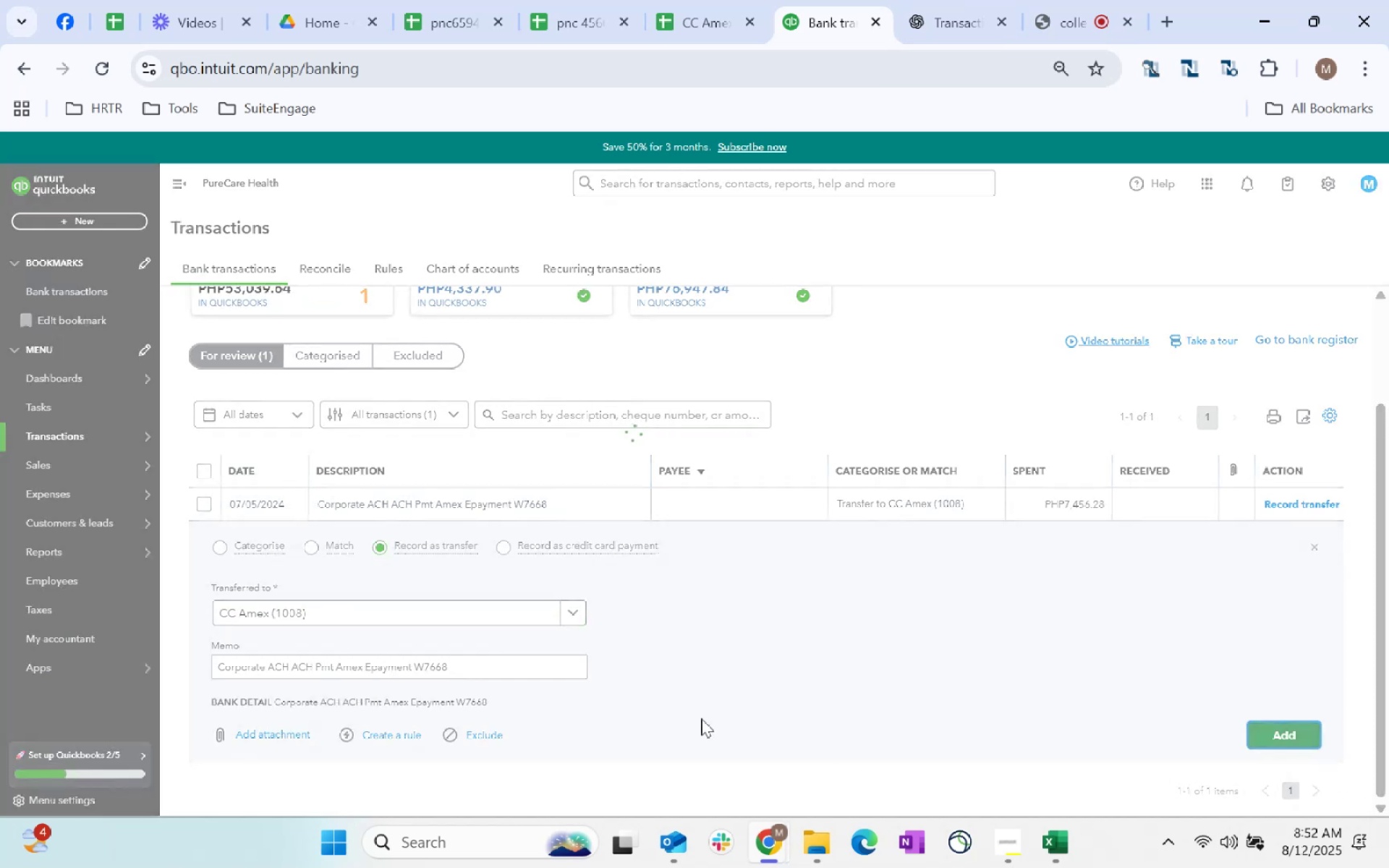 
scroll: coordinate [551, 592], scroll_direction: up, amount: 3.0
 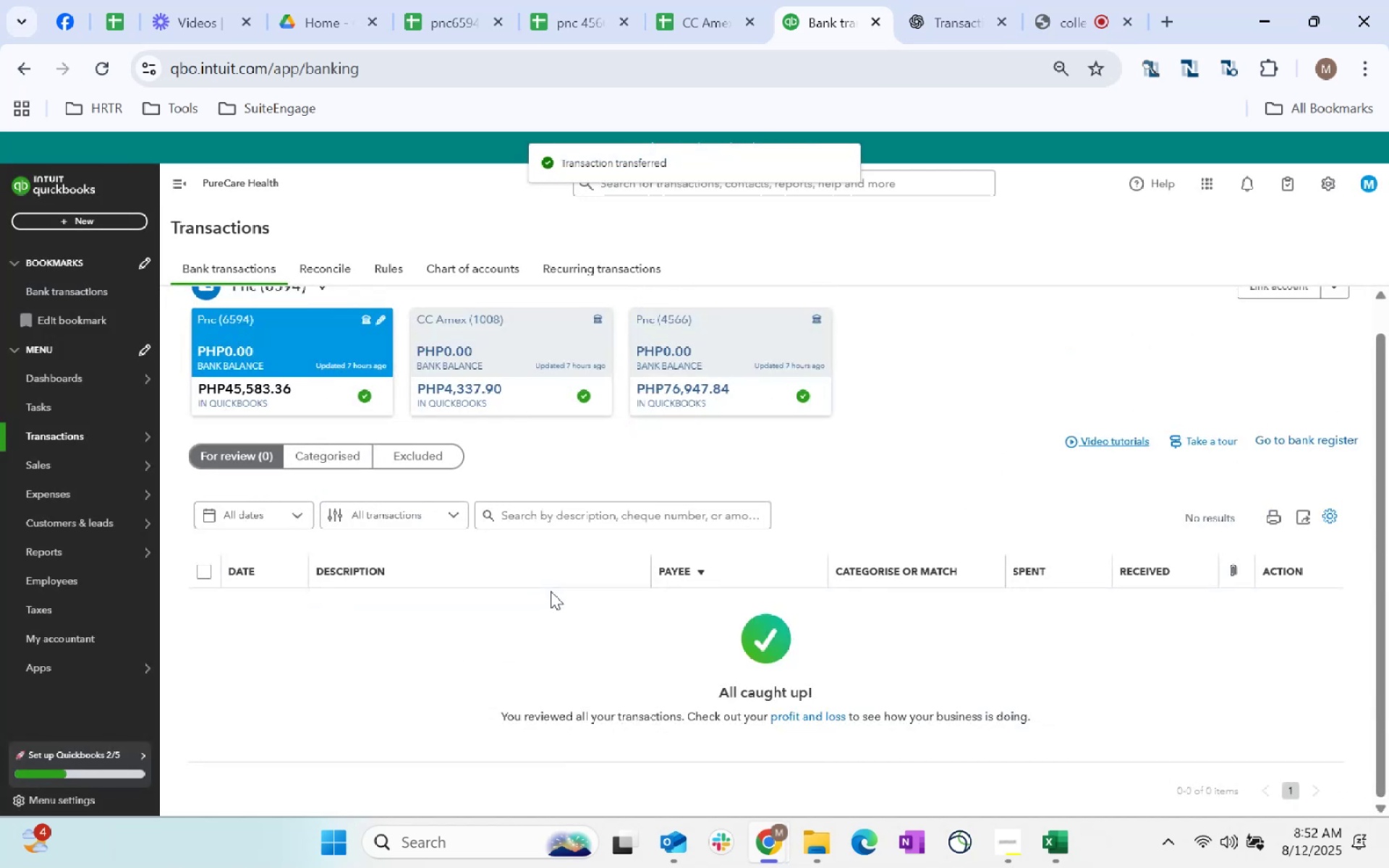 
left_click([336, 398])
 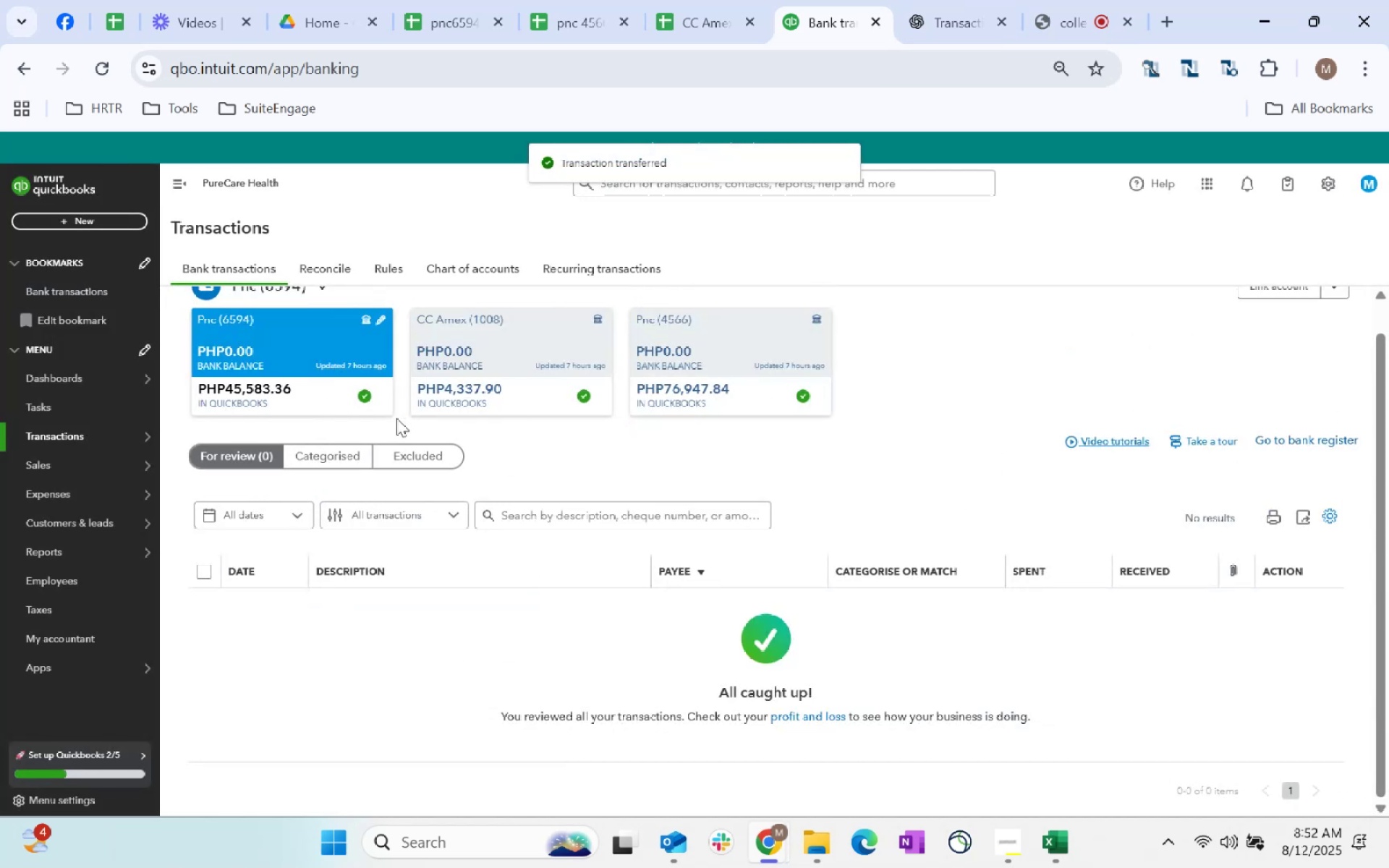 
left_click([338, 447])
 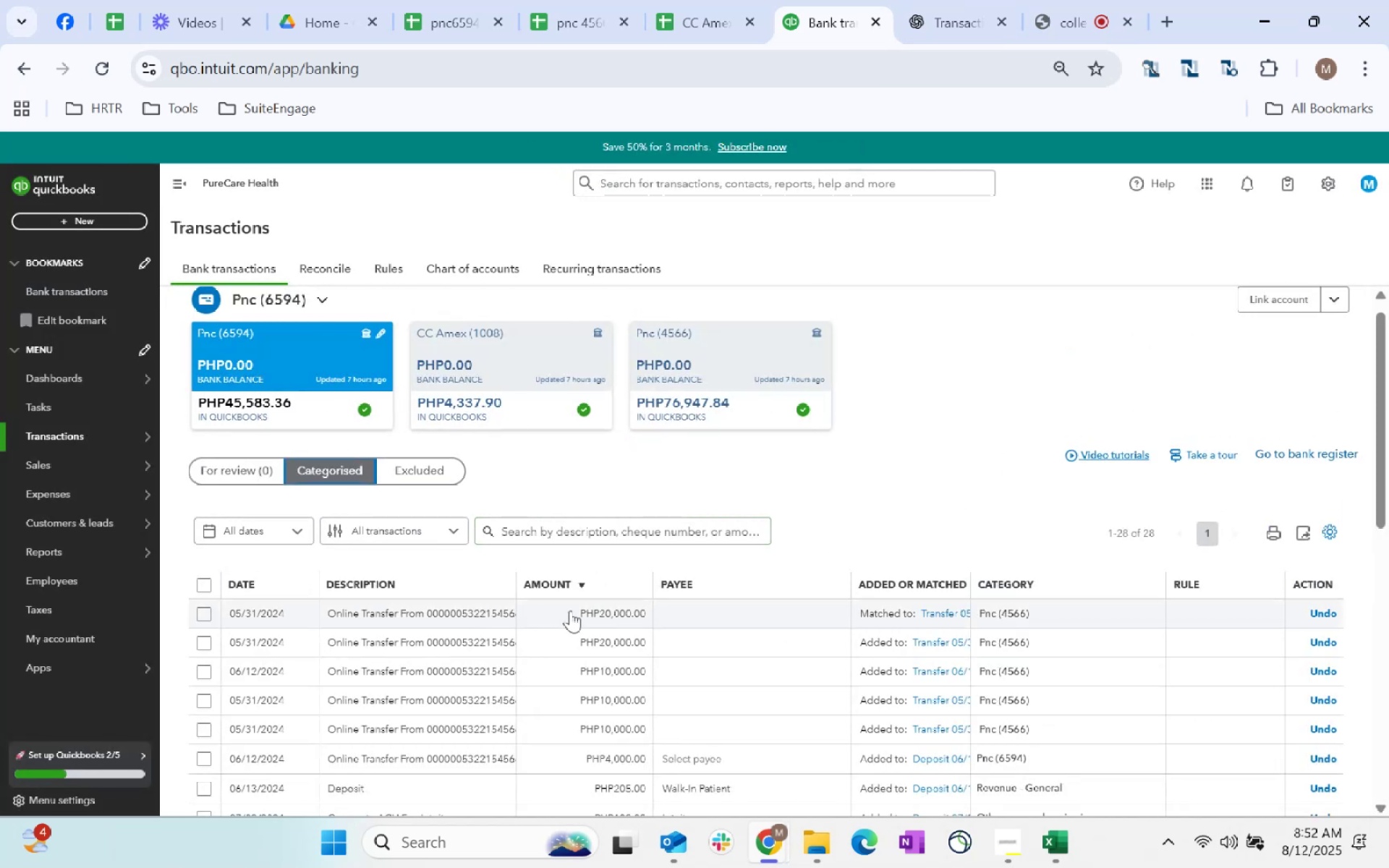 
scroll: coordinate [674, 704], scroll_direction: down, amount: 3.0
 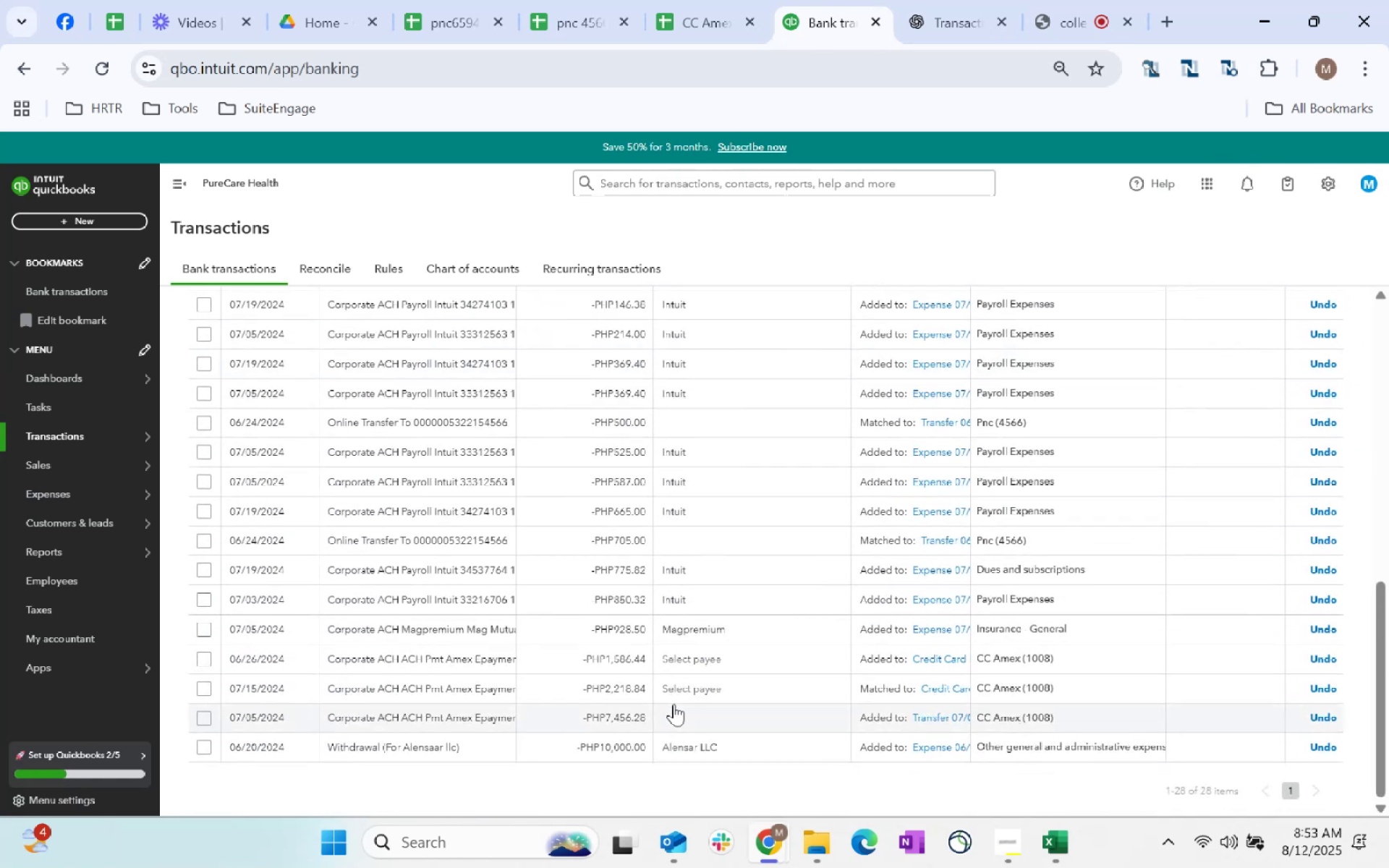 
left_click([624, 713])
 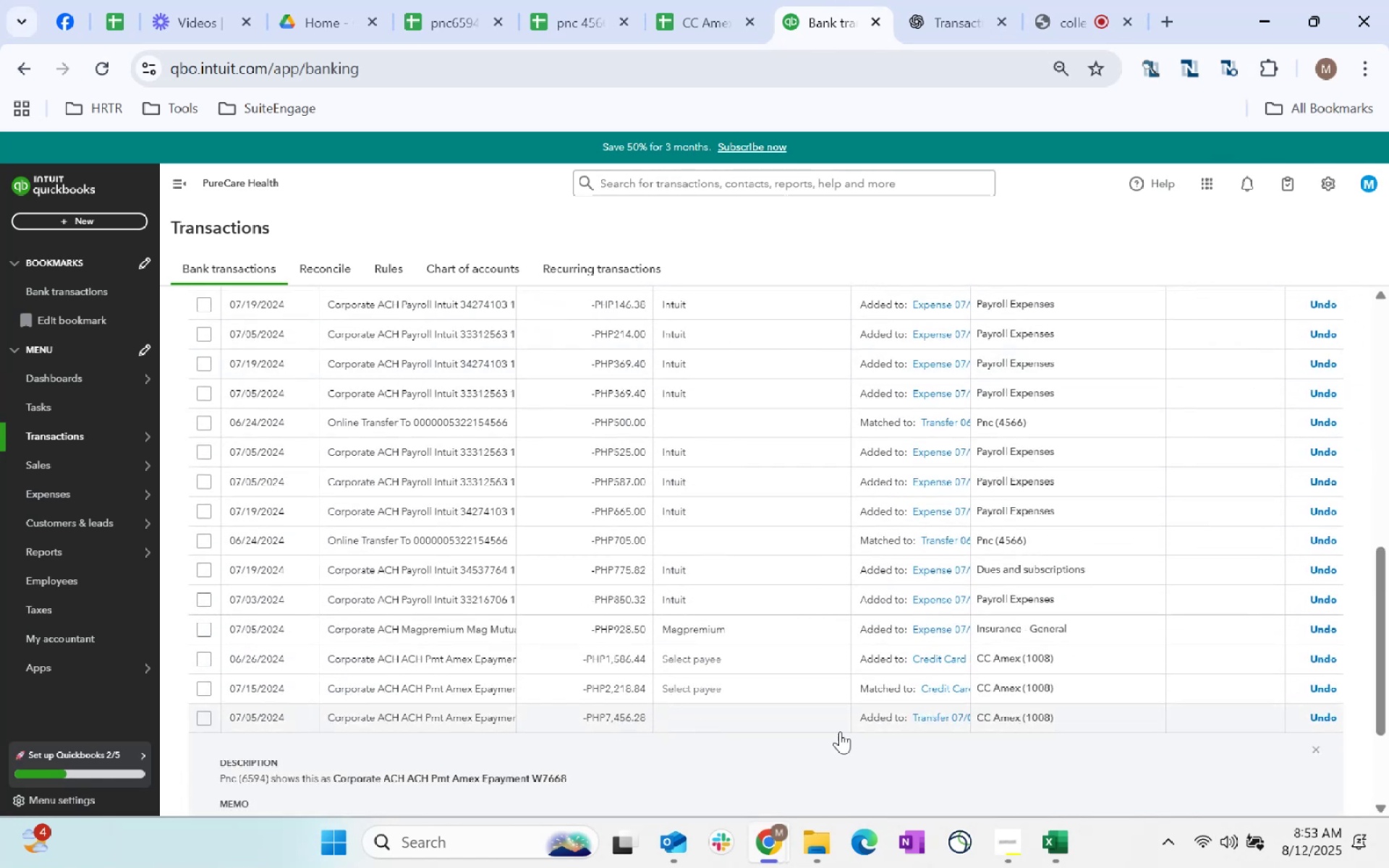 
scroll: coordinate [848, 728], scroll_direction: down, amount: 2.0
 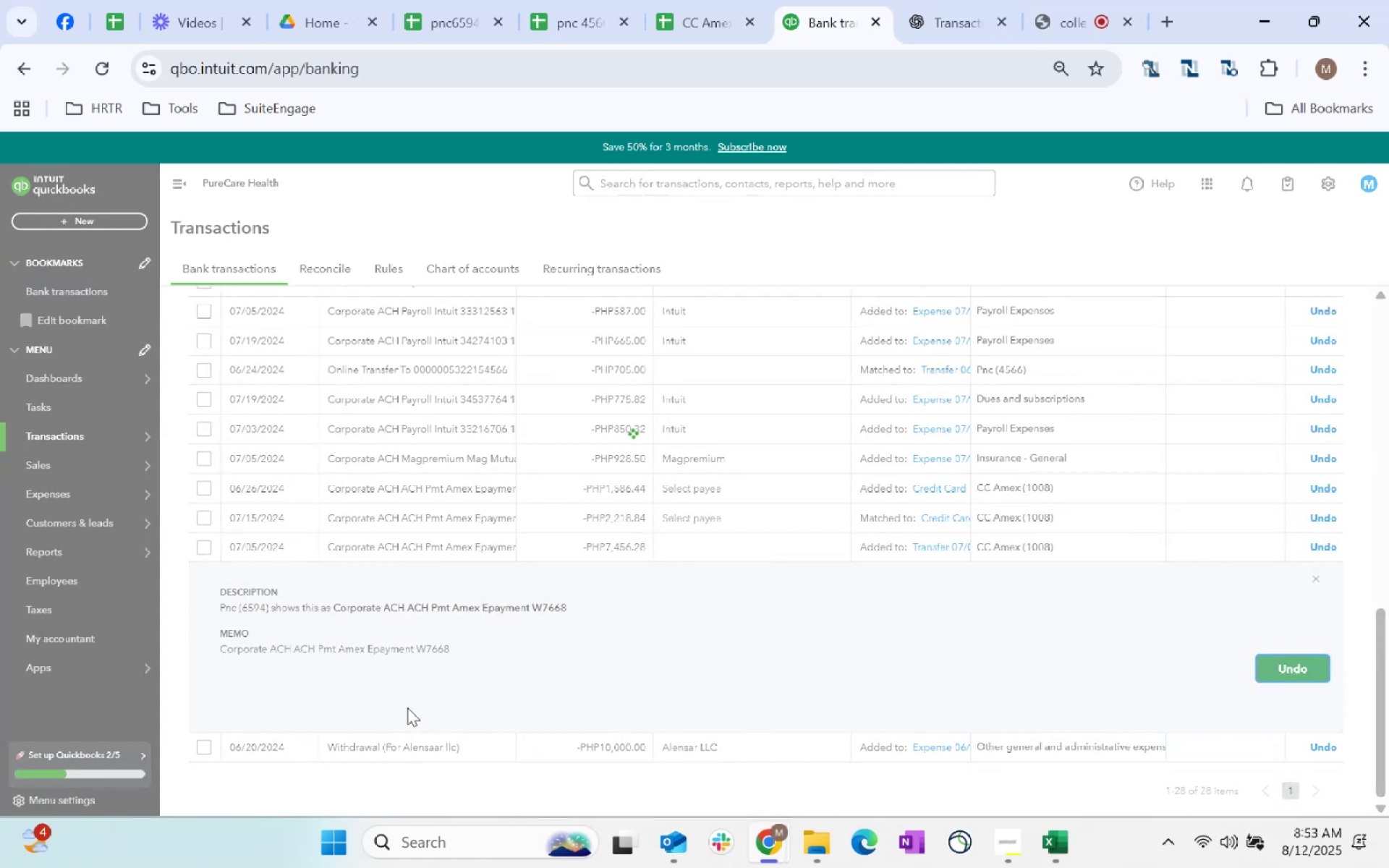 
scroll: coordinate [571, 668], scroll_direction: up, amount: 11.0
 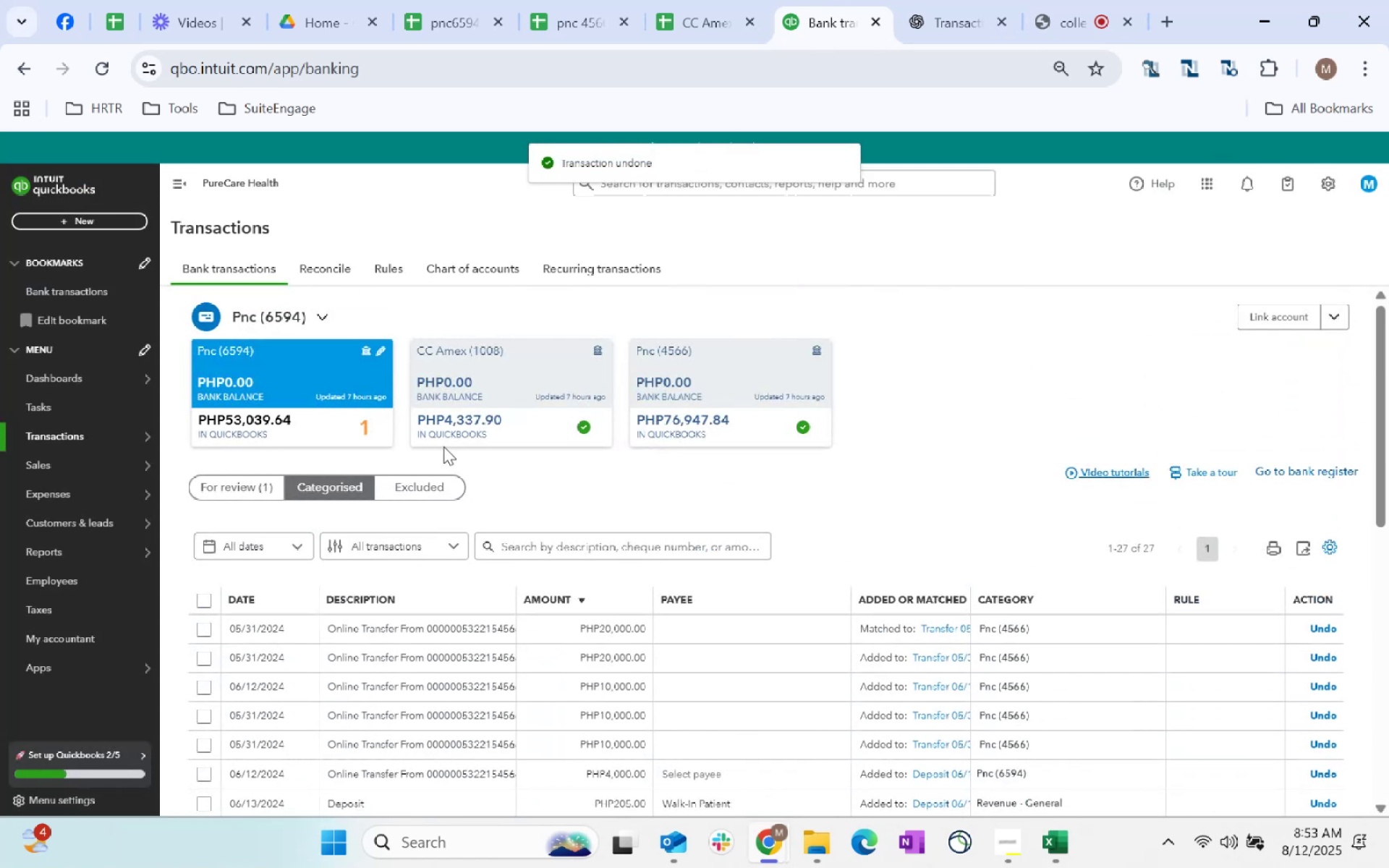 
left_click([482, 407])
 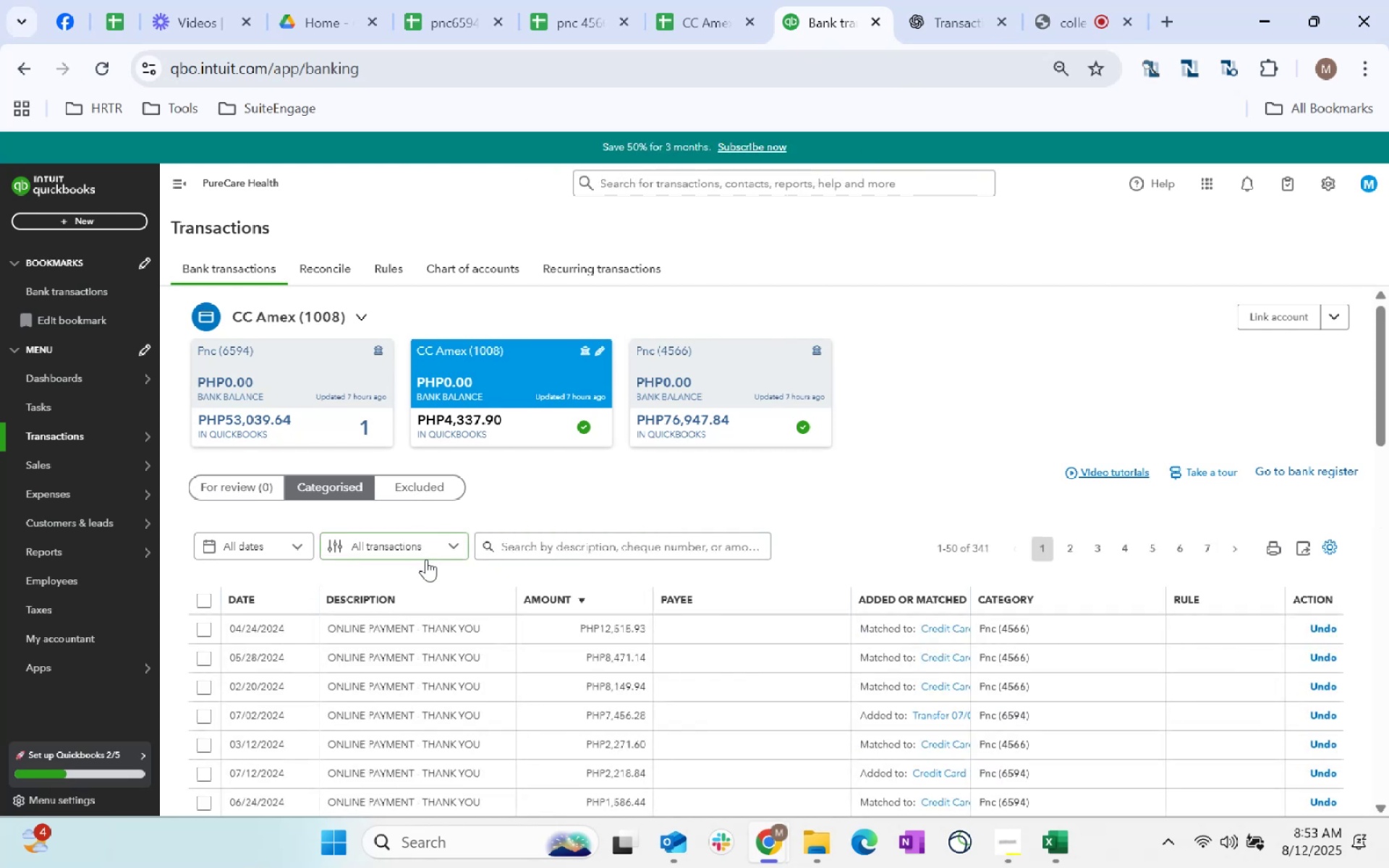 
left_click([315, 422])
 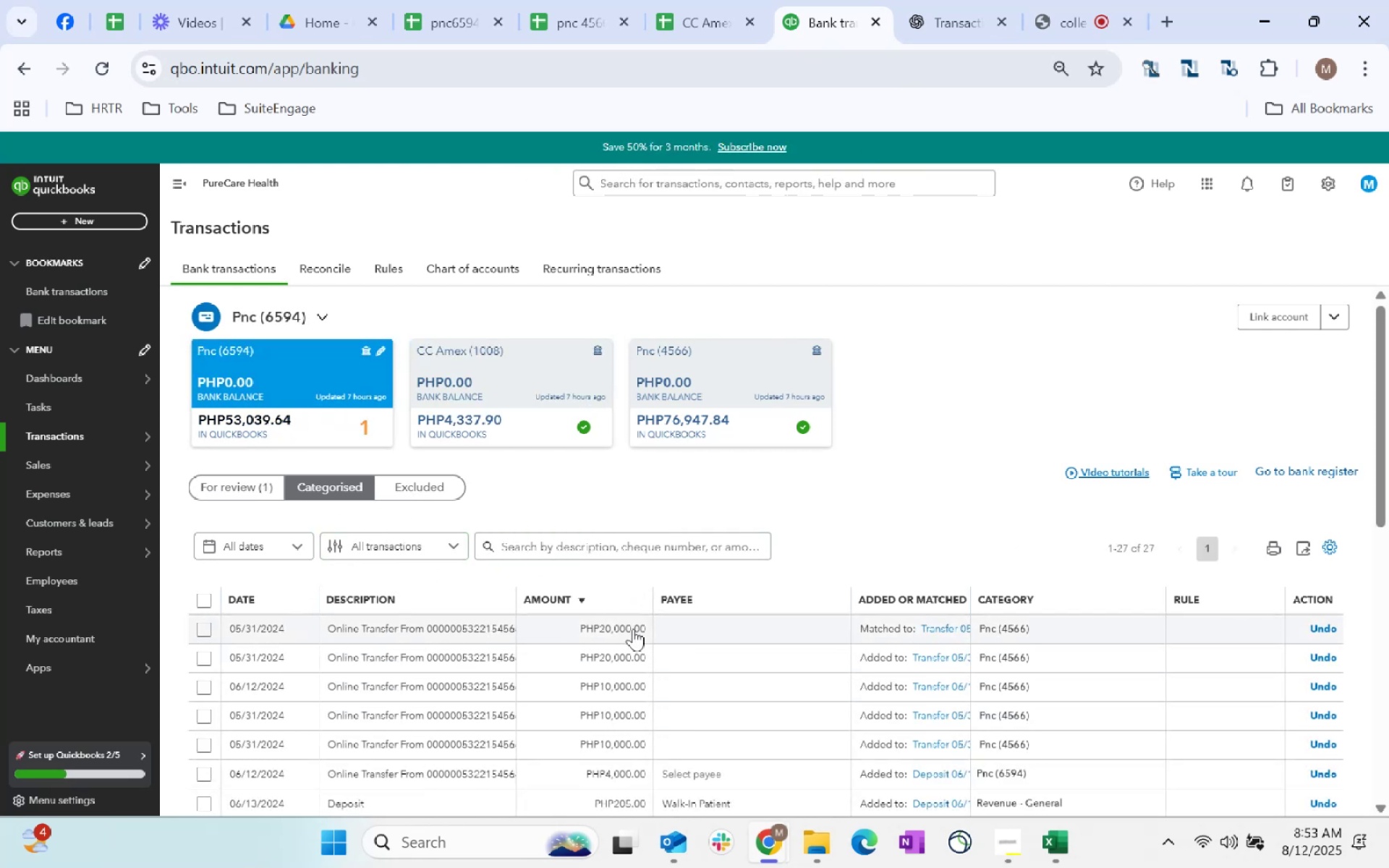 
left_click([226, 488])
 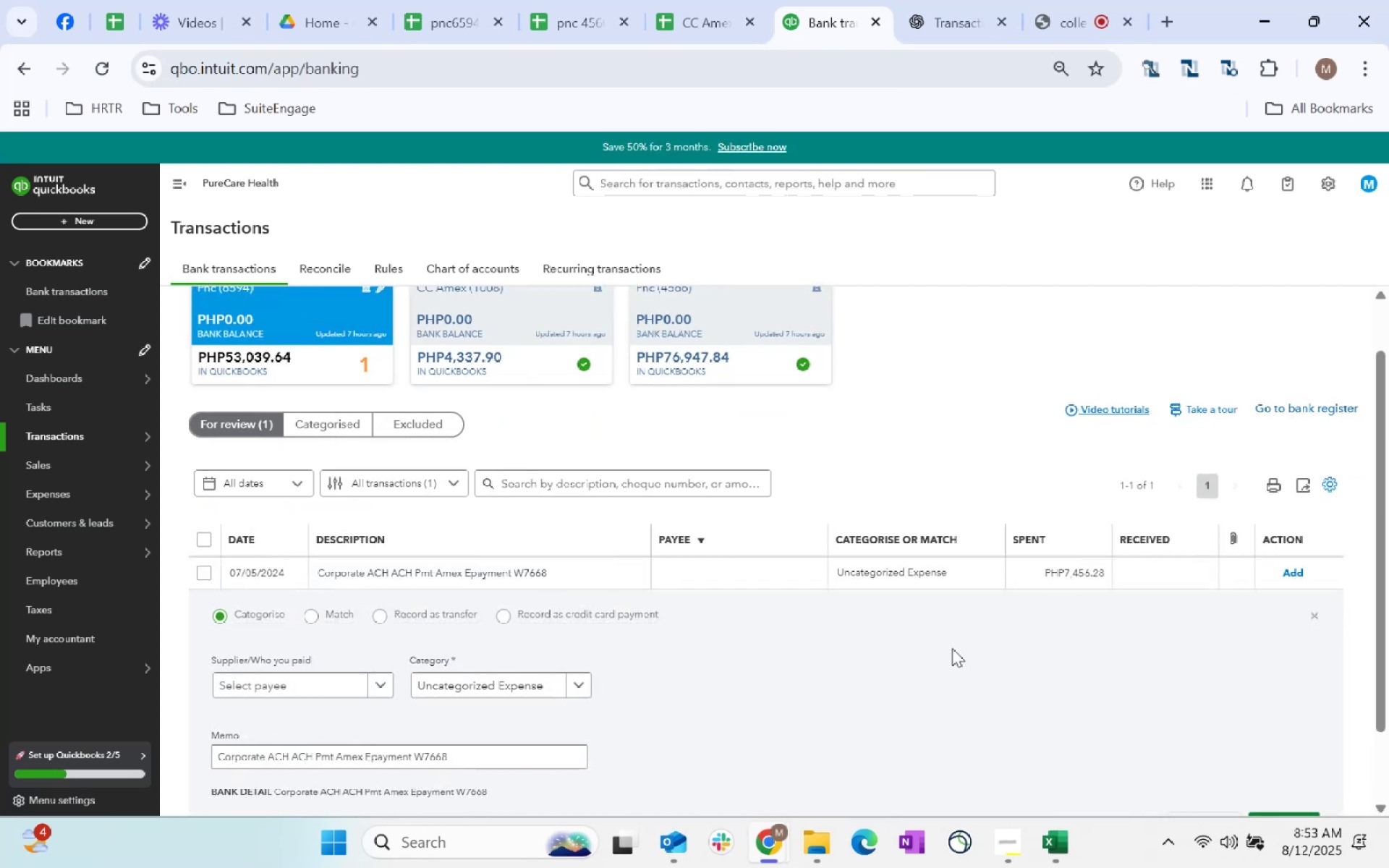 
scroll: coordinate [1254, 626], scroll_direction: down, amount: 3.0
 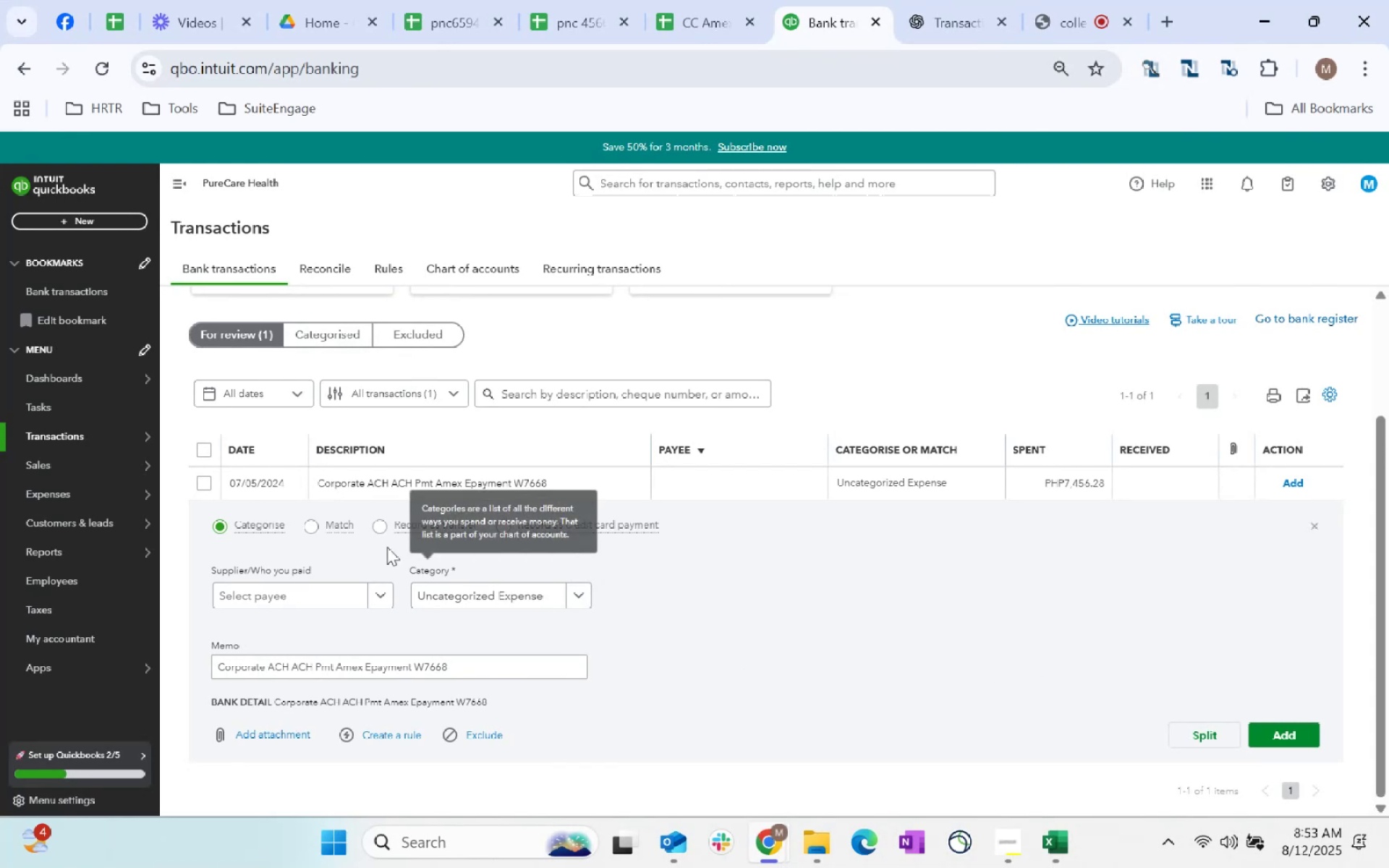 
left_click([311, 523])
 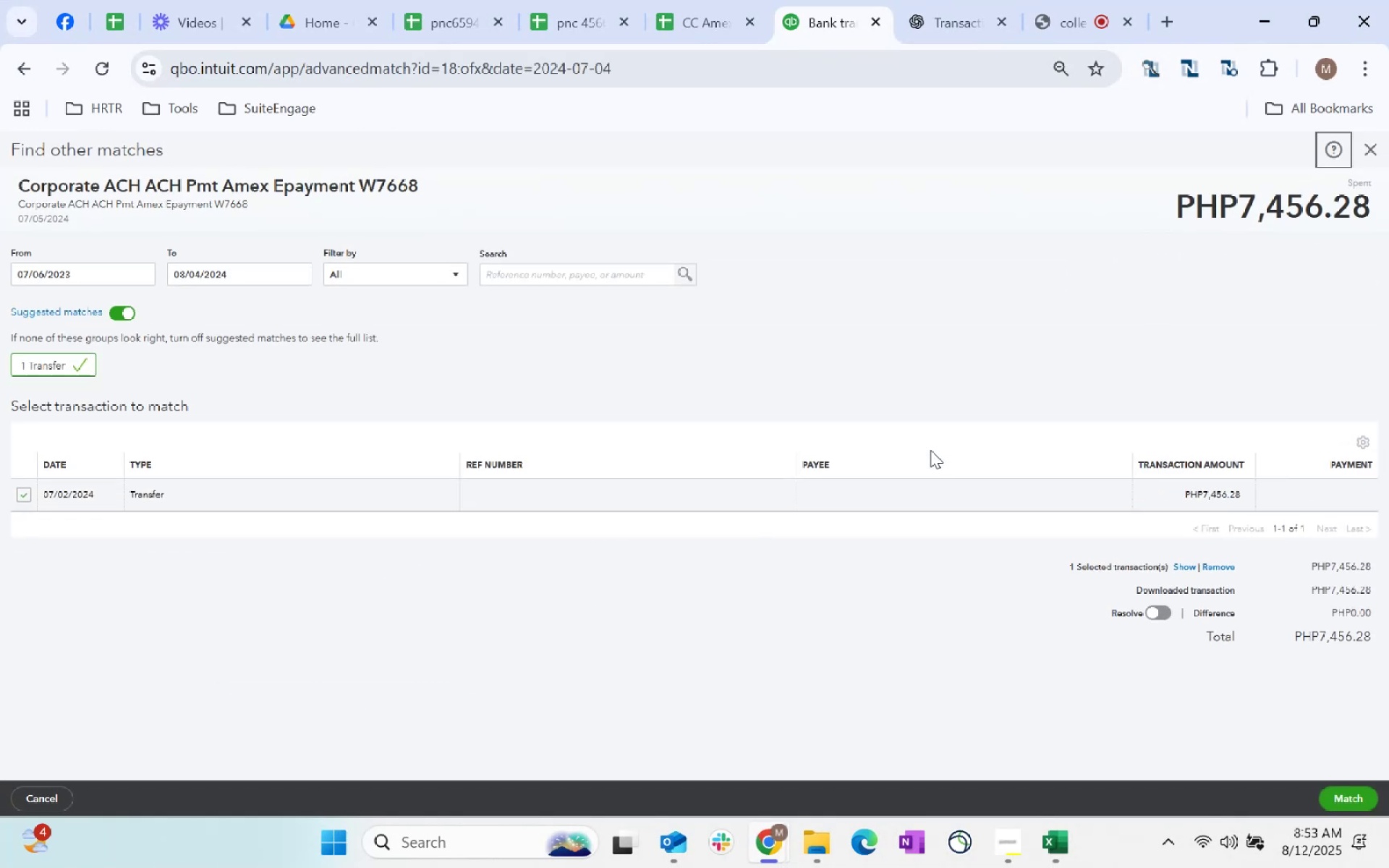 
left_click([1356, 793])
 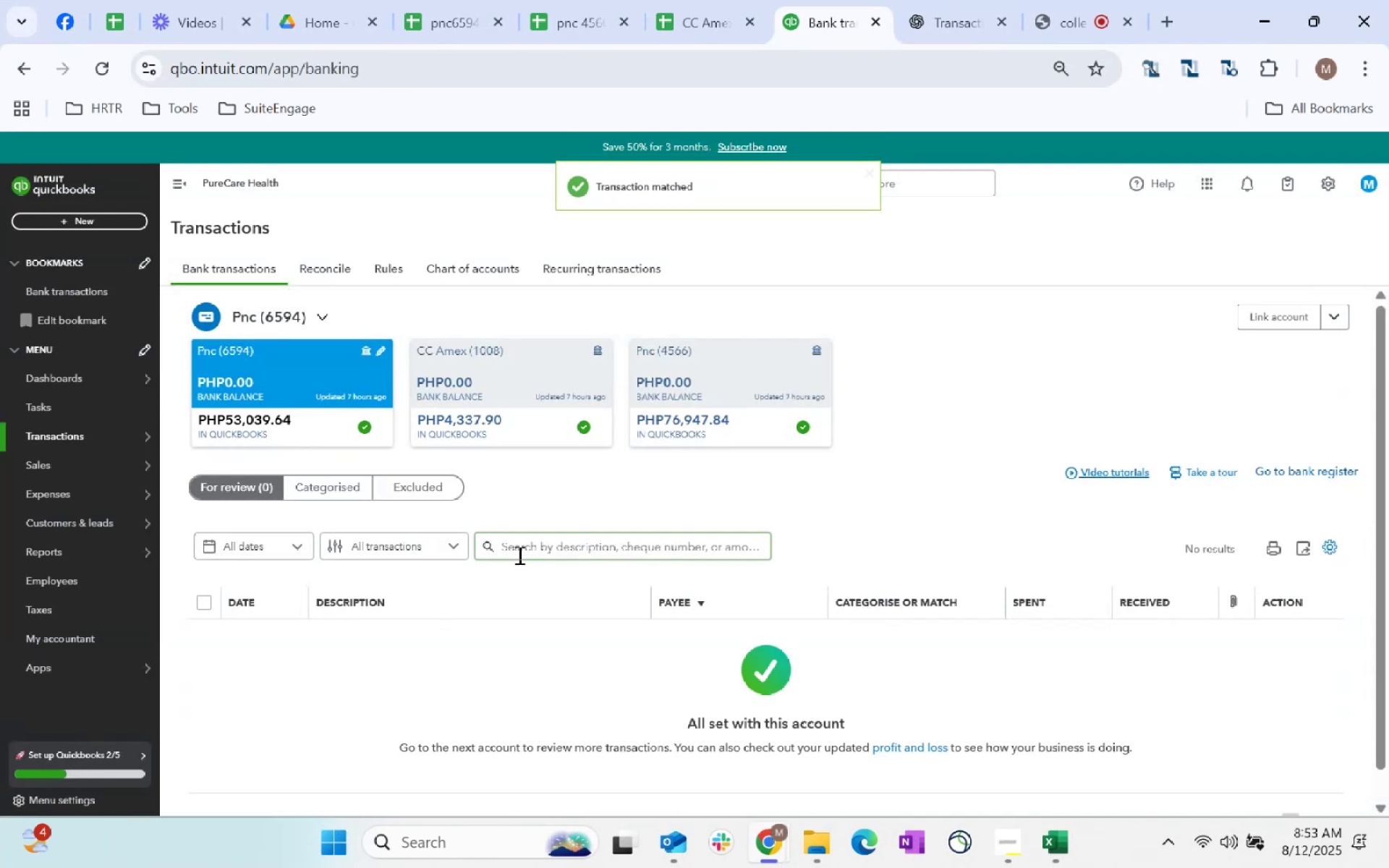 
scroll: coordinate [683, 650], scroll_direction: down, amount: 2.0
 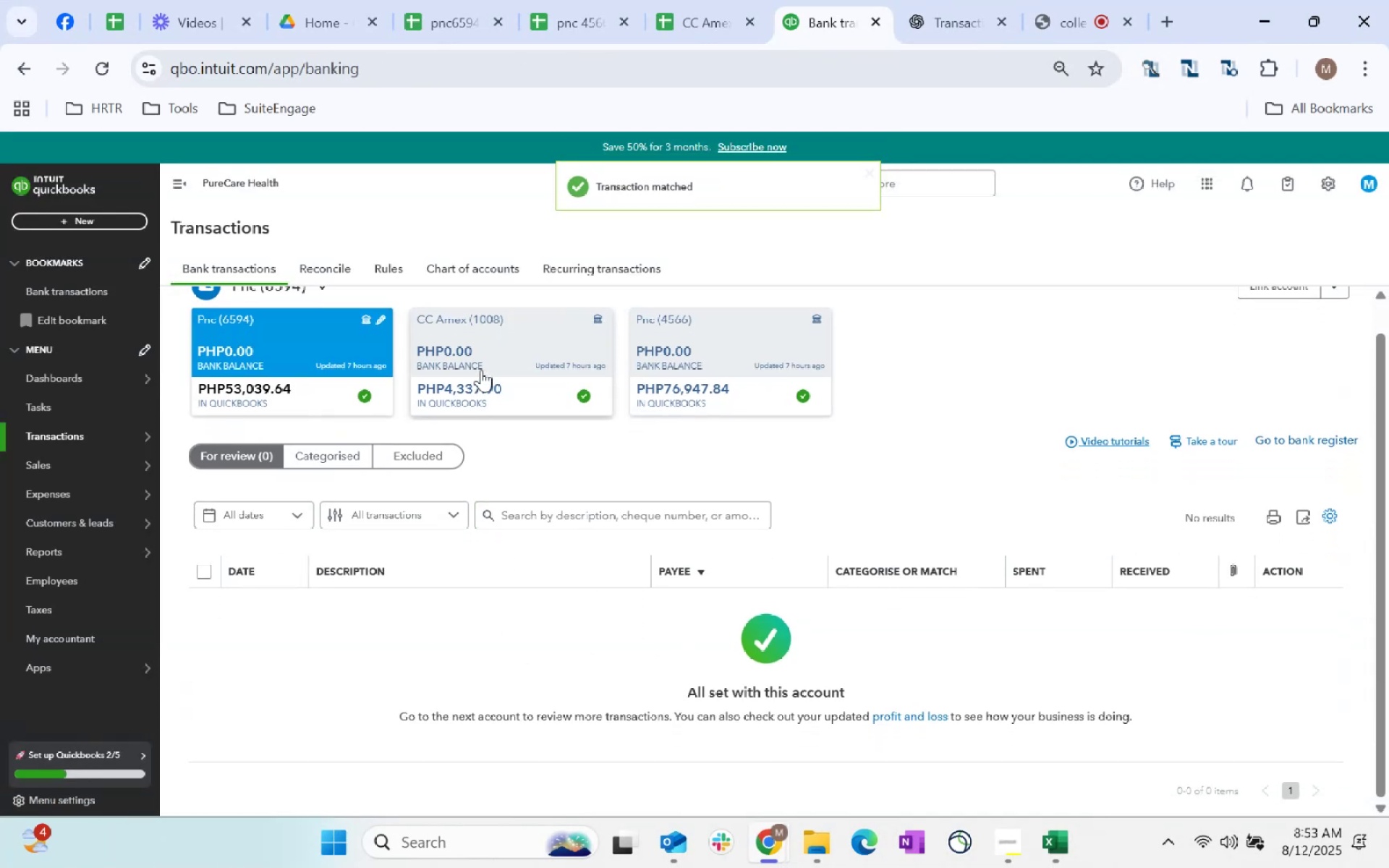 
left_click([482, 366])
 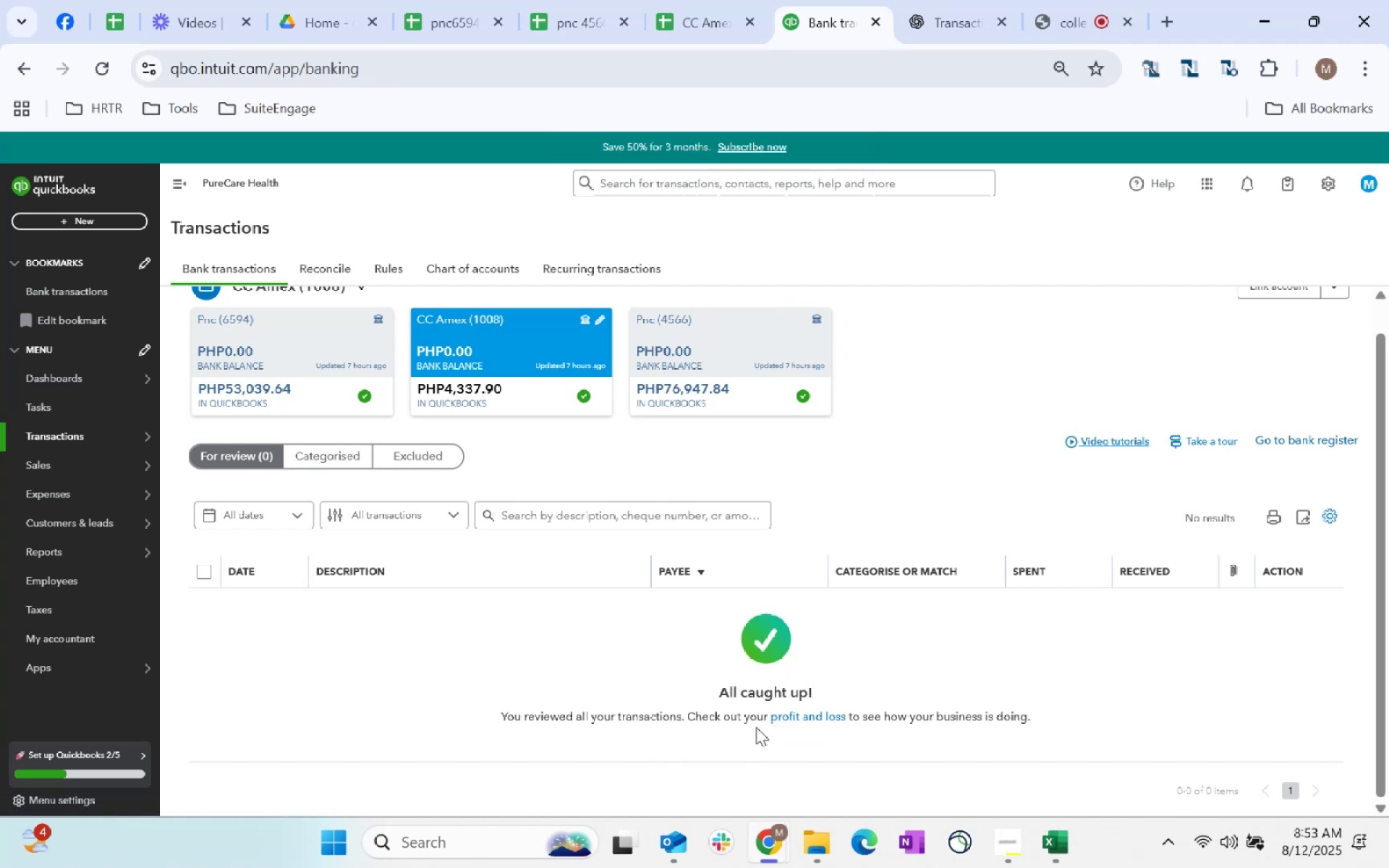 
wait(5.37)
 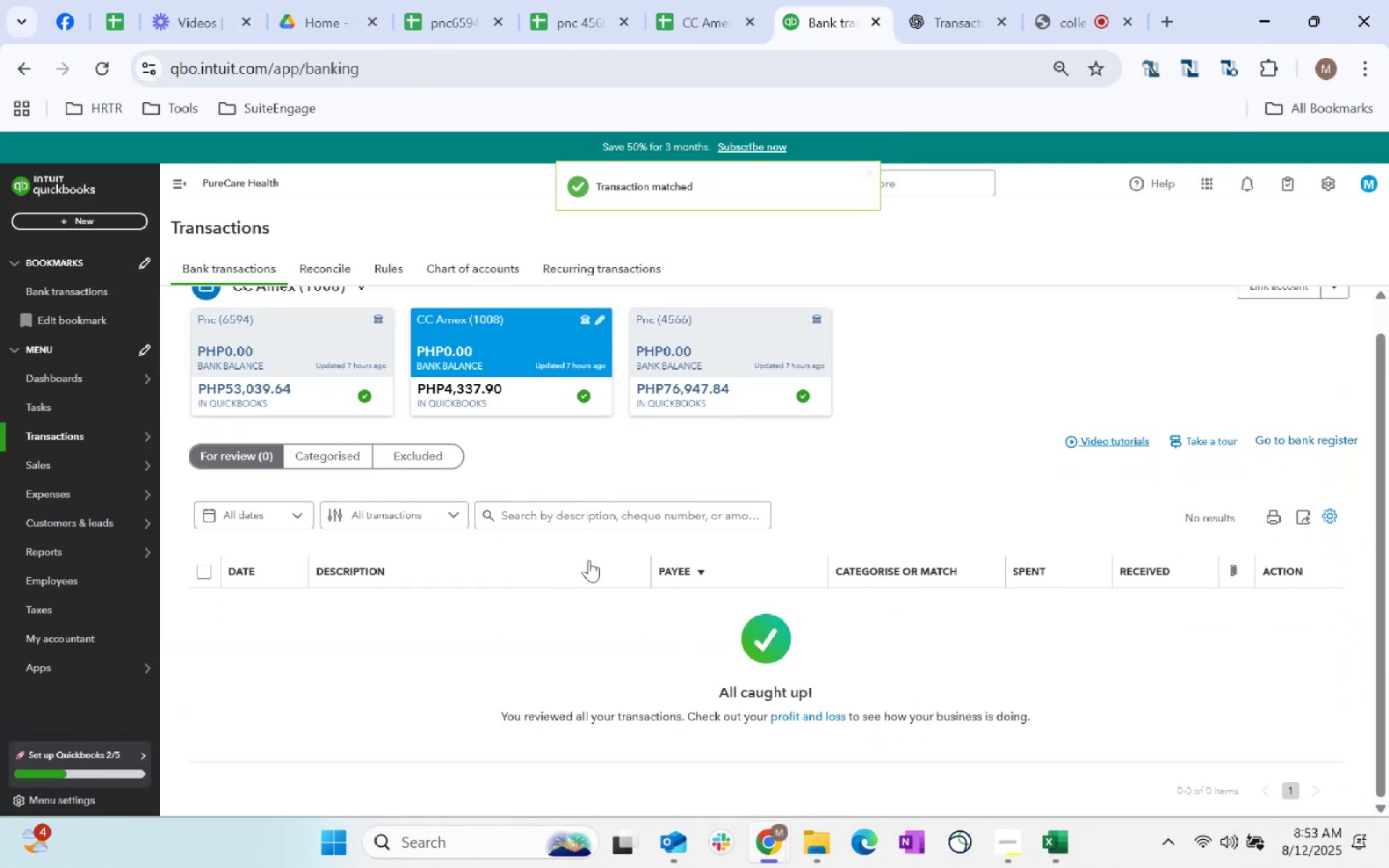 
left_click([375, 507])
 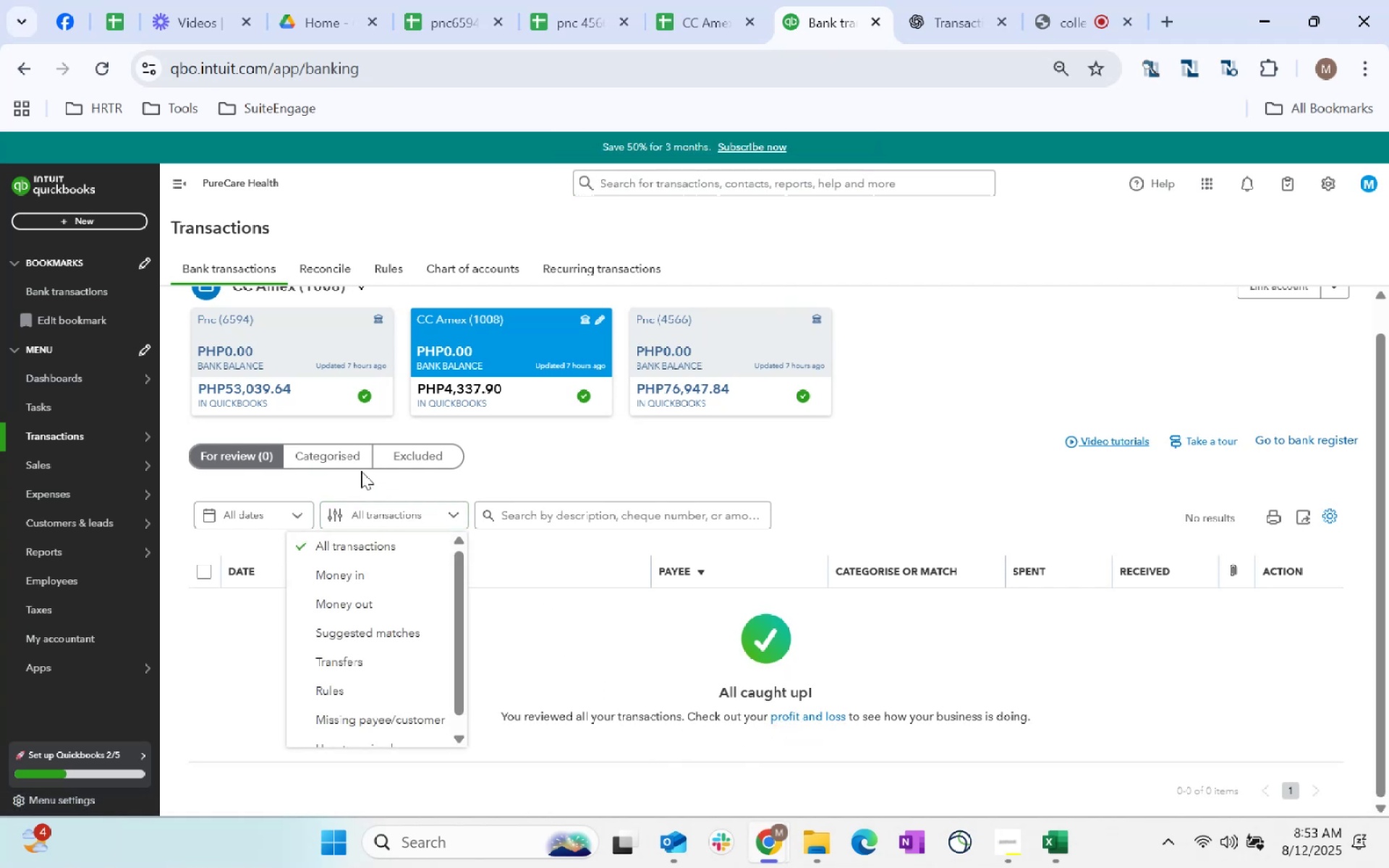 
left_click([342, 462])
 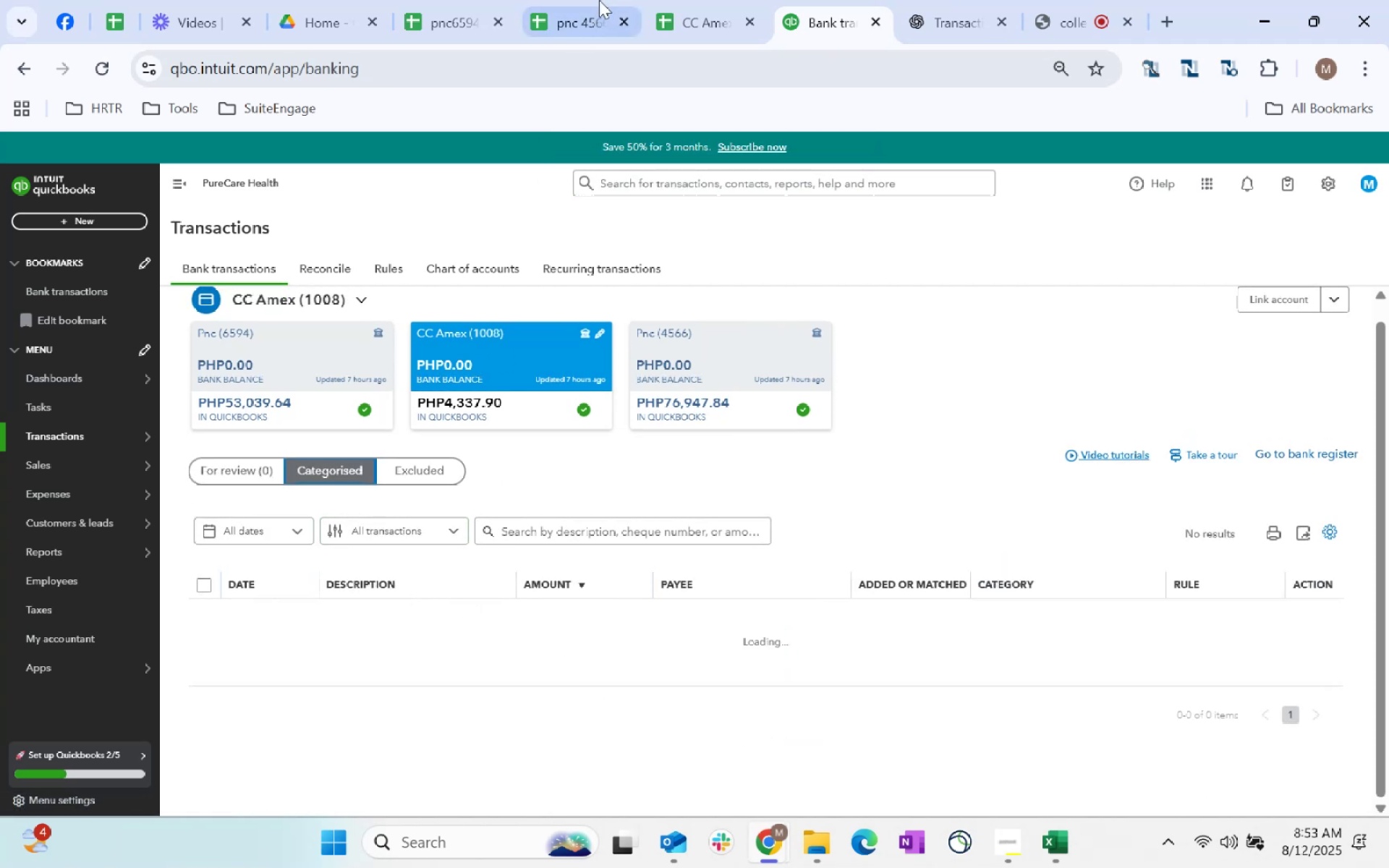 
double_click([695, 0])
 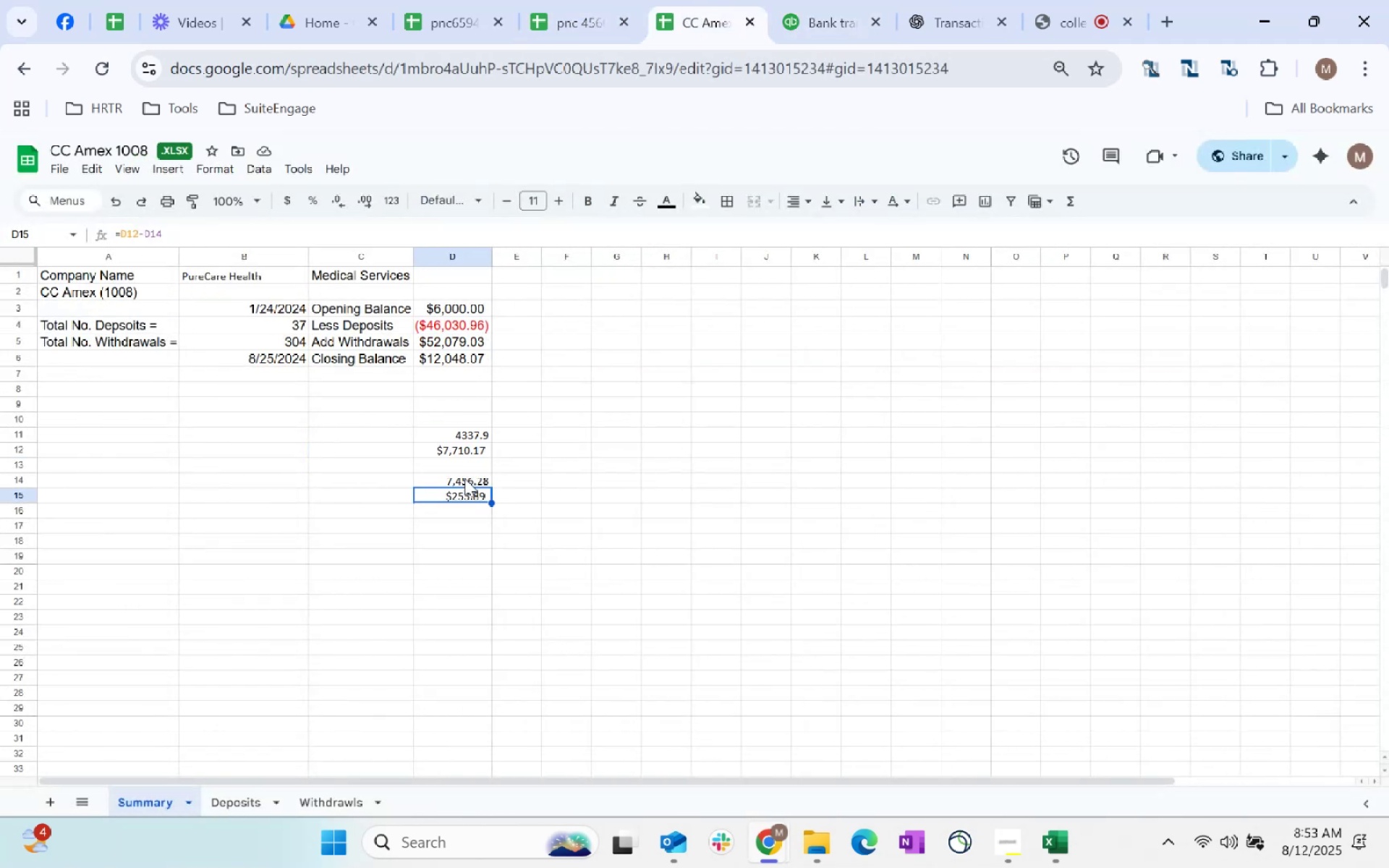 
left_click_drag(start_coordinate=[470, 479], to_coordinate=[469, 495])
 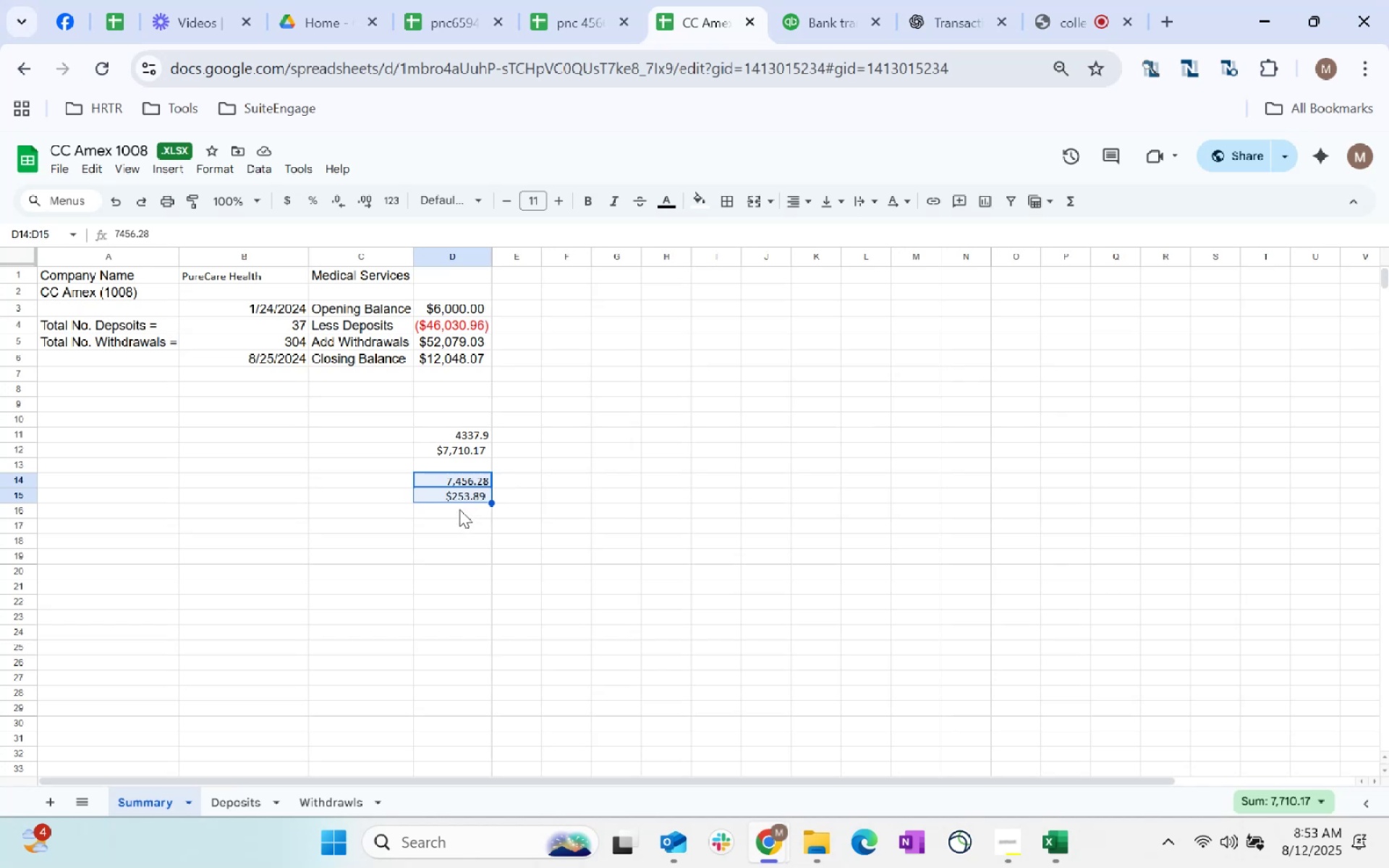 